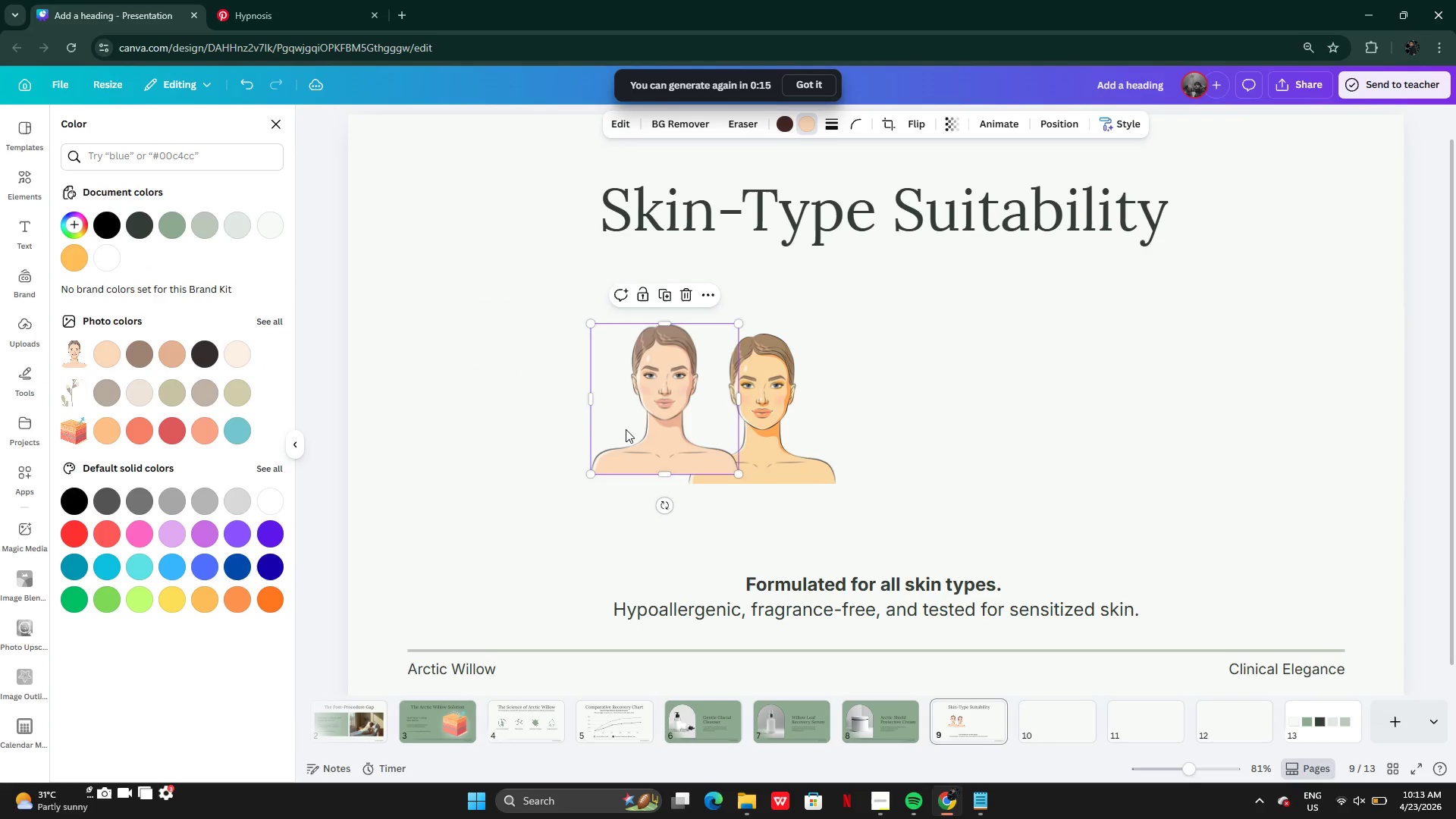 
left_click_drag(start_coordinate=[651, 429], to_coordinate=[466, 439])
 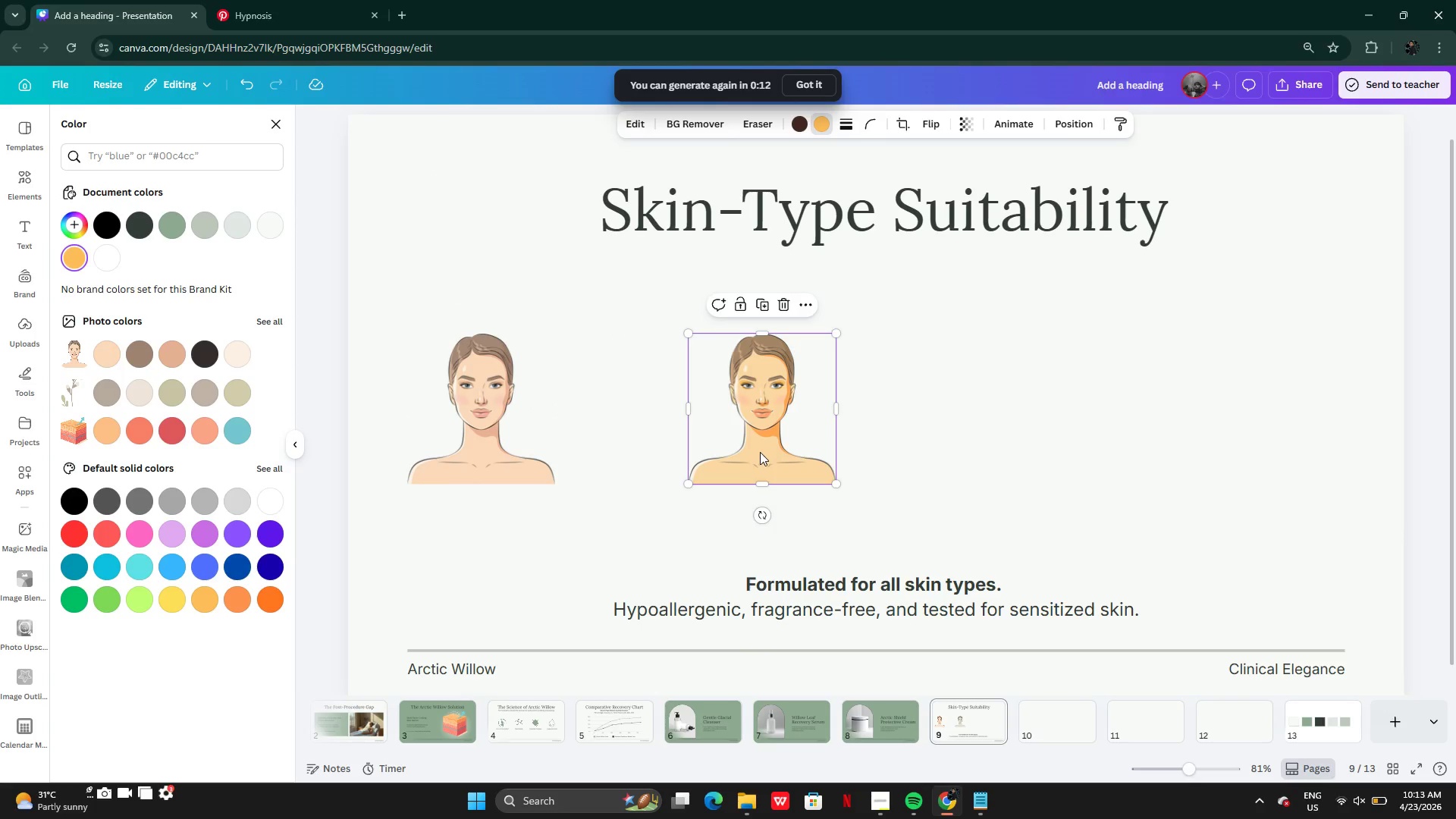 
left_click_drag(start_coordinate=[766, 450], to_coordinate=[693, 450])
 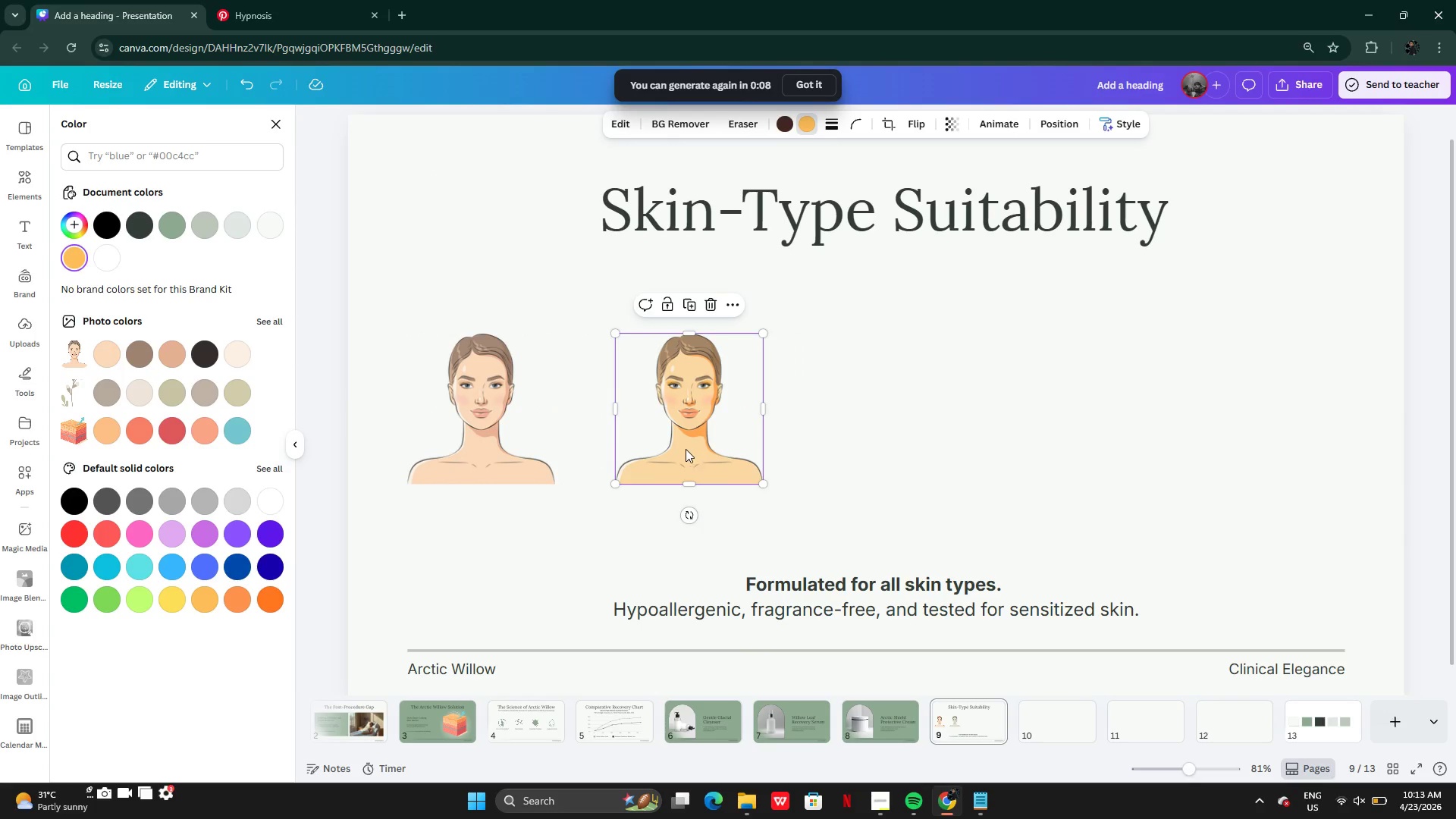 
key(Alt+AltLeft)
 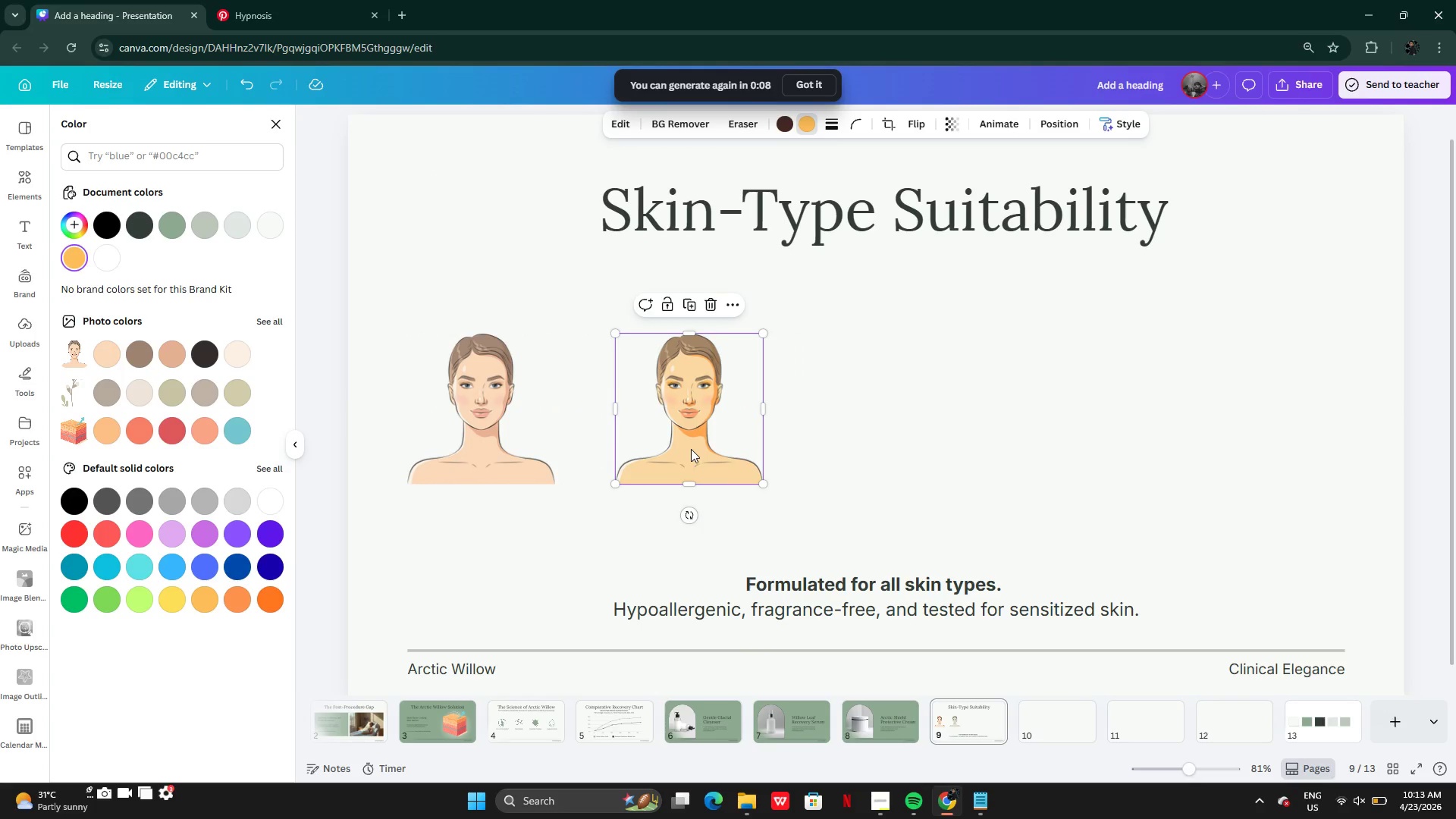 
left_click_drag(start_coordinate=[686, 449], to_coordinate=[758, 449])
 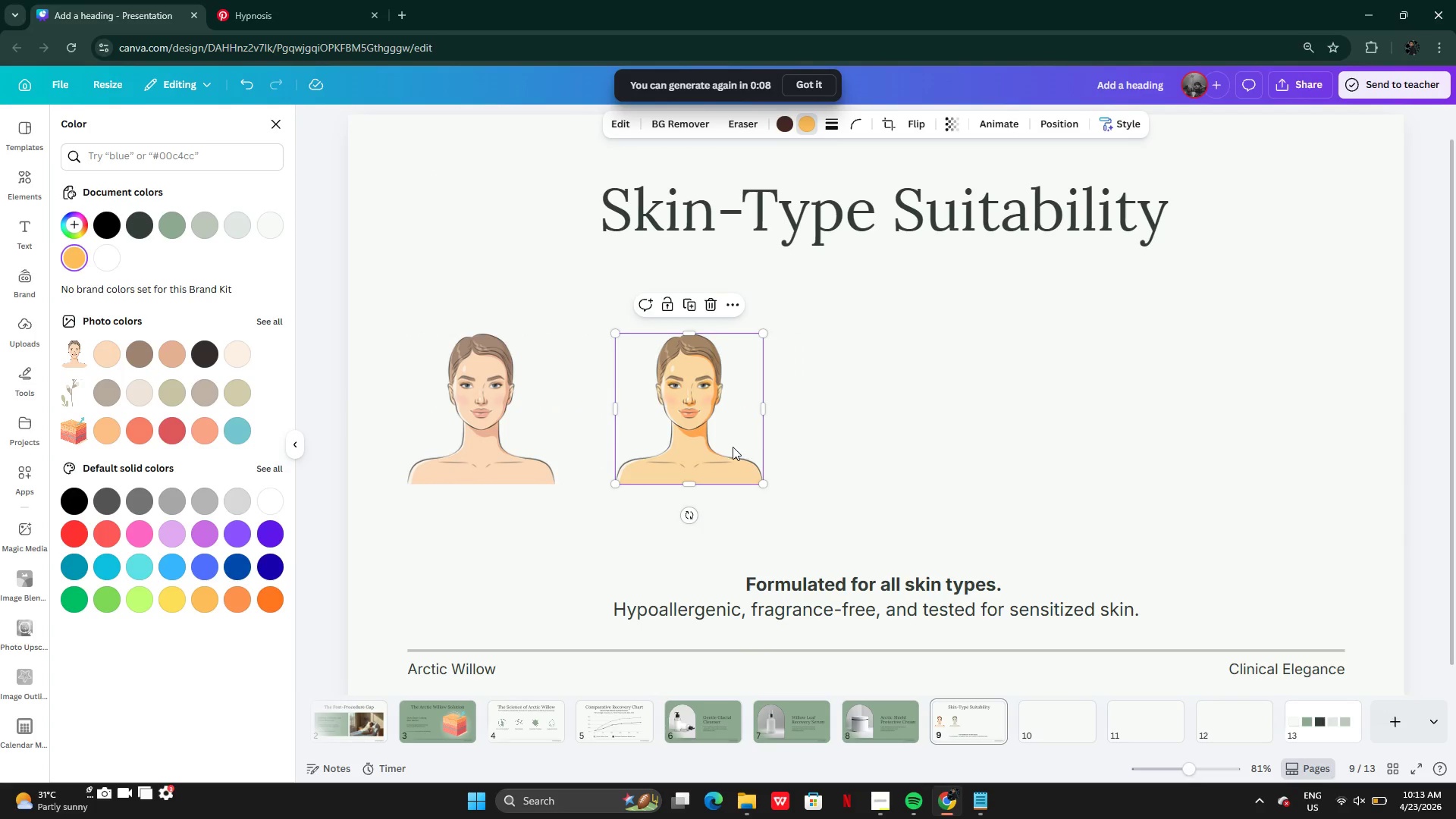 
left_click_drag(start_coordinate=[733, 447], to_coordinate=[860, 442])
 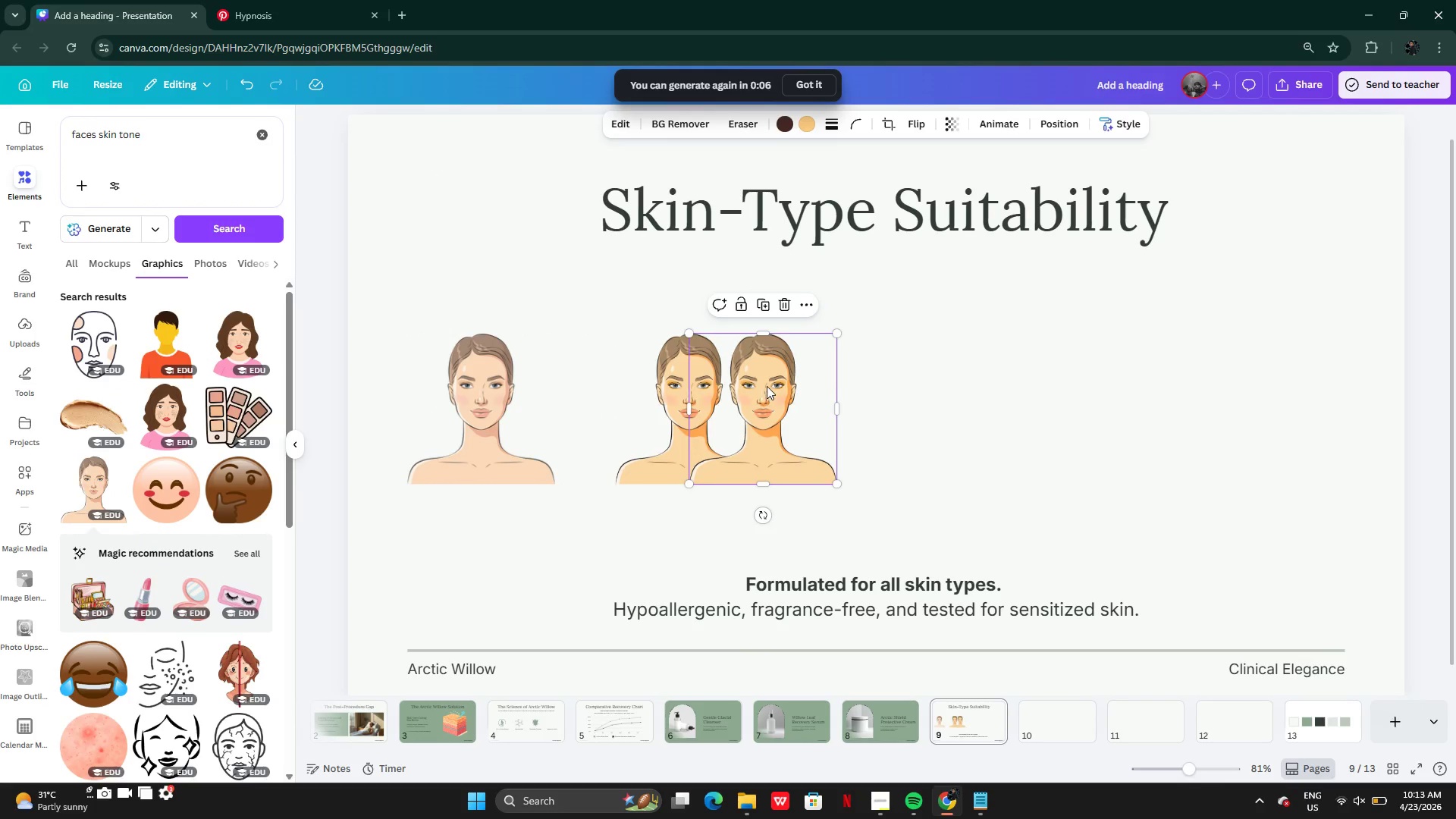 
left_click_drag(start_coordinate=[767, 386], to_coordinate=[885, 386])
 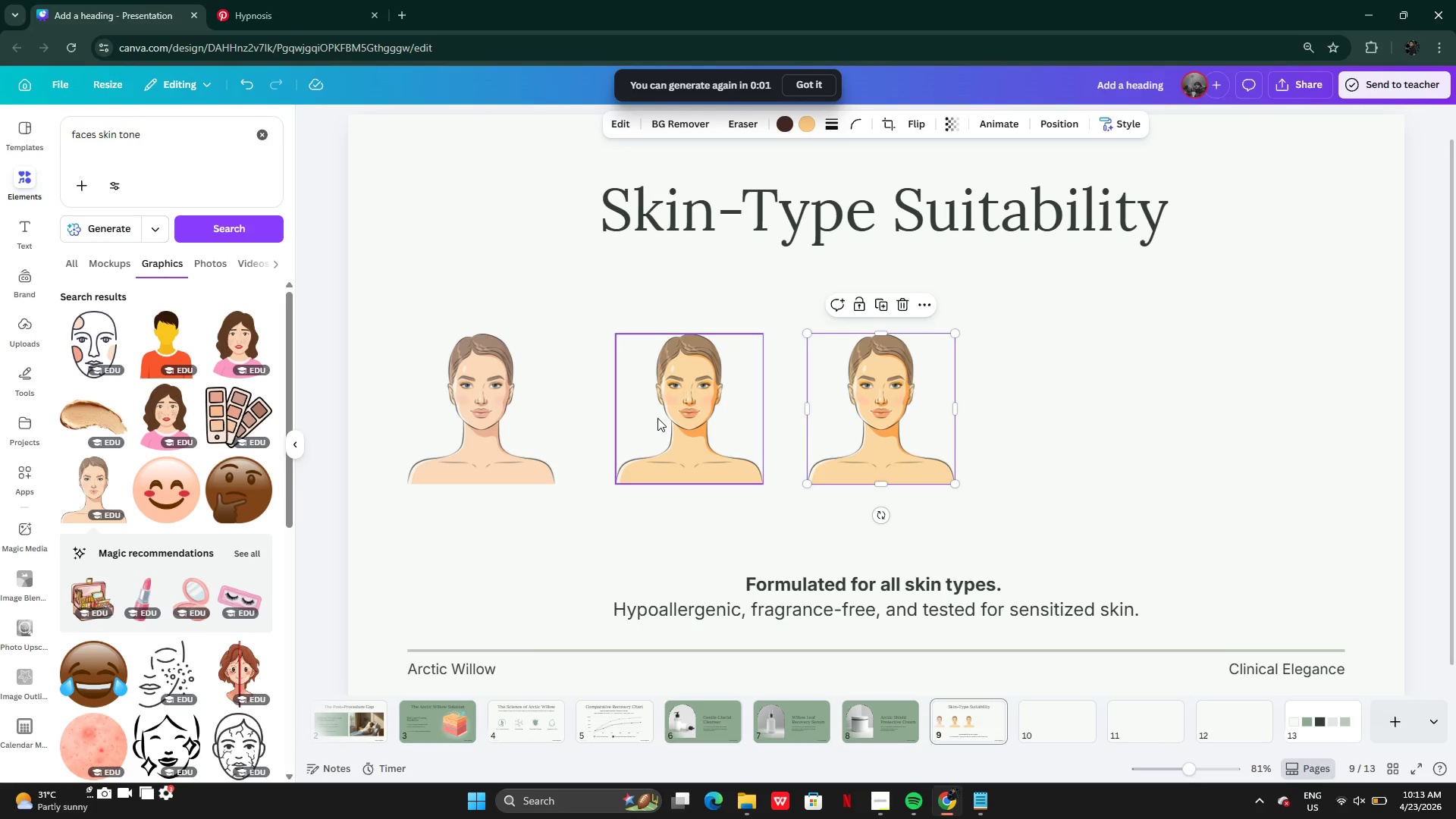 
hold_key(key=ShiftLeft, duration=1.0)
left_click([657, 419])
 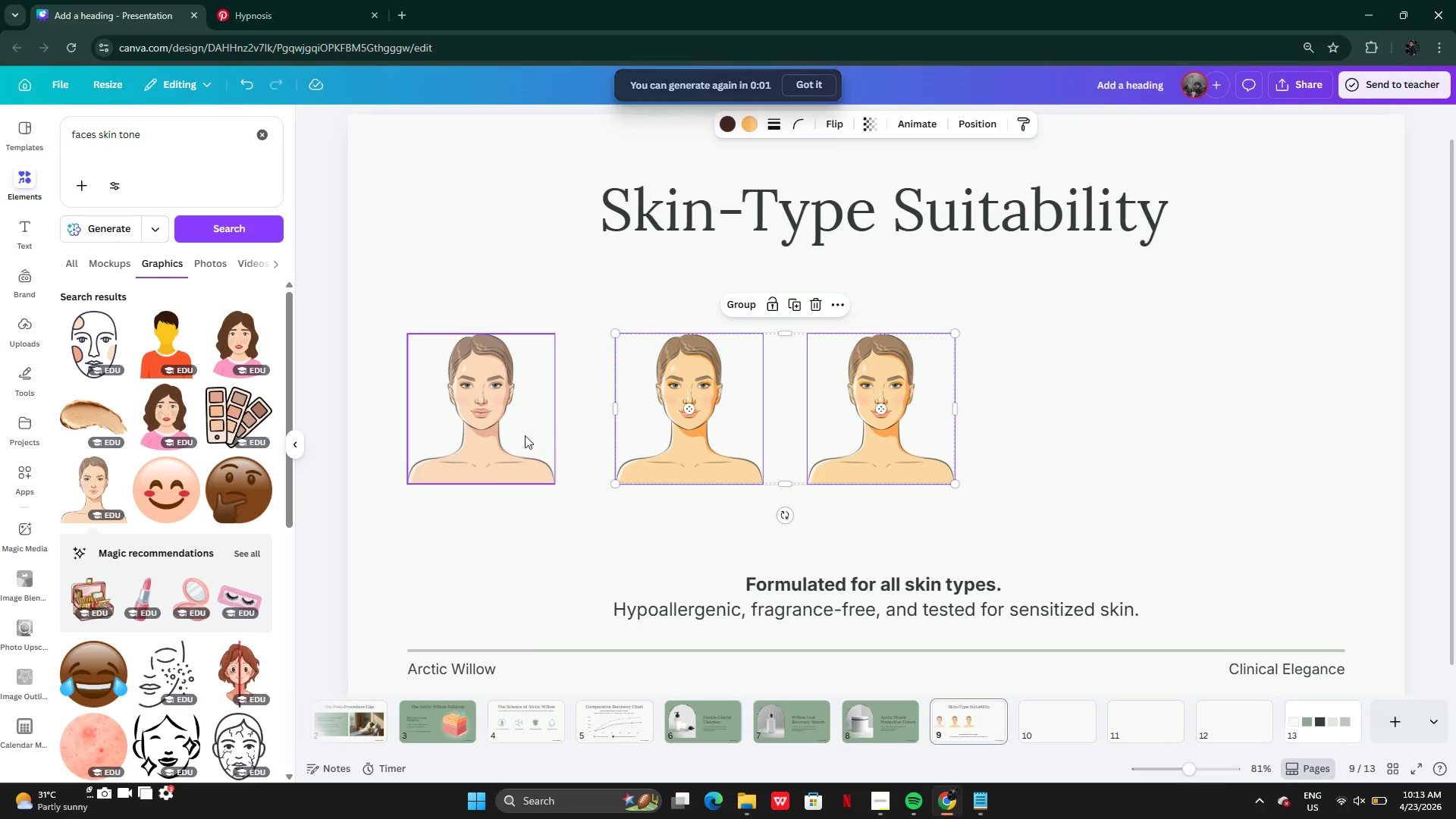 
left_click([510, 435])
 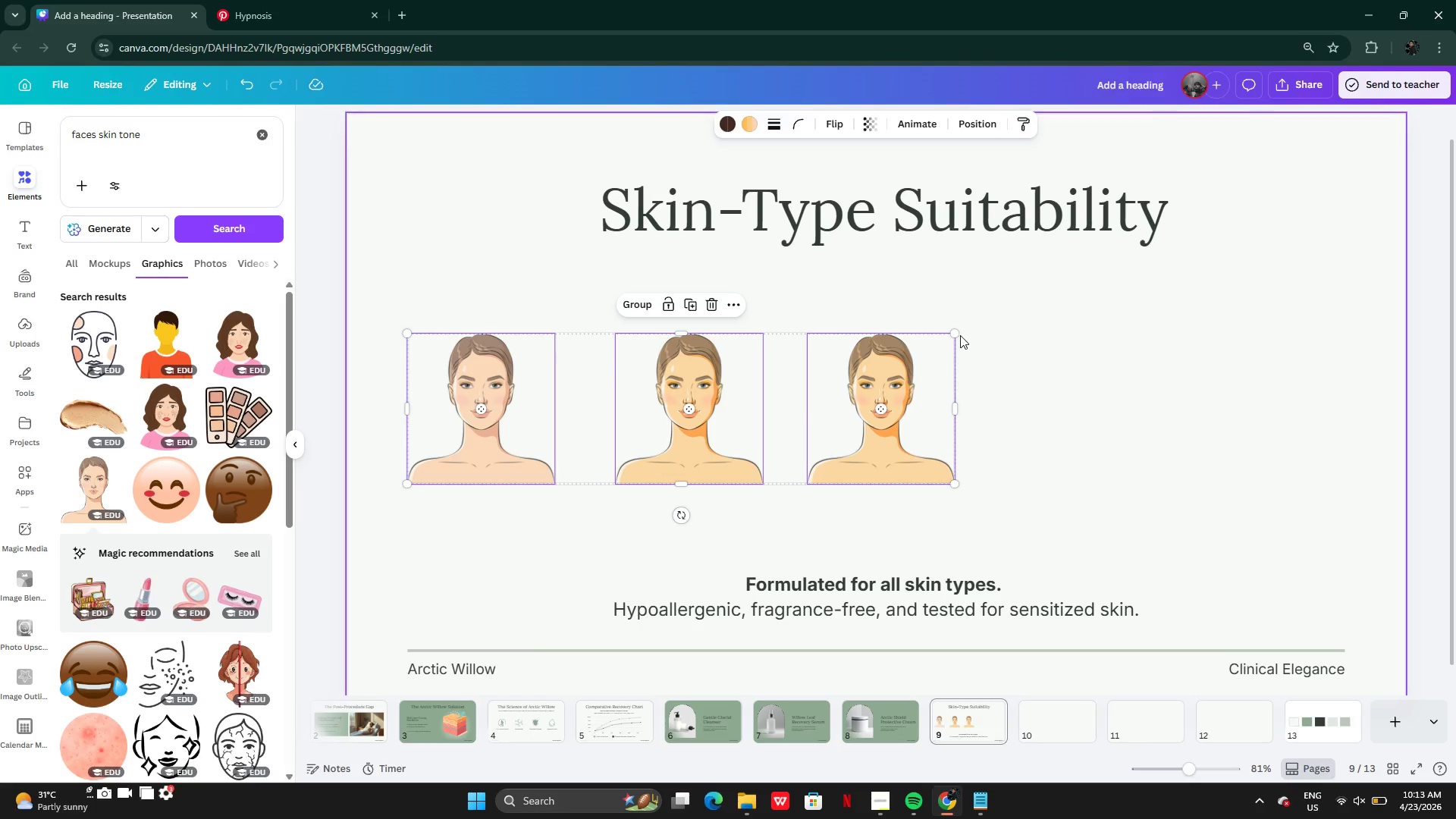 
left_click_drag(start_coordinate=[959, 335], to_coordinate=[893, 357])
 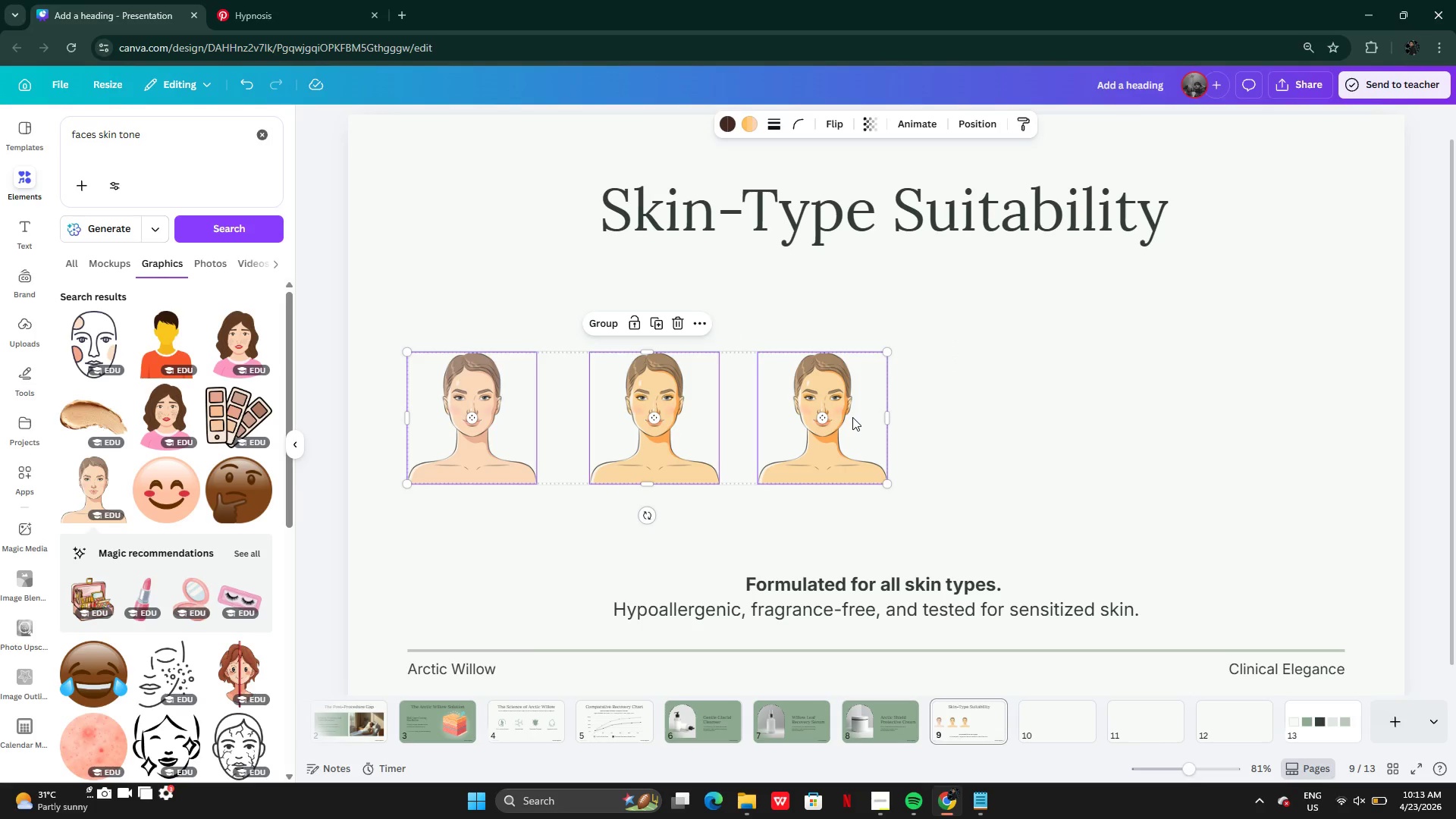 
left_click_drag(start_coordinate=[852, 417], to_coordinate=[855, 412])
 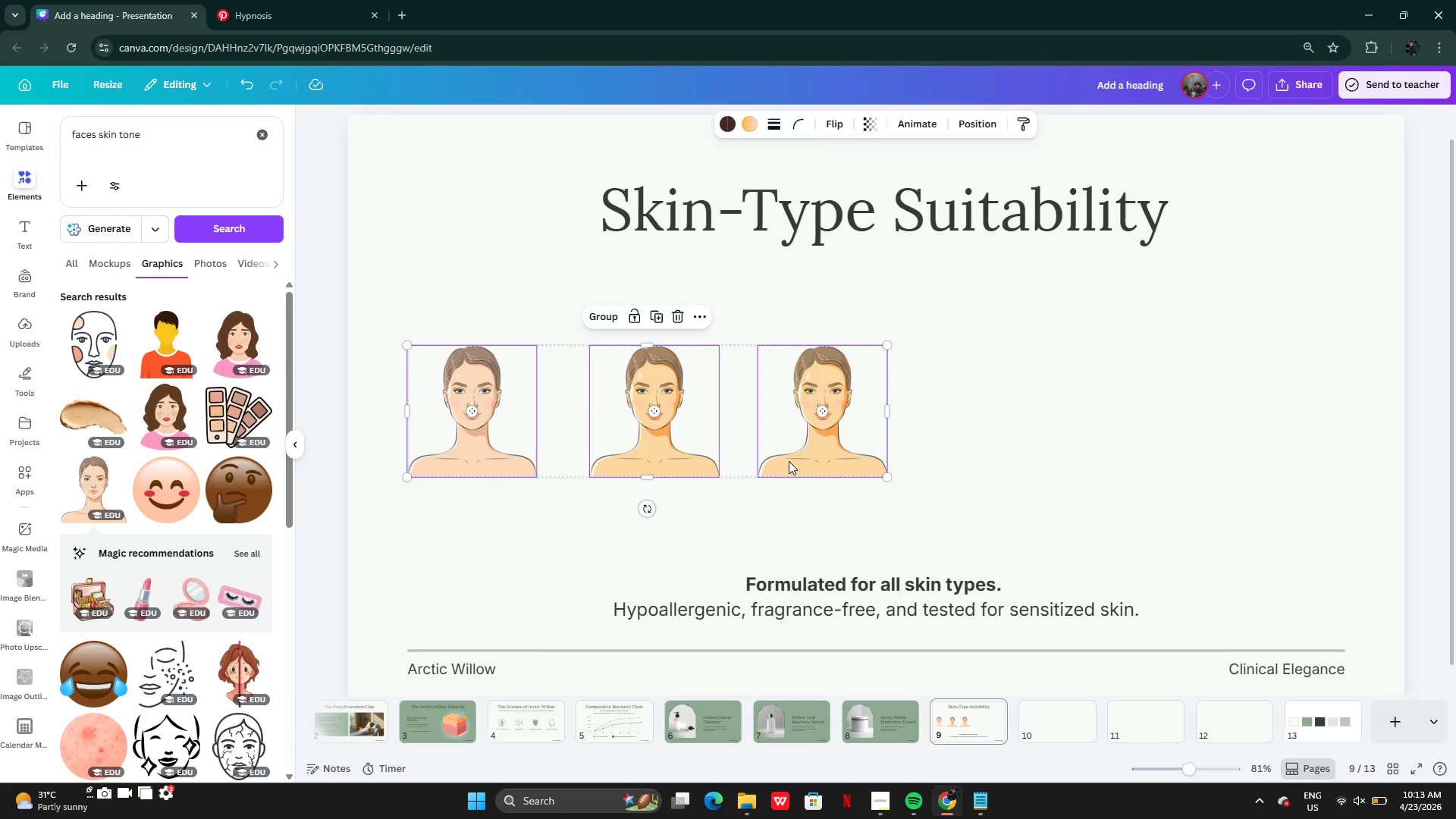 
hold_key(key=AltLeft, duration=0.38)
left_click_drag(start_coordinate=[786, 463], to_coordinate=[1007, 452])
 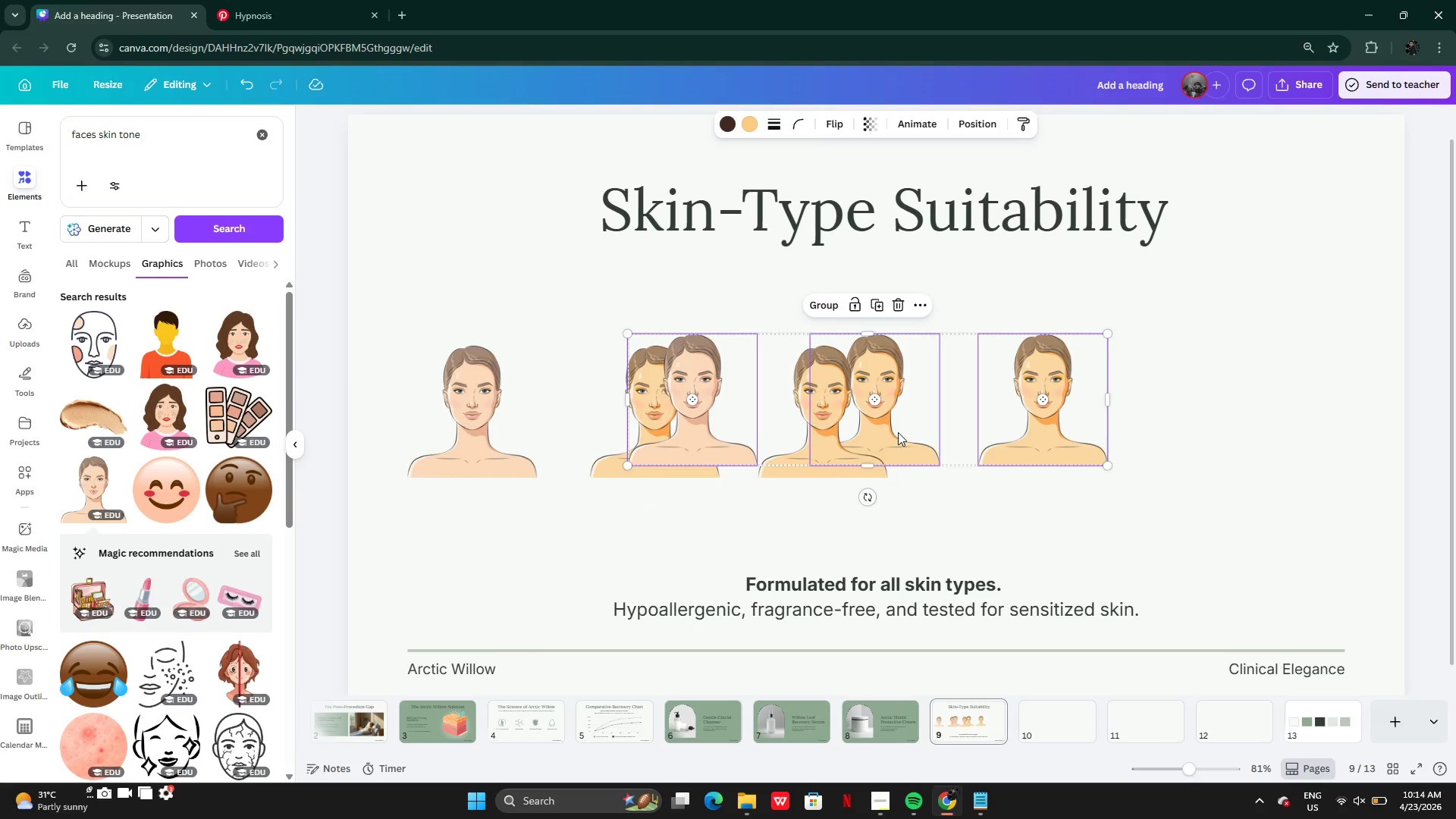 
left_click_drag(start_coordinate=[896, 432], to_coordinate=[1194, 445])
 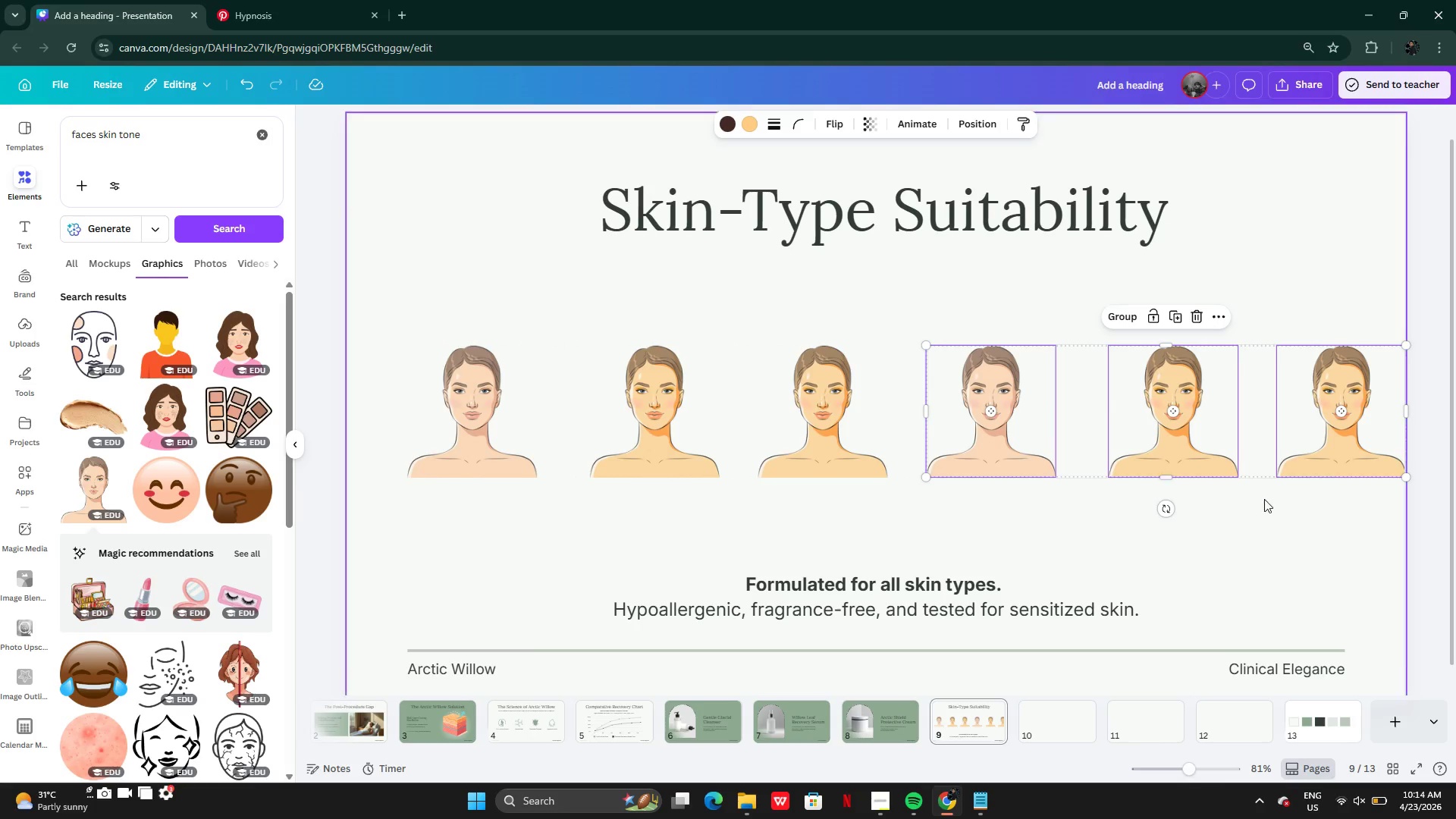 
hold_key(key=ShiftLeft, duration=1.89)
double_click([667, 446])
 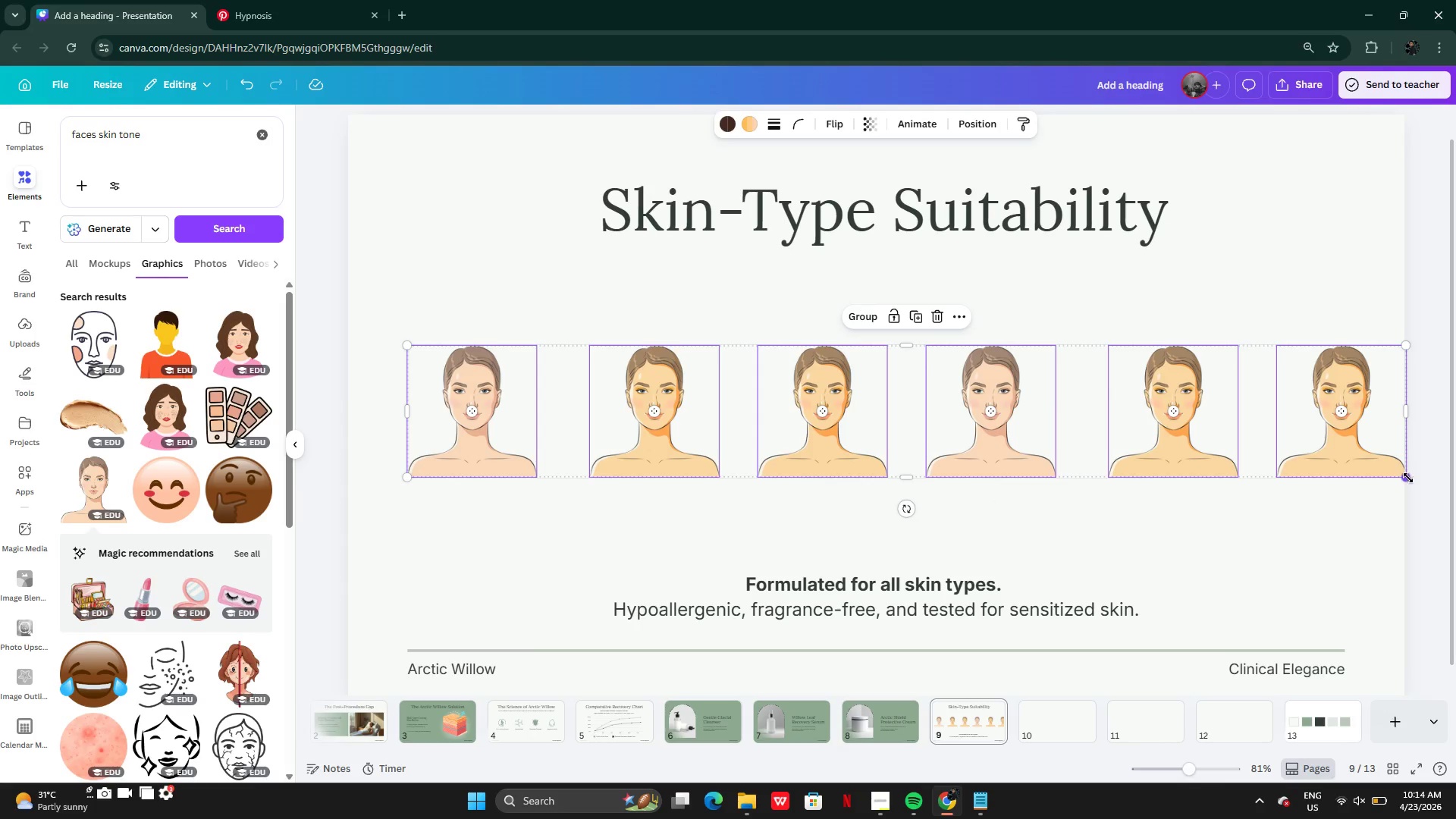 
left_click_drag(start_coordinate=[1408, 478], to_coordinate=[1246, 453])
 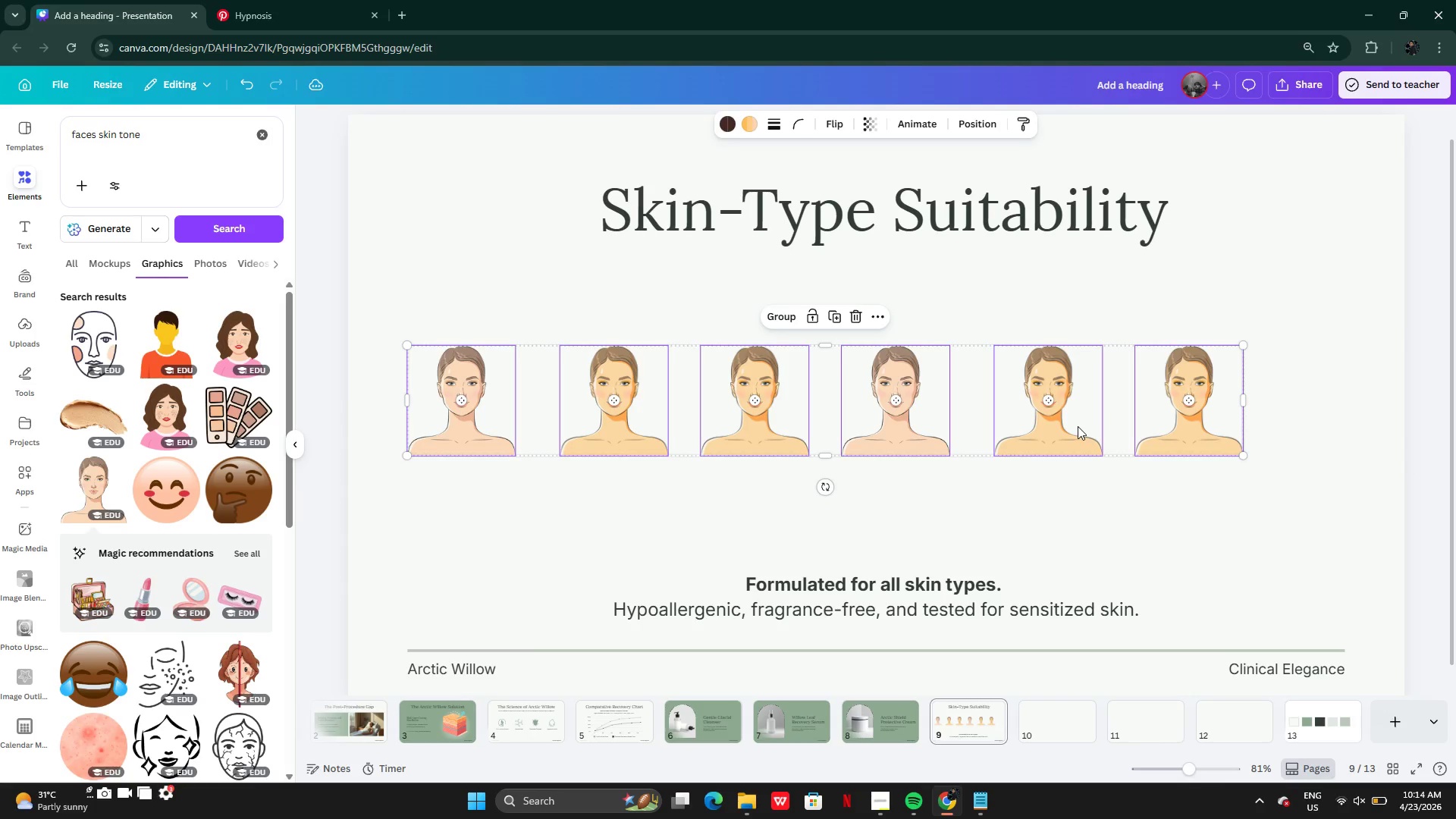 
left_click_drag(start_coordinate=[1078, 426], to_coordinate=[1130, 420])
 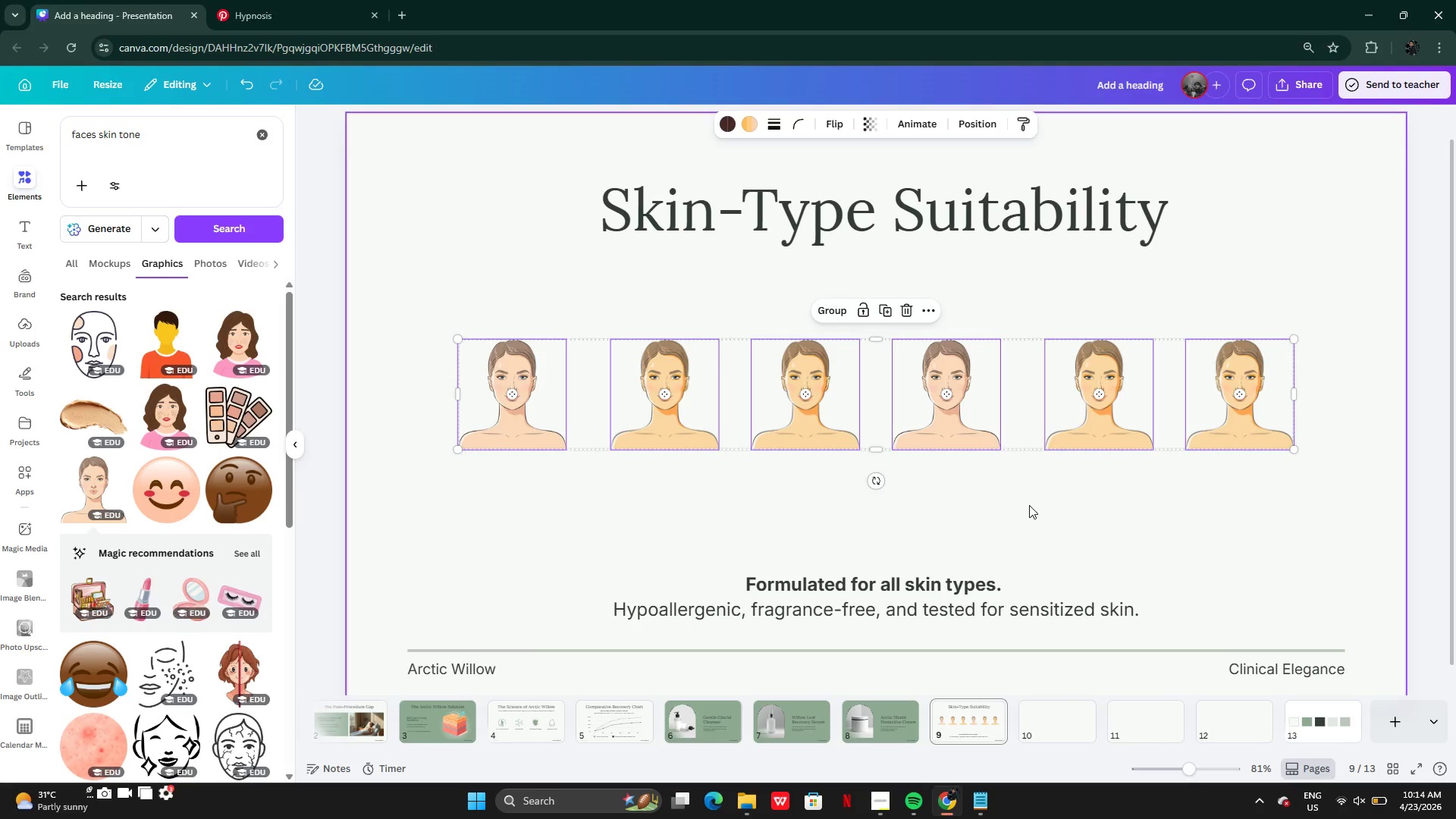 
left_click([1029, 505])
 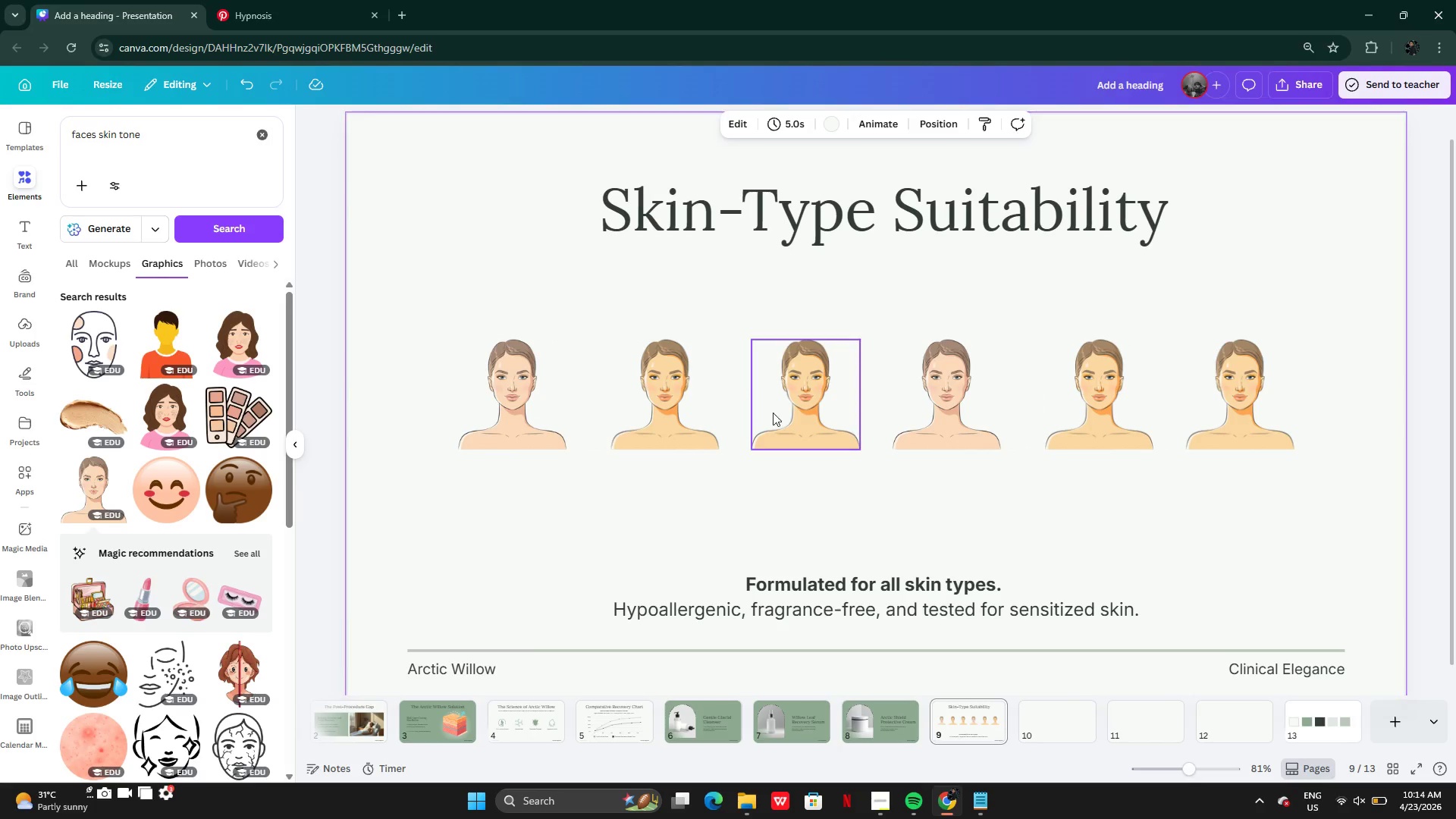 
left_click([788, 420])
 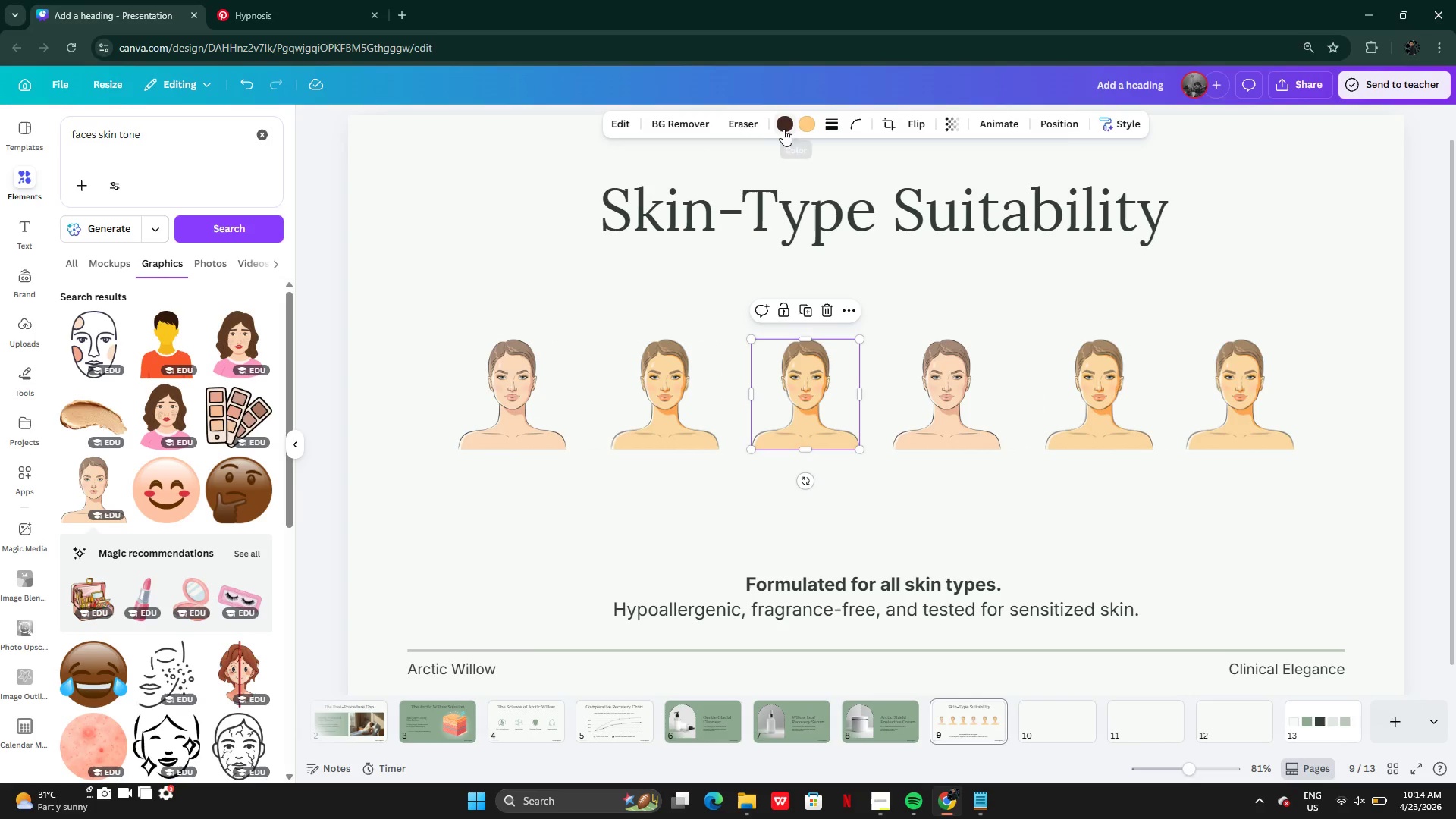 
left_click([807, 129])
 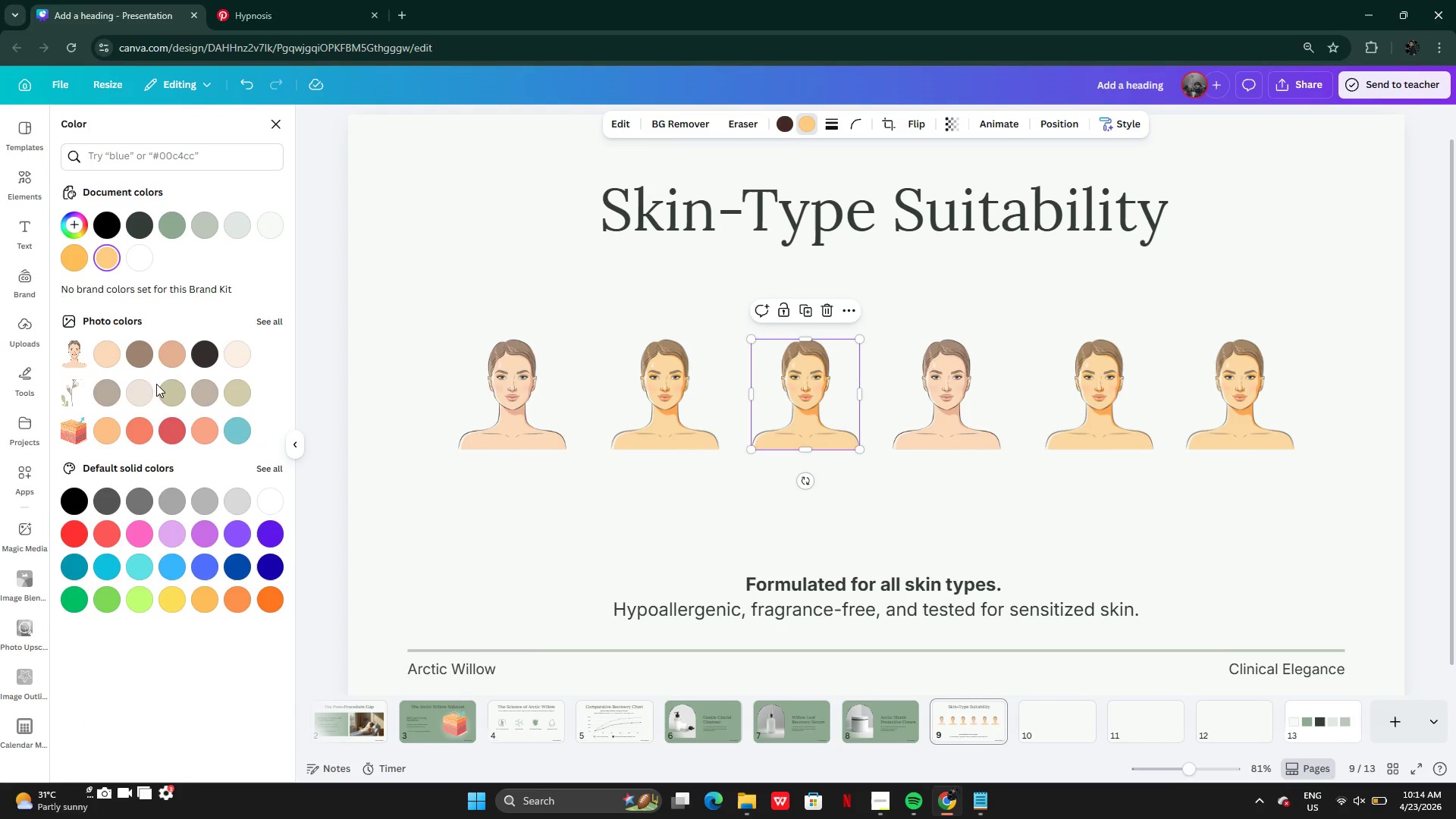 
left_click([207, 357])
 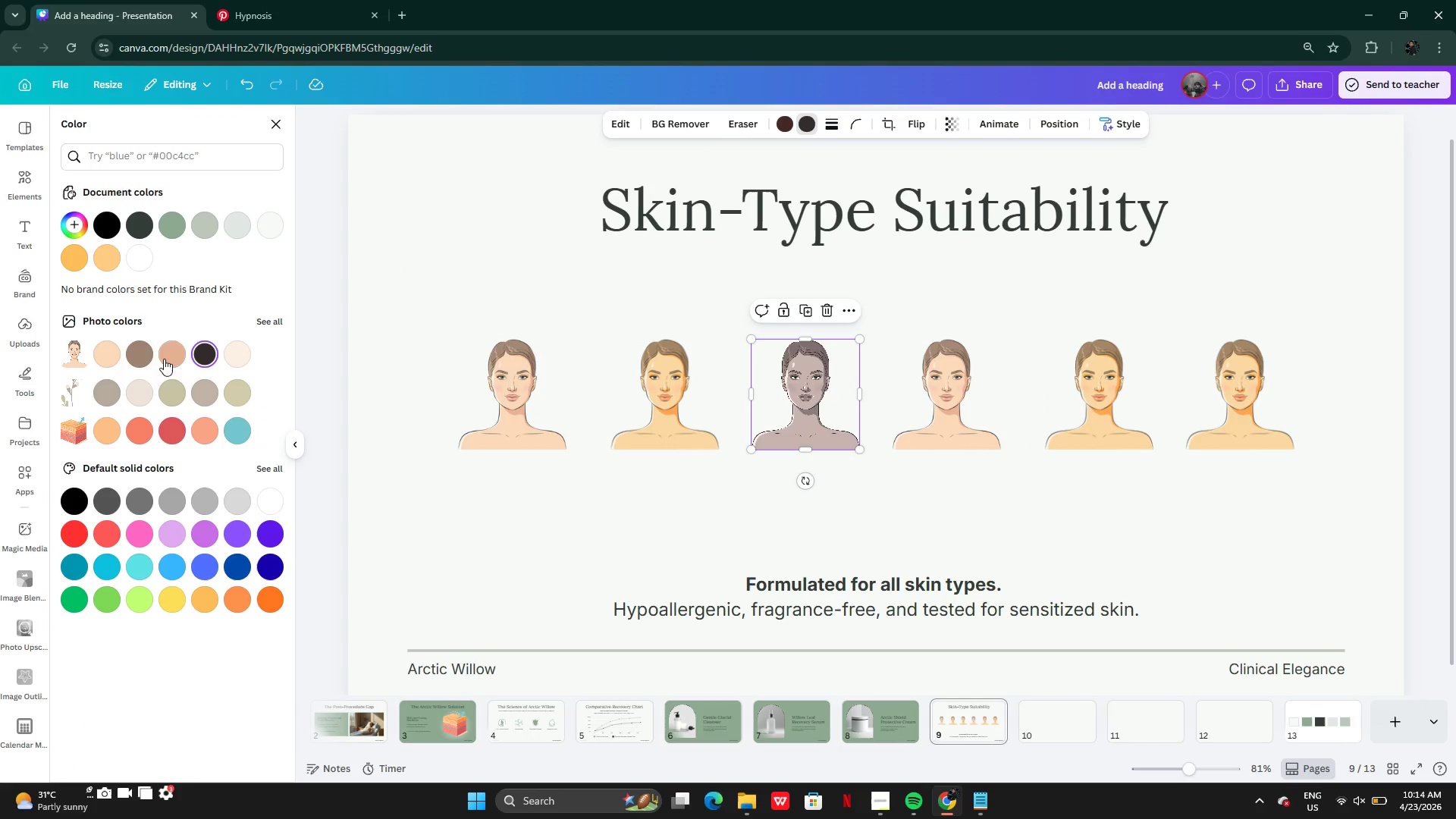 
left_click([131, 360])
 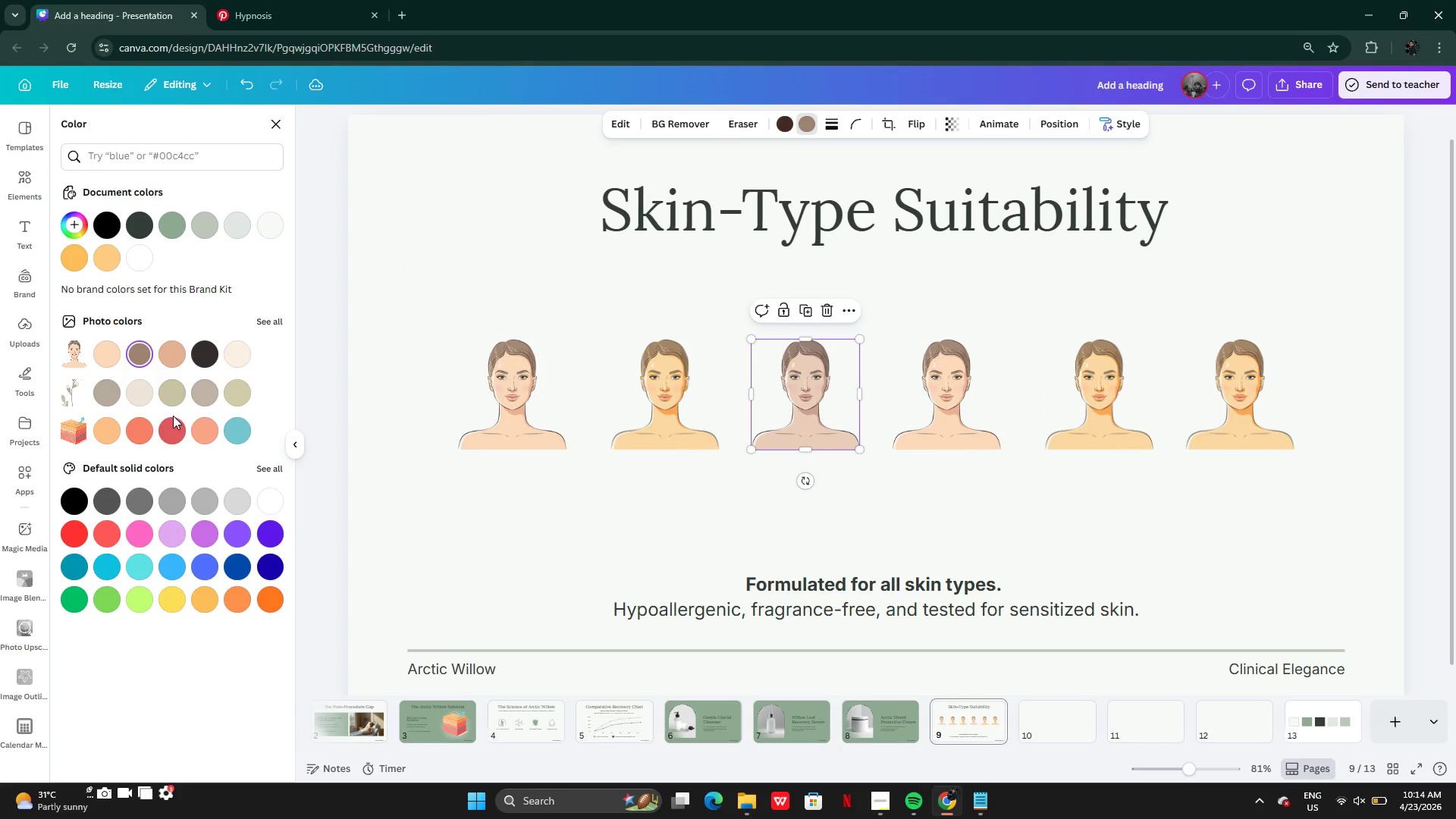 
mouse_move([141, 427])
 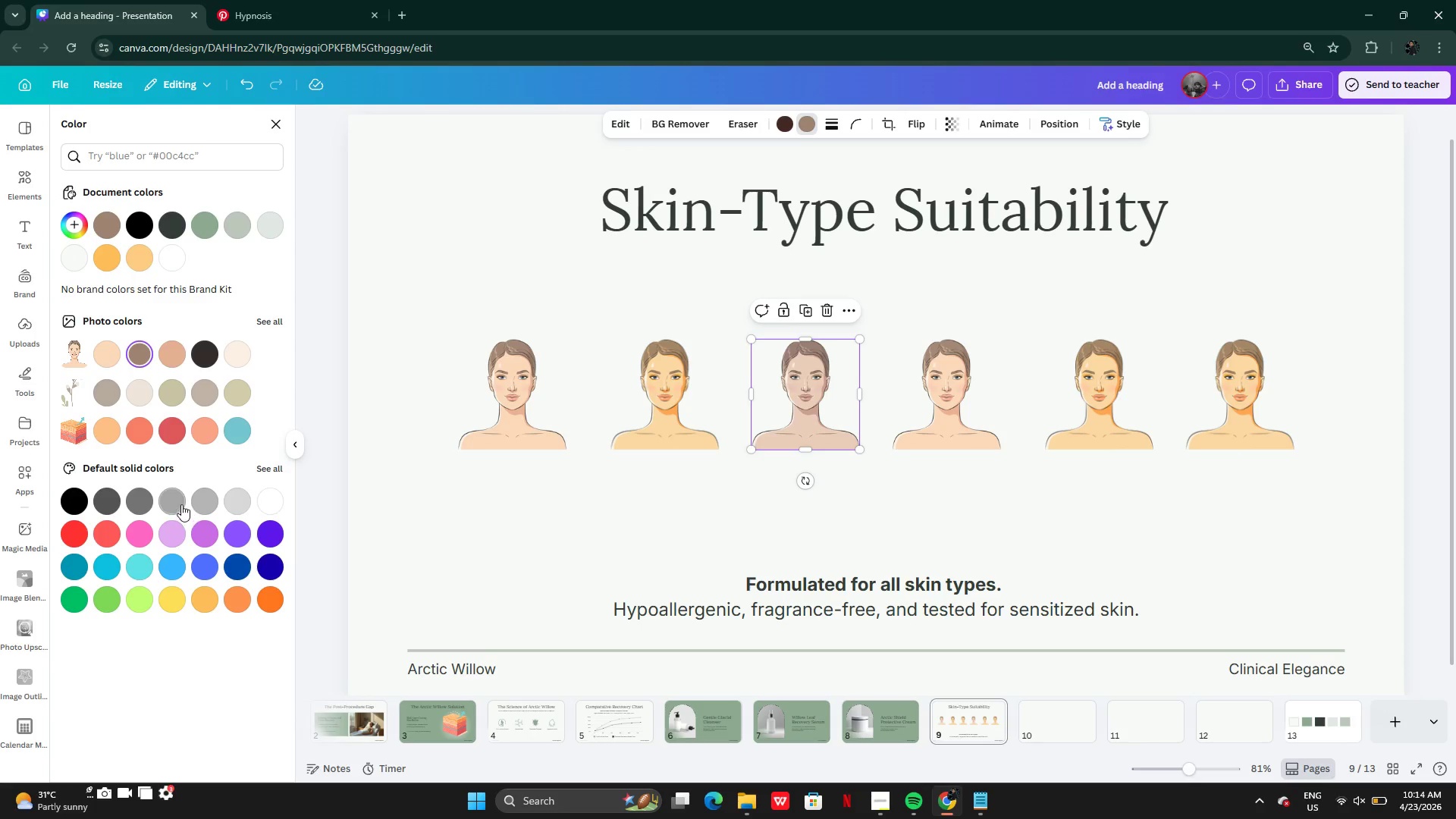 
left_click([172, 505])
 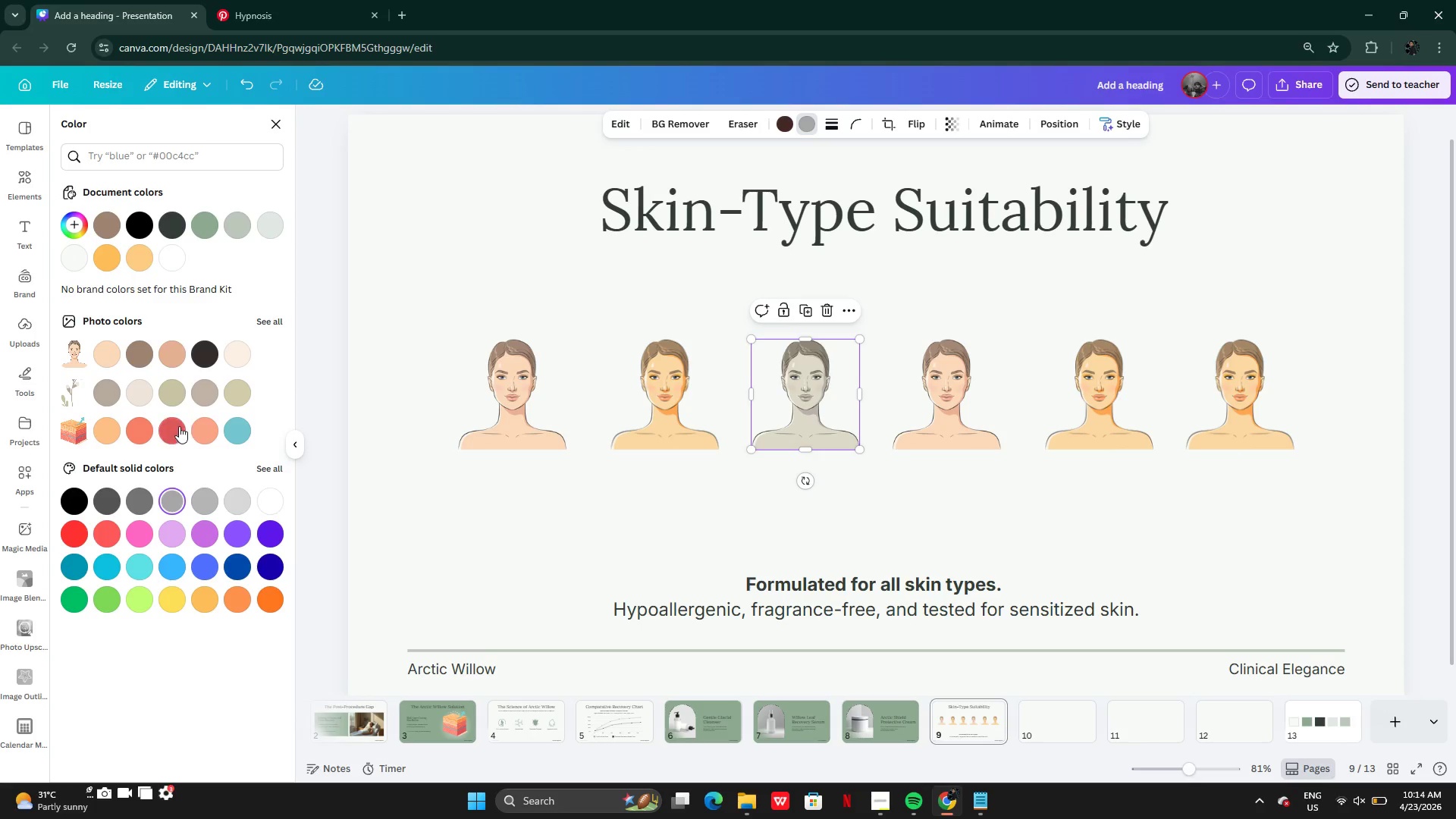 
left_click([178, 406])
 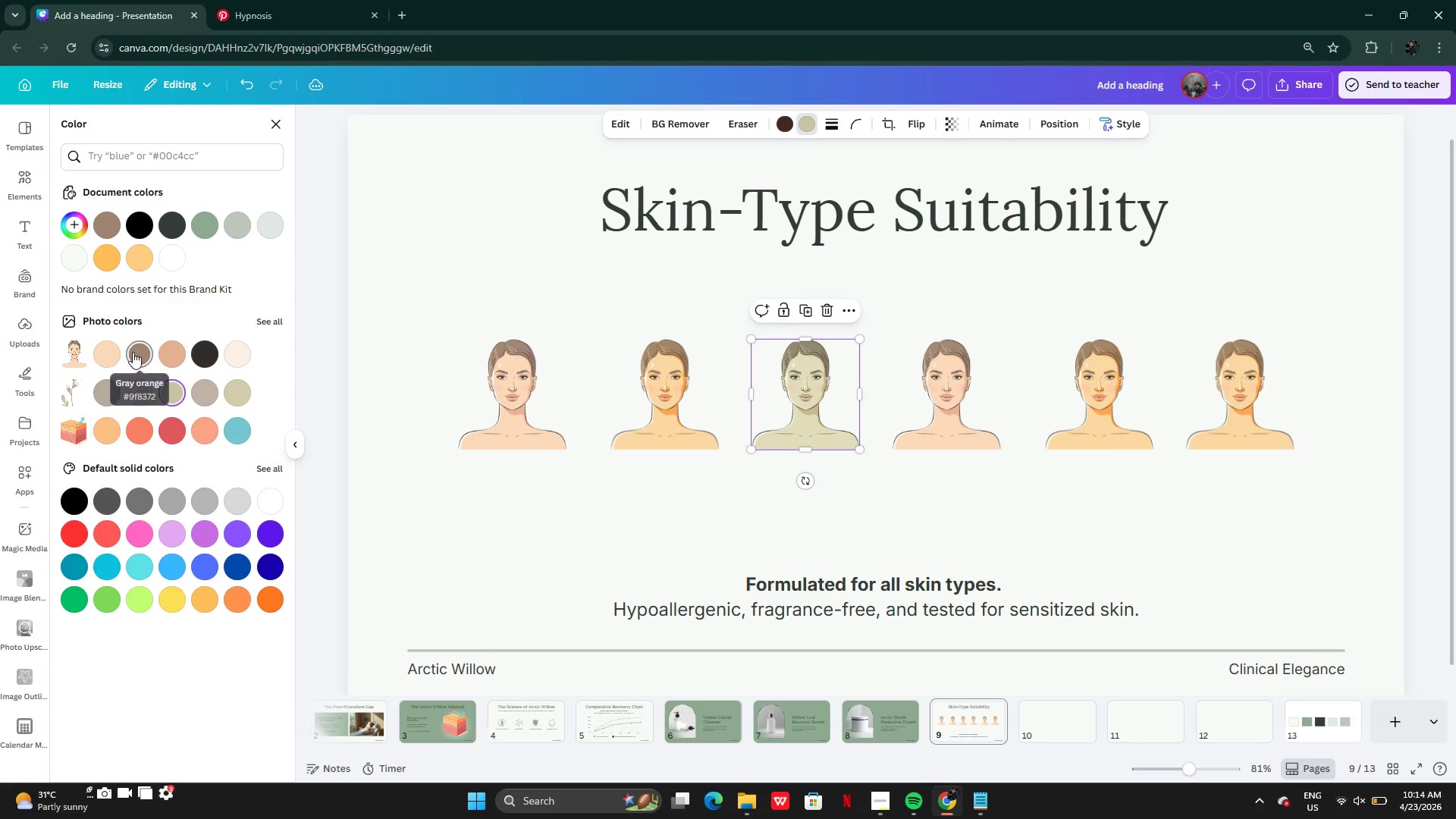 
left_click([201, 351])
 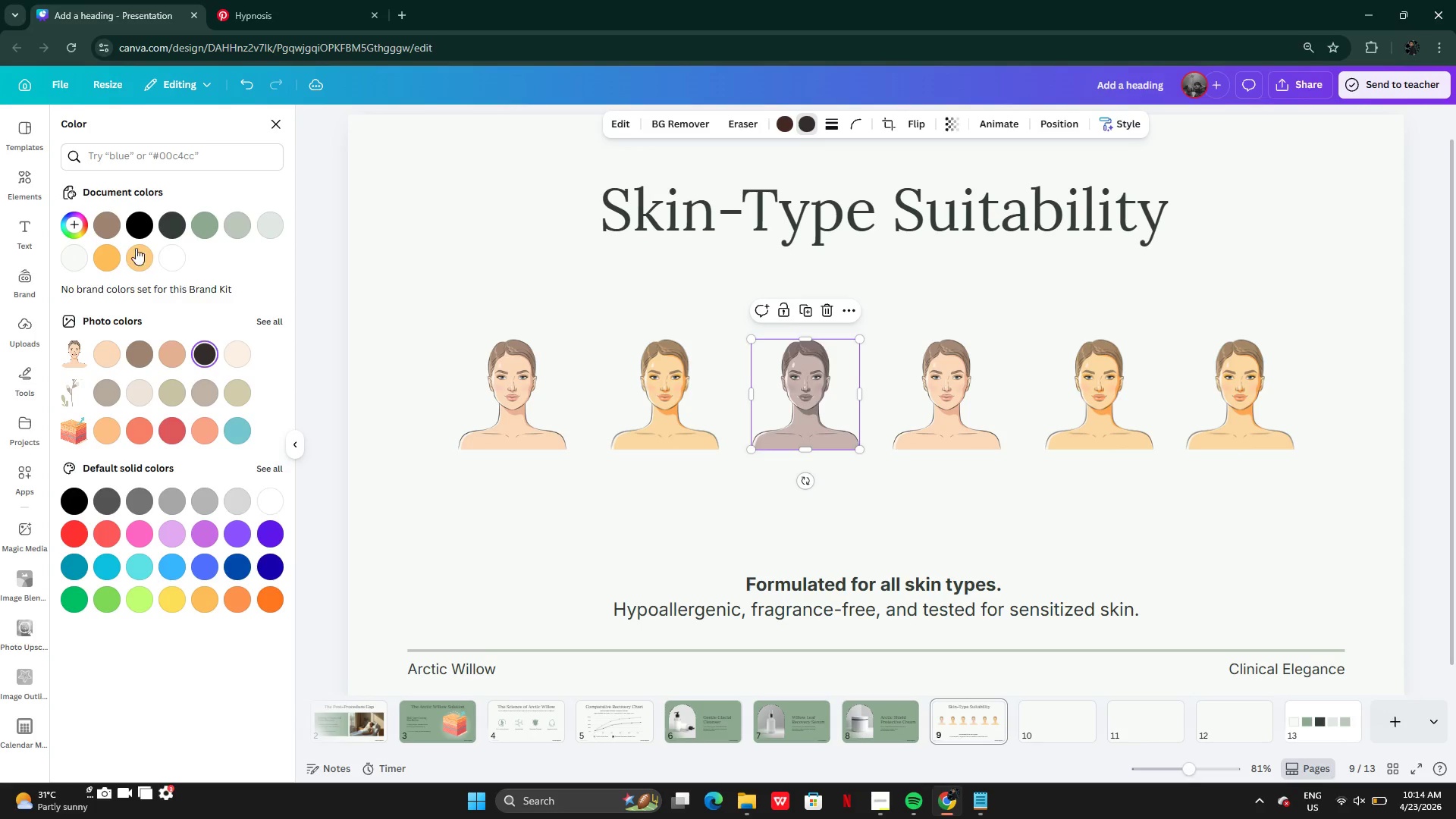 
left_click([98, 228])
 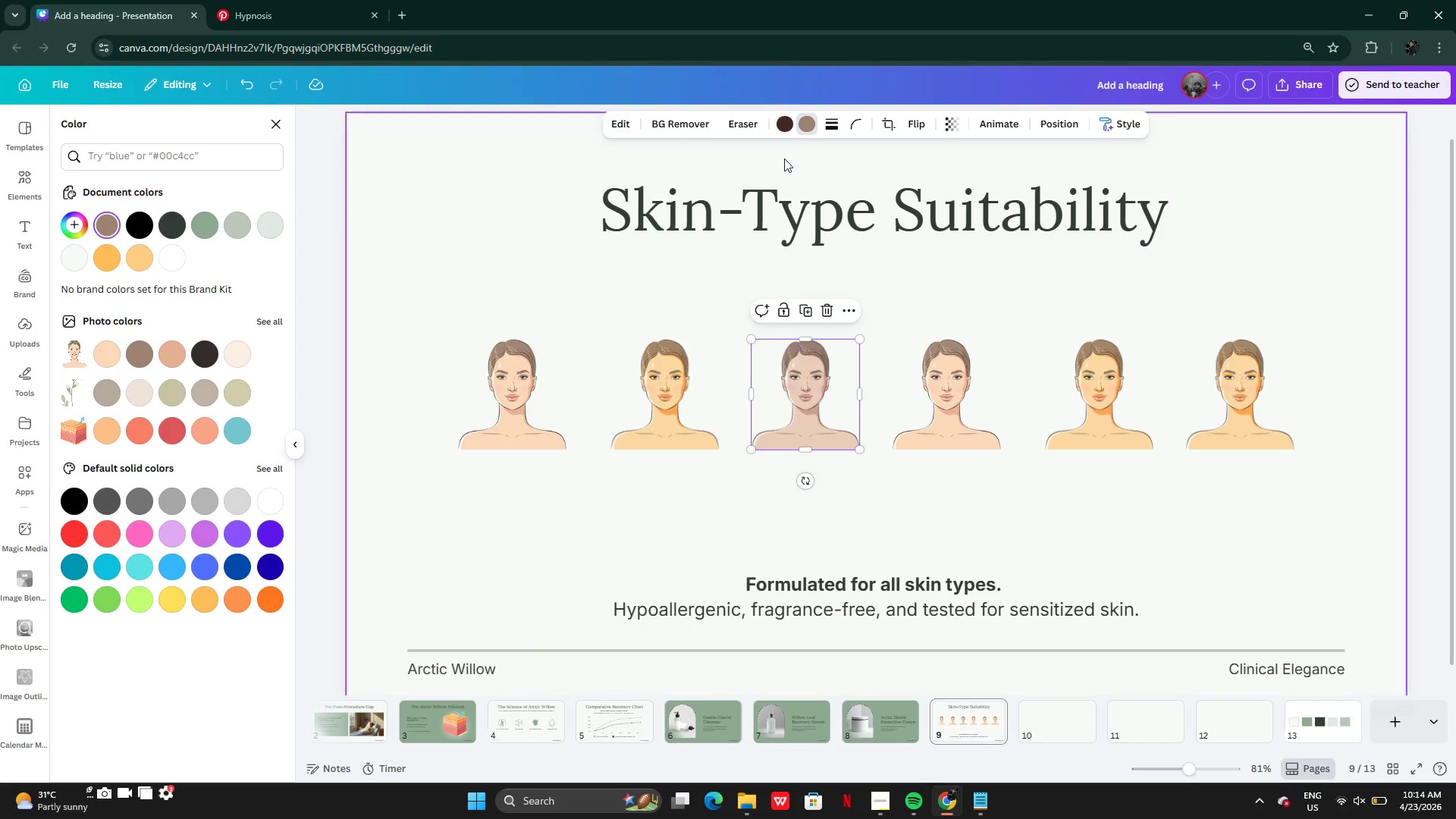 
left_click([789, 124])
 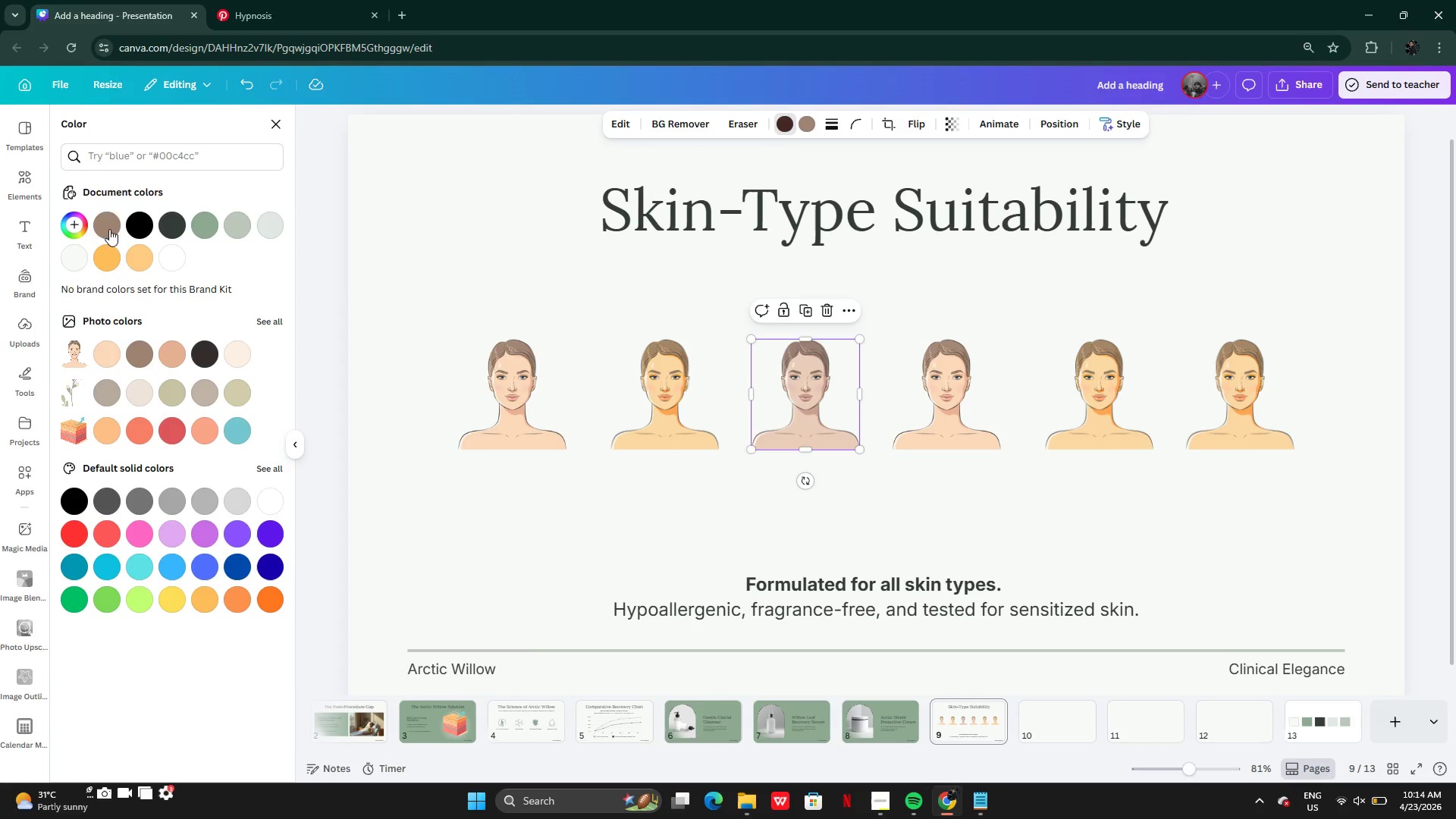 
left_click([104, 221])
 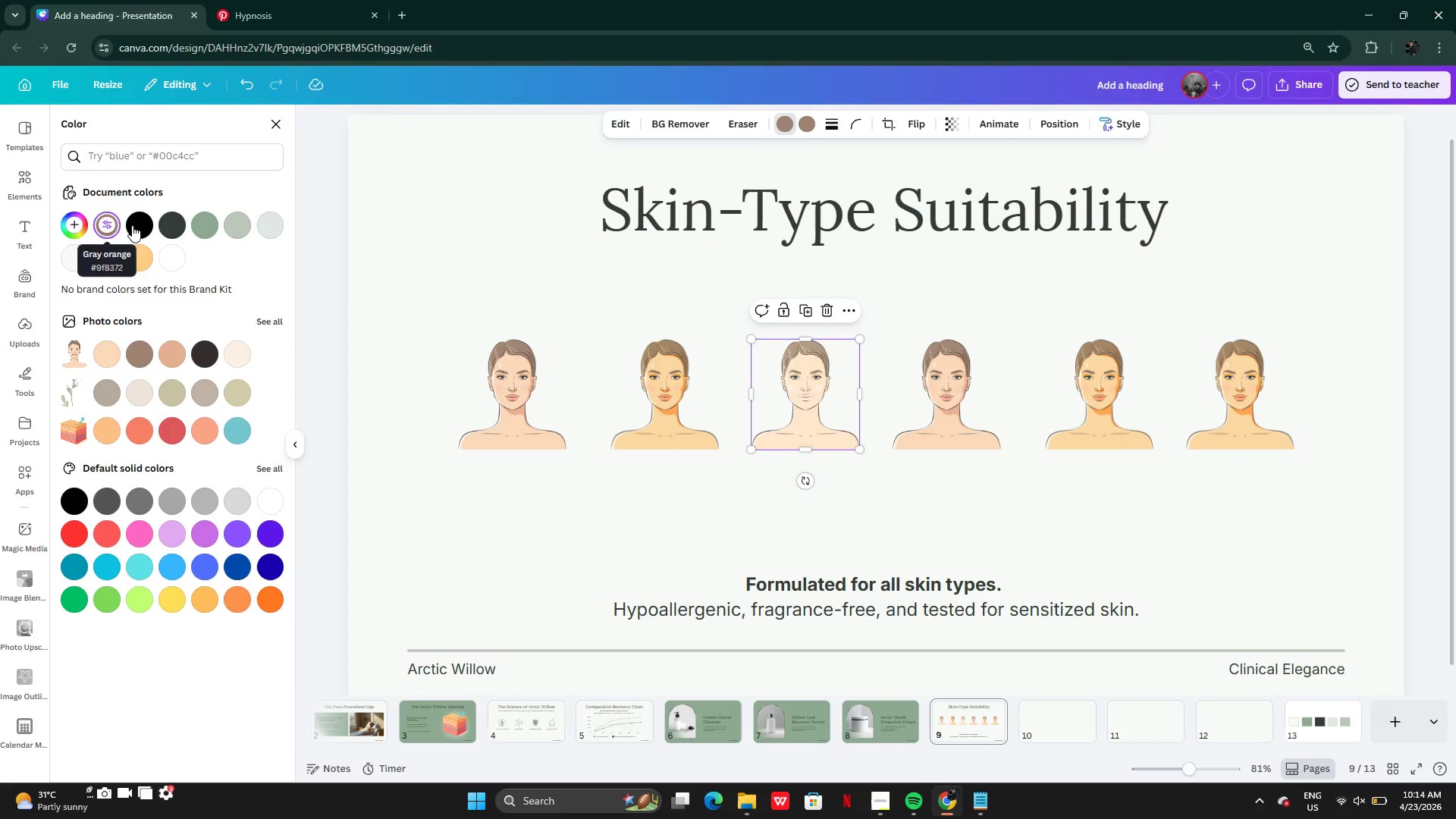 
left_click([139, 225])
 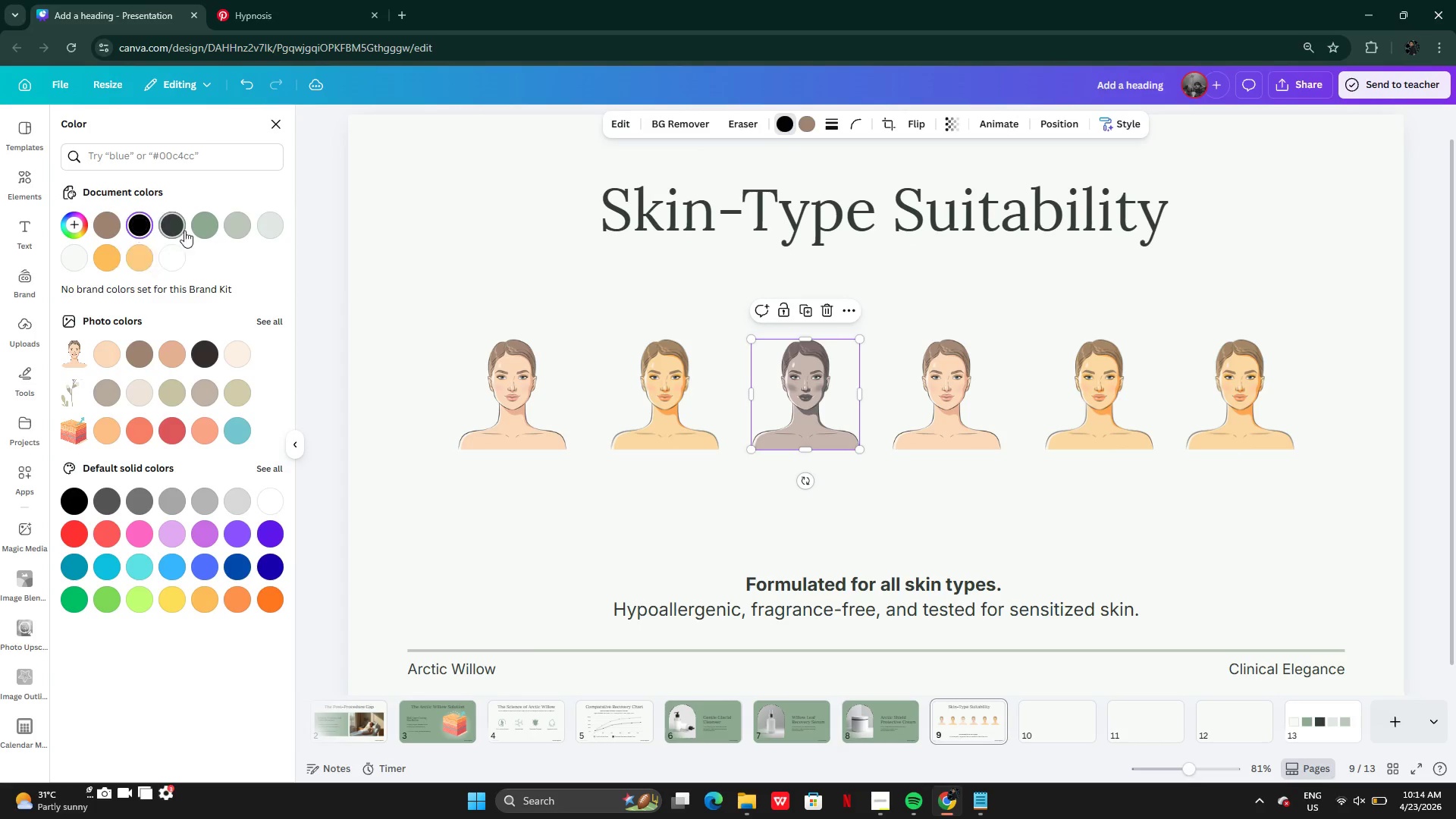 
left_click([187, 231])
 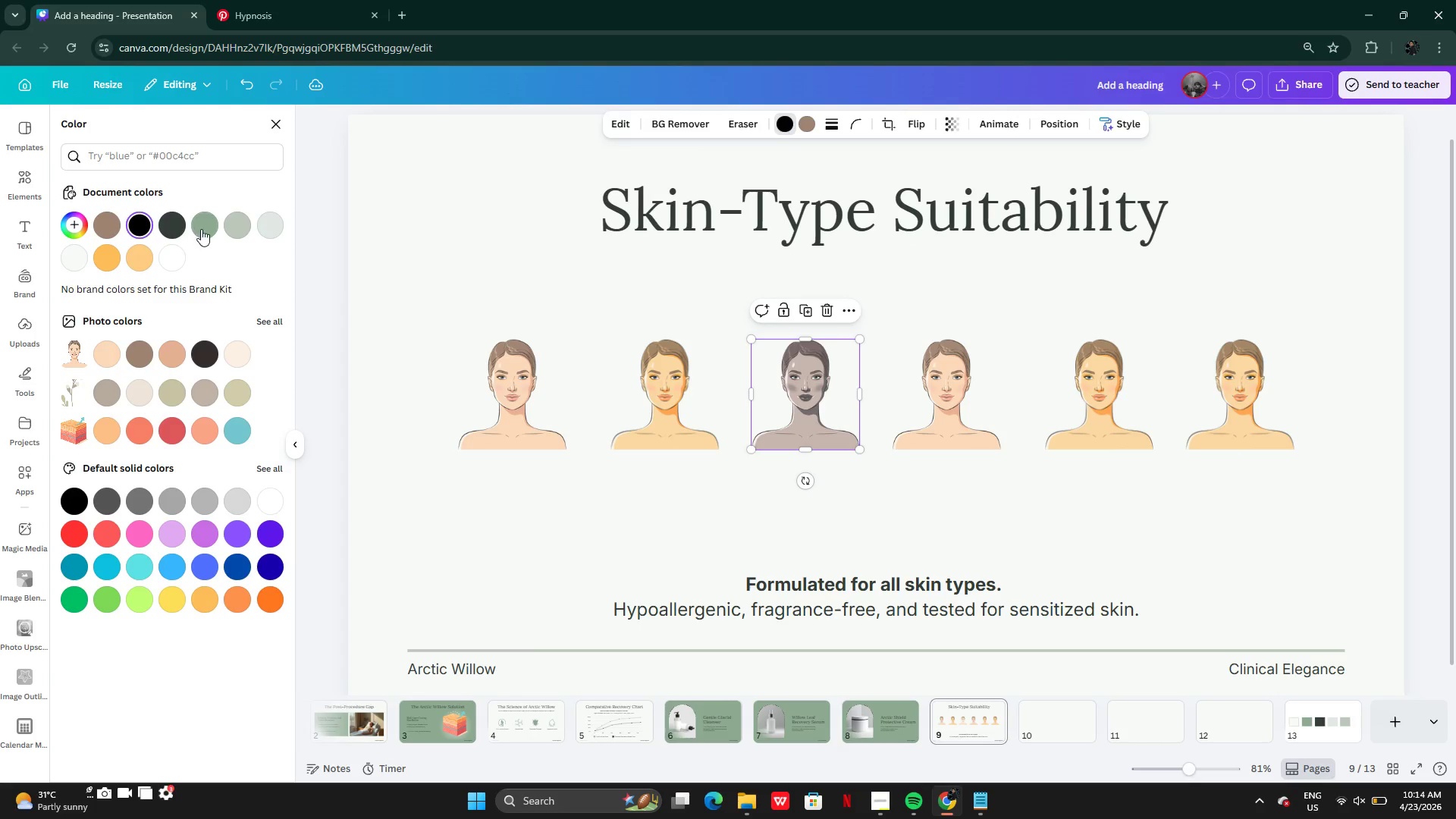 
left_click([202, 229])
 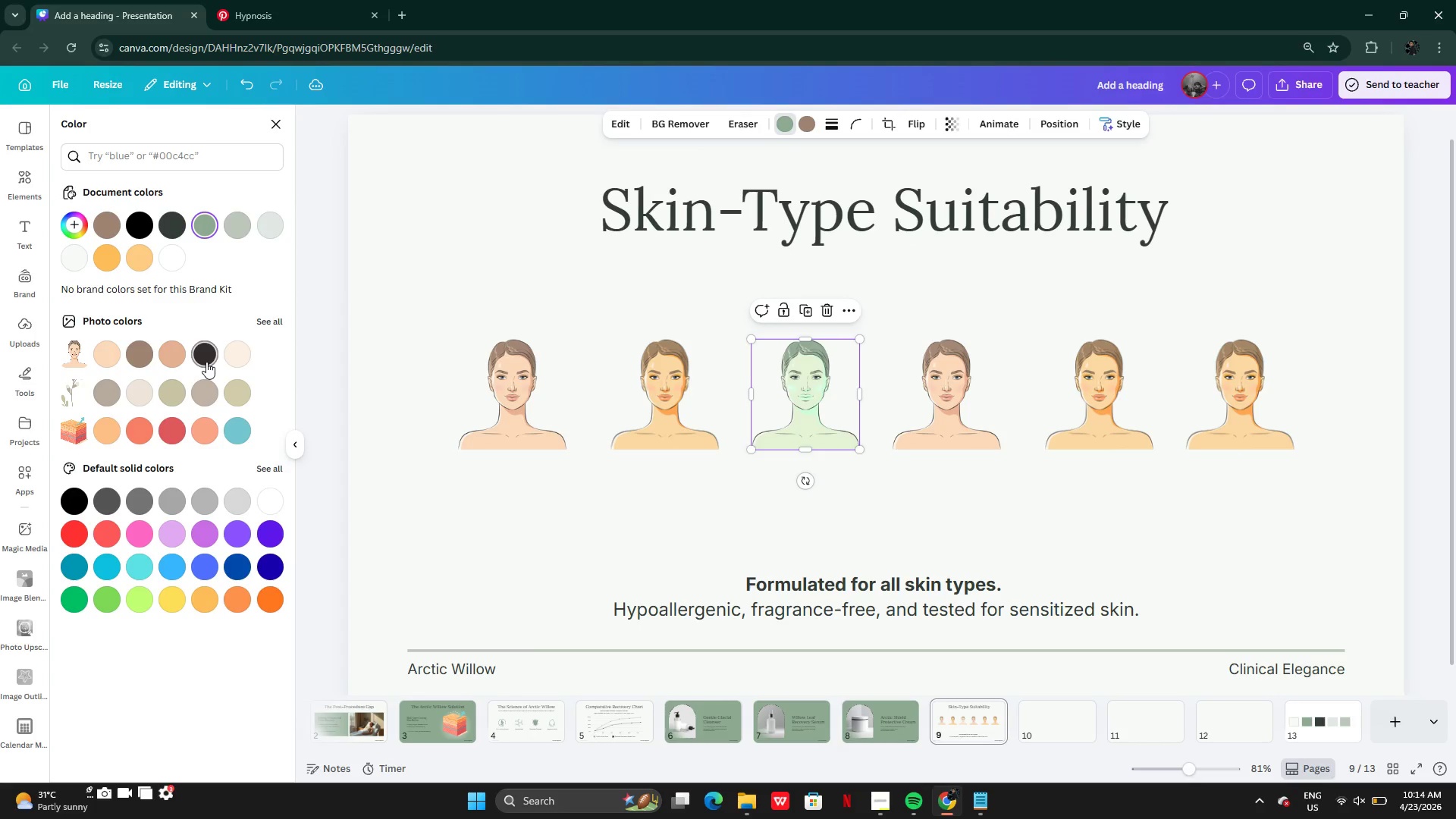 
double_click([233, 394])
 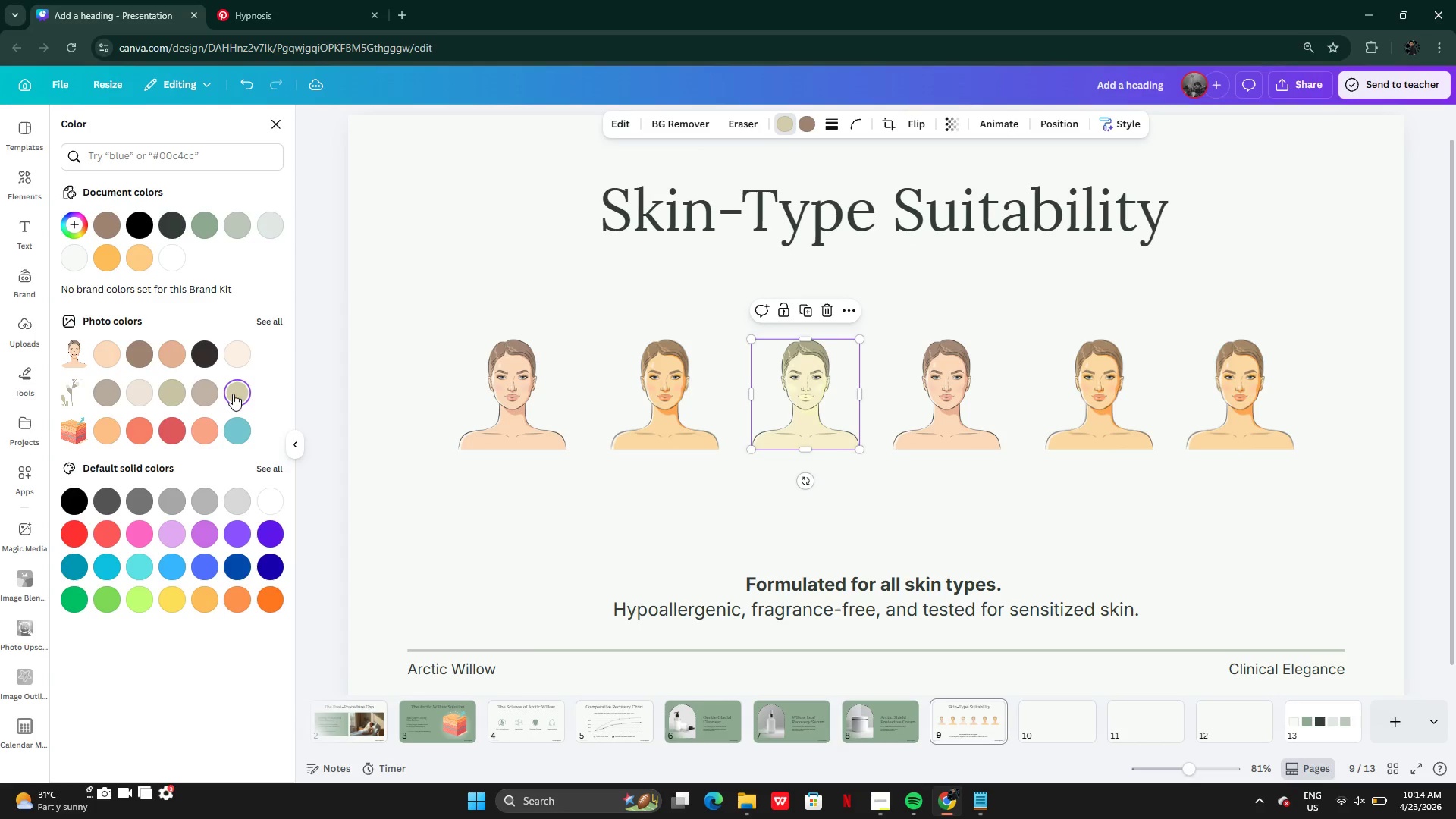 
left_click([211, 389])
 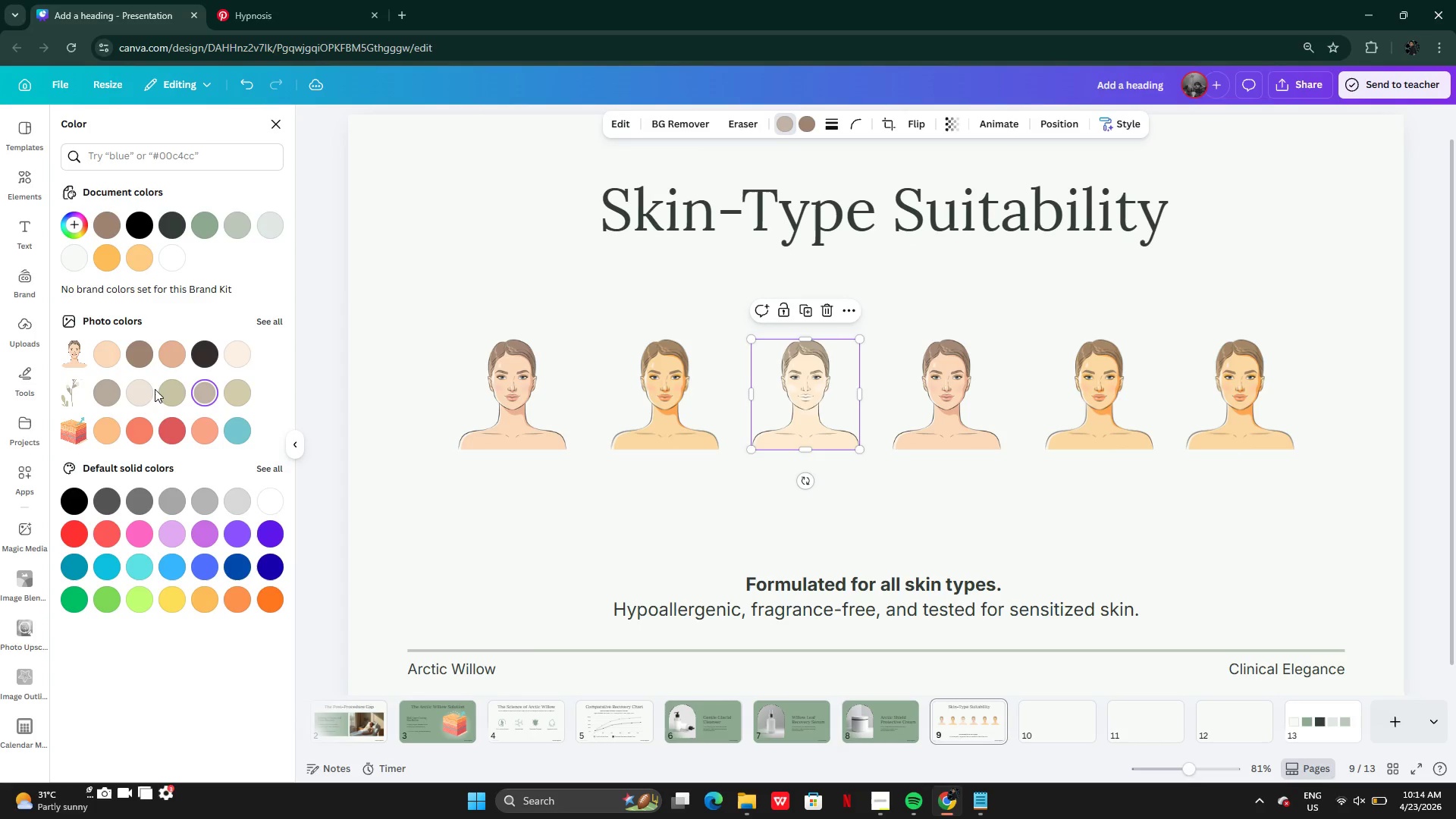 
left_click([172, 391])
 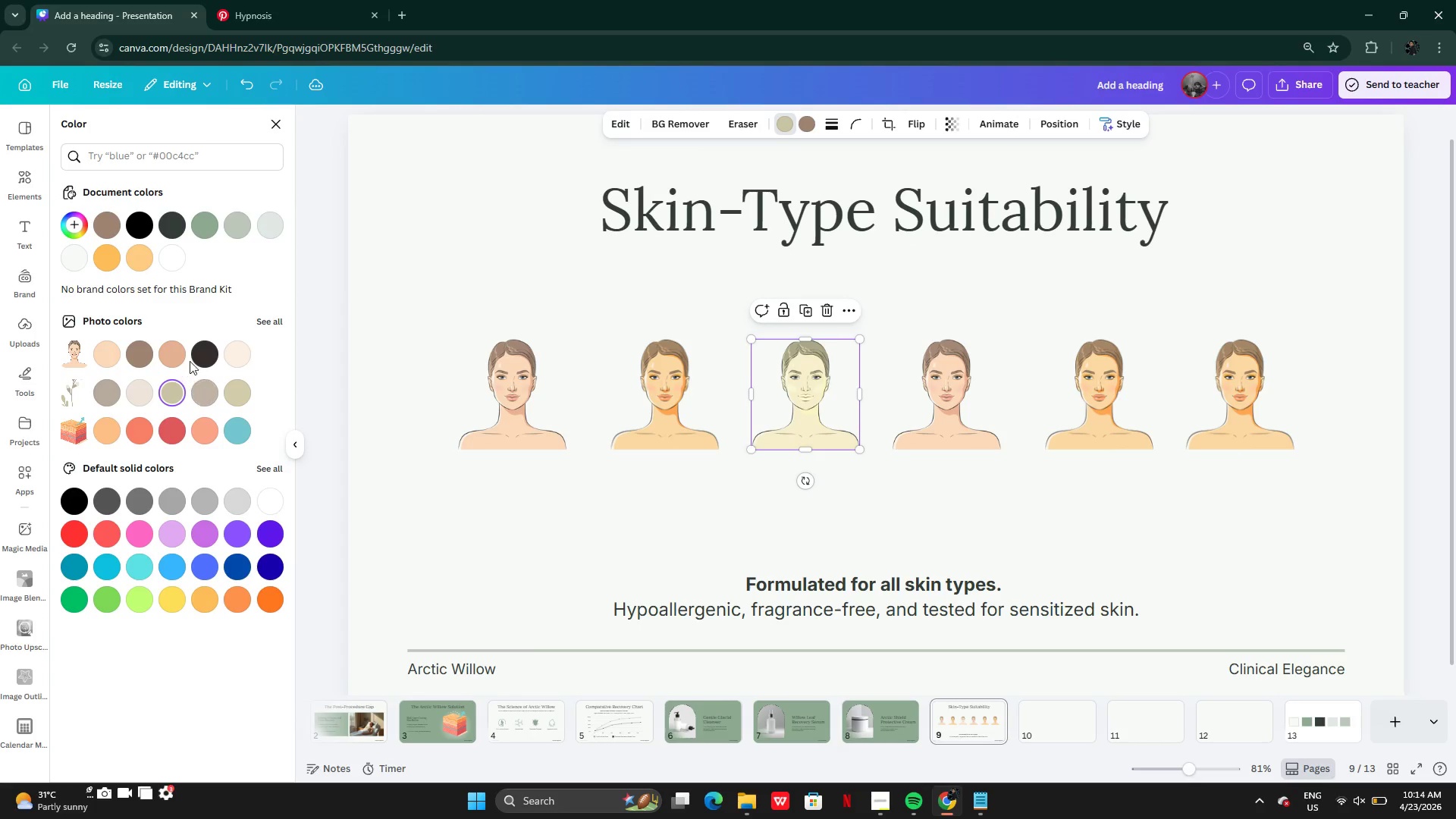 
left_click([203, 353])
 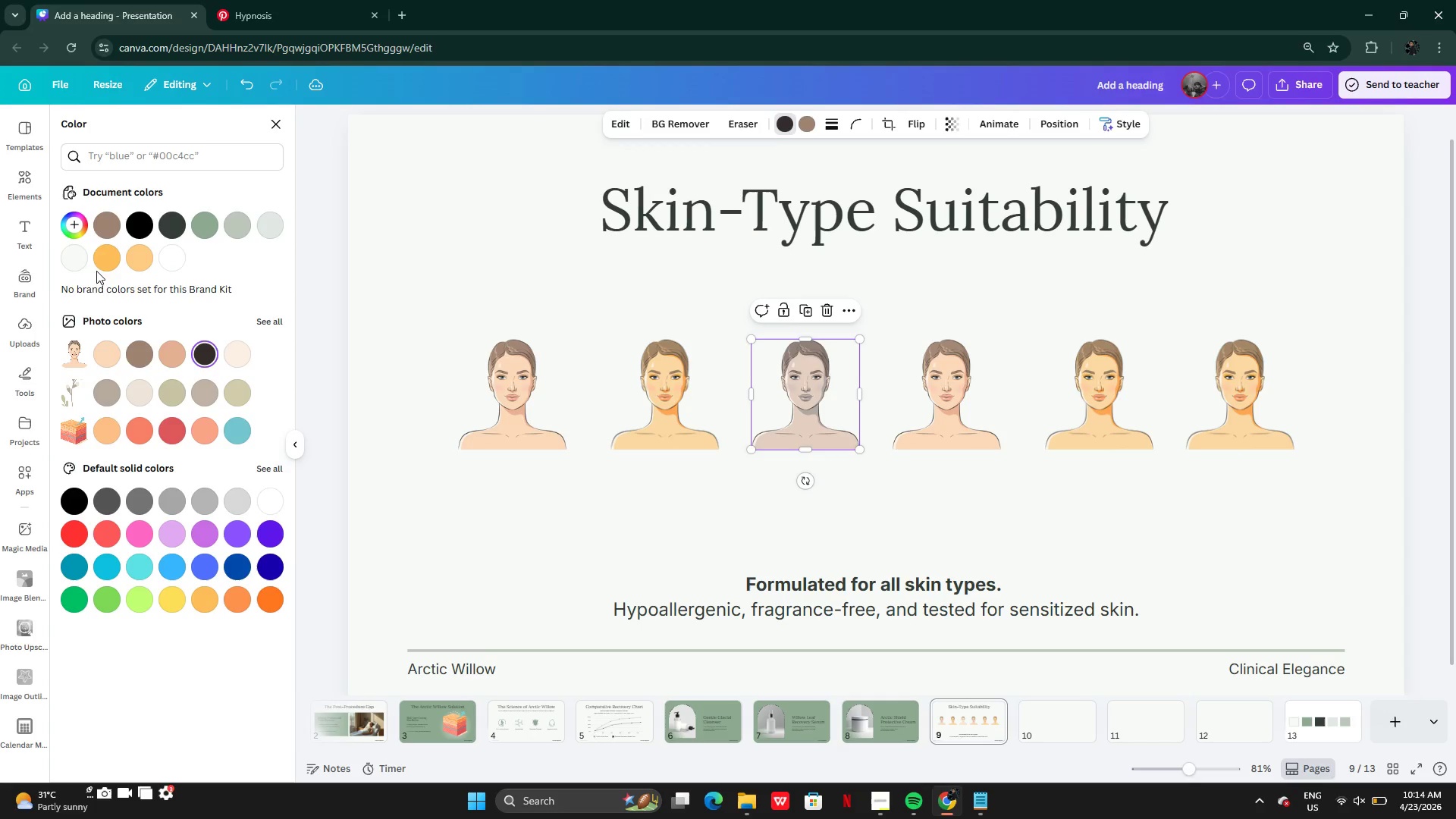 
left_click([77, 228])
 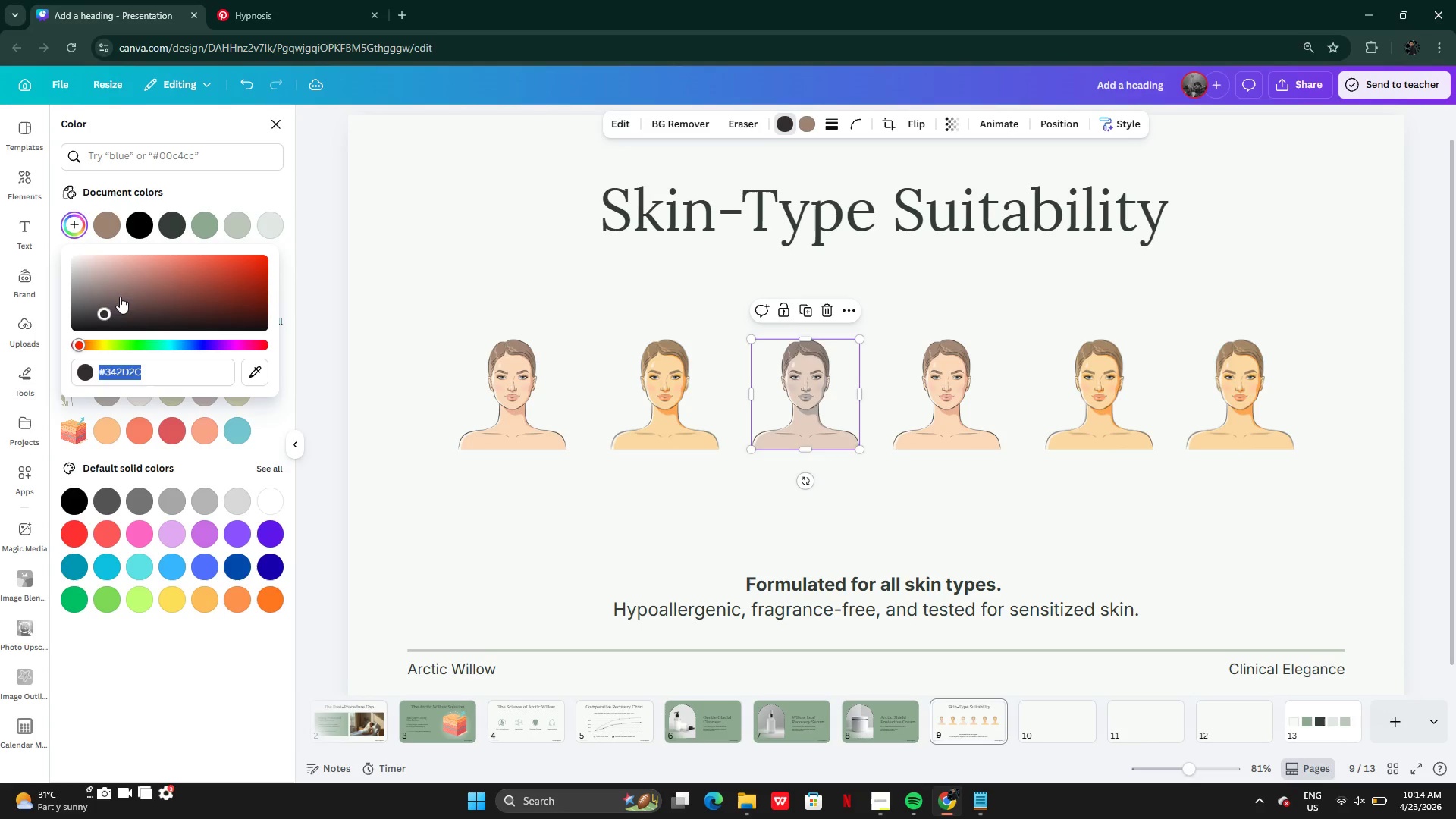 
left_click_drag(start_coordinate=[118, 301], to_coordinate=[148, 307])
 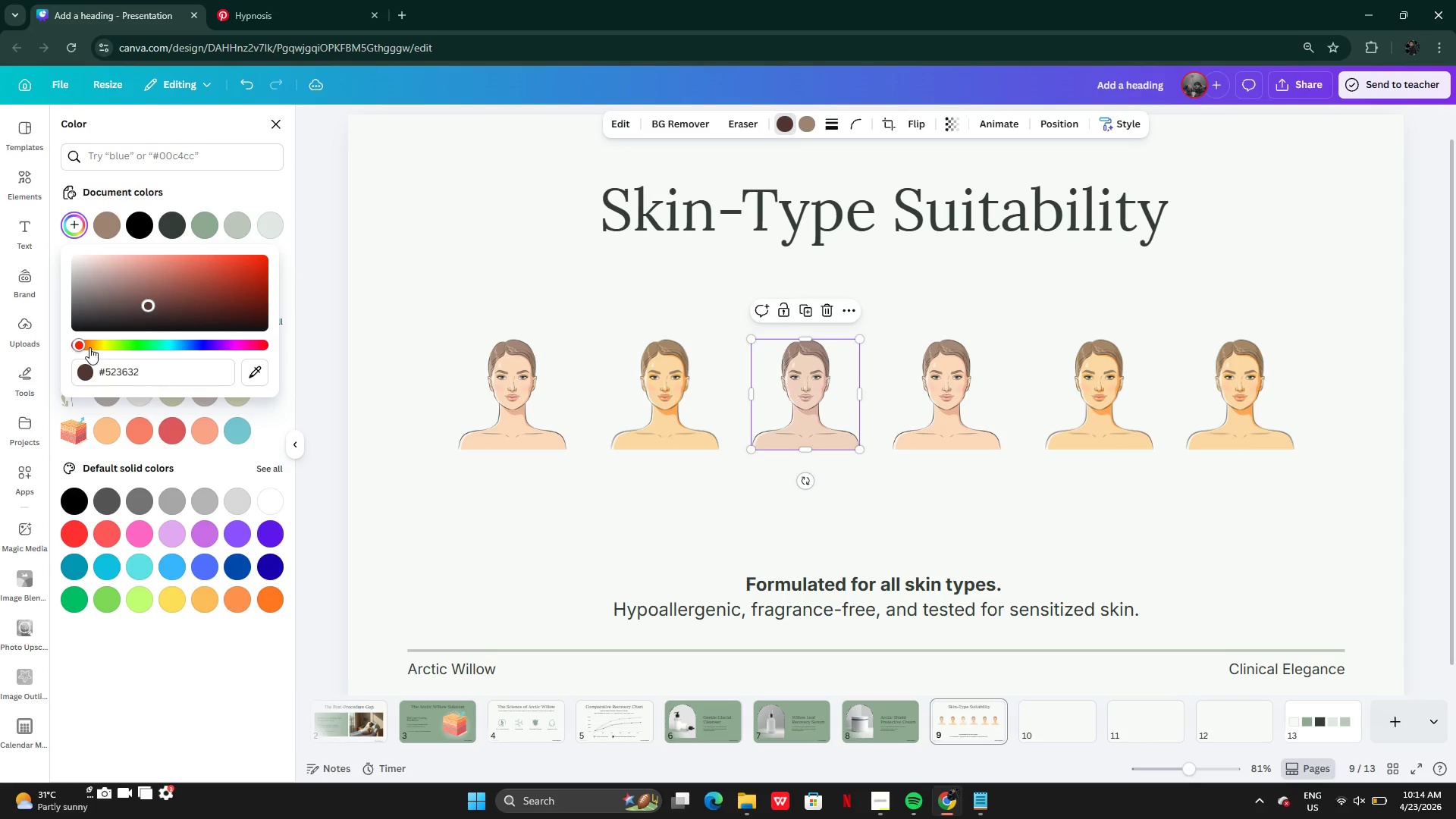 
left_click([88, 347])
 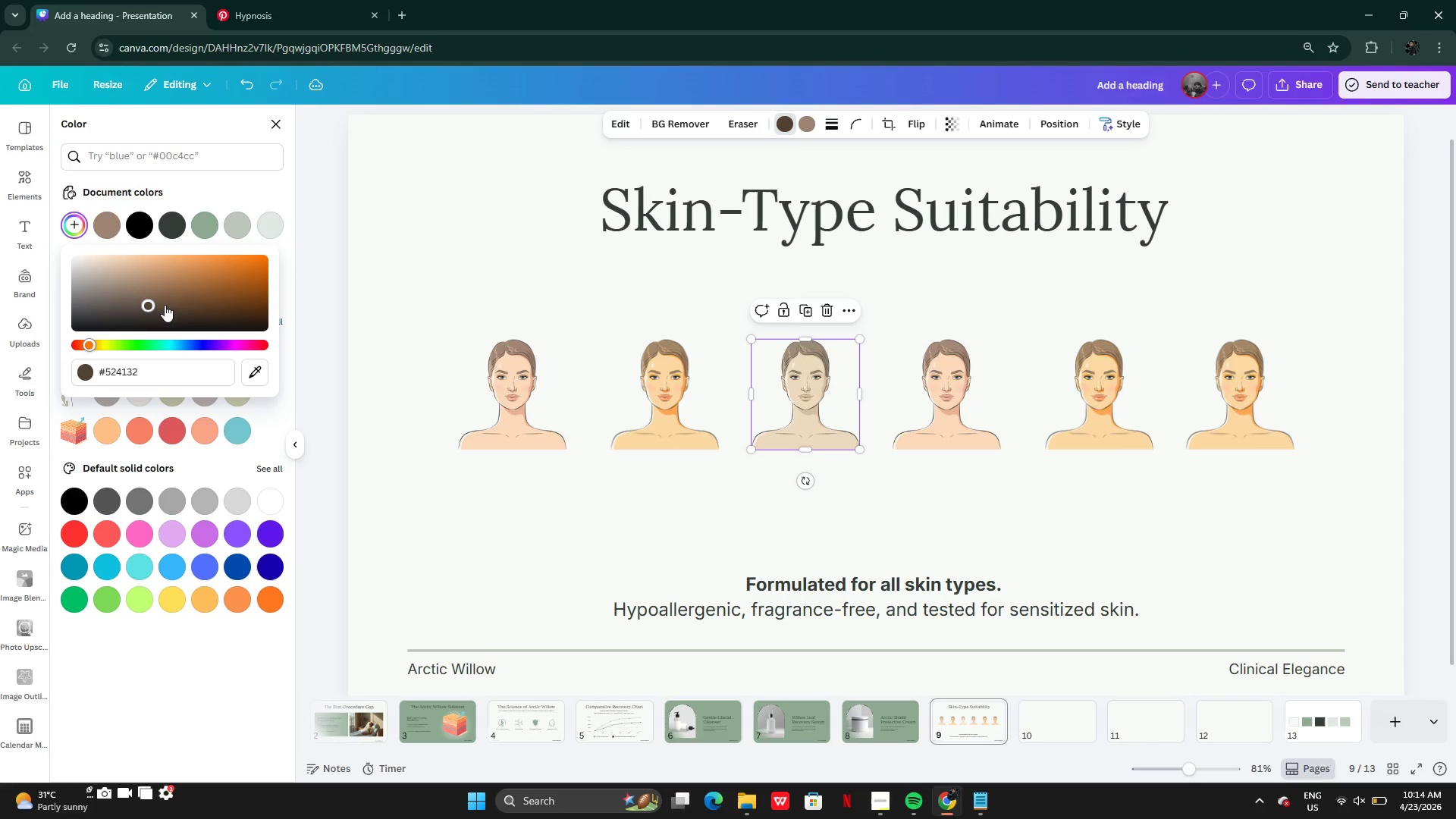 
left_click_drag(start_coordinate=[163, 304], to_coordinate=[230, 313])
 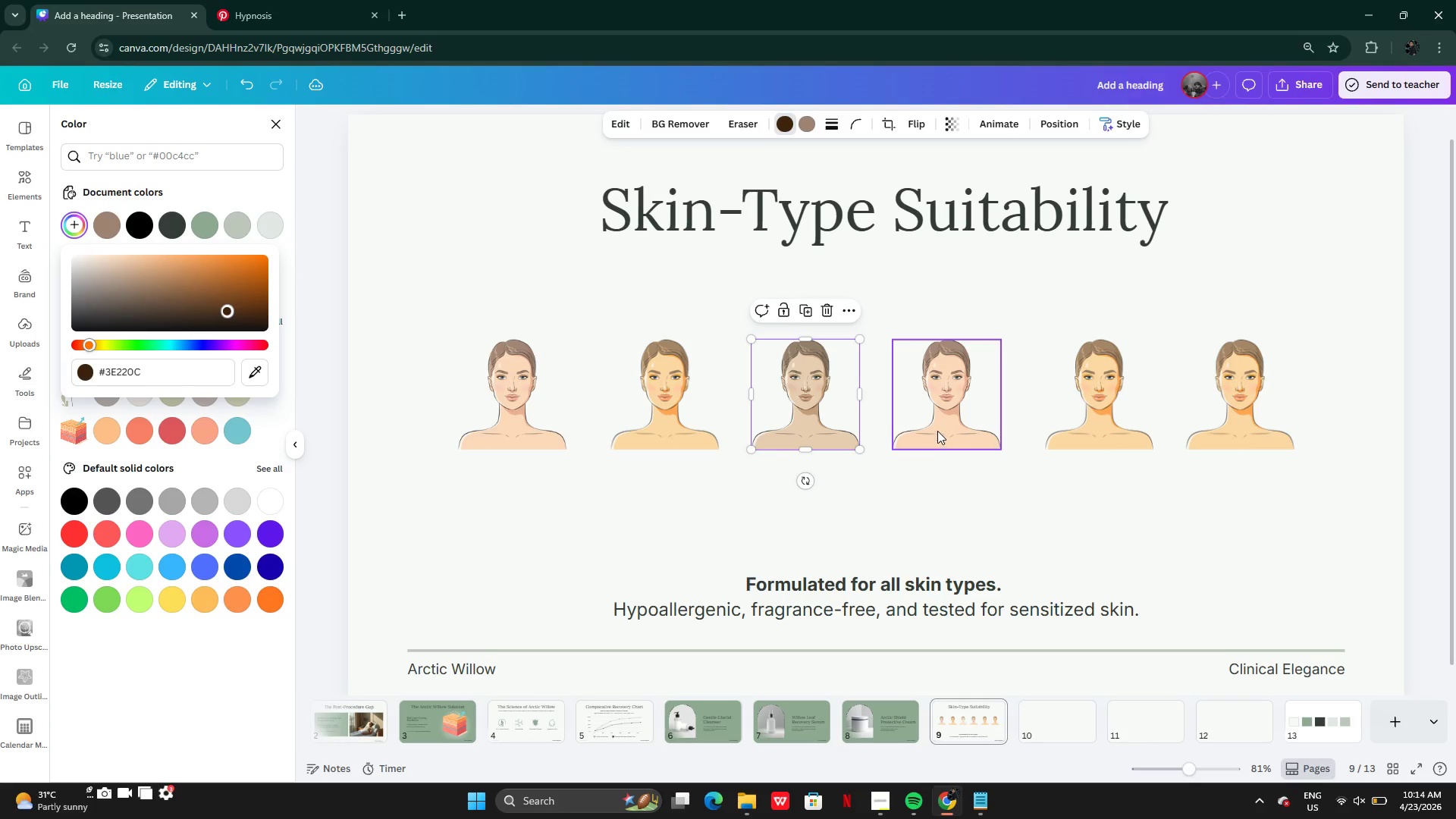 
left_click([943, 431])
 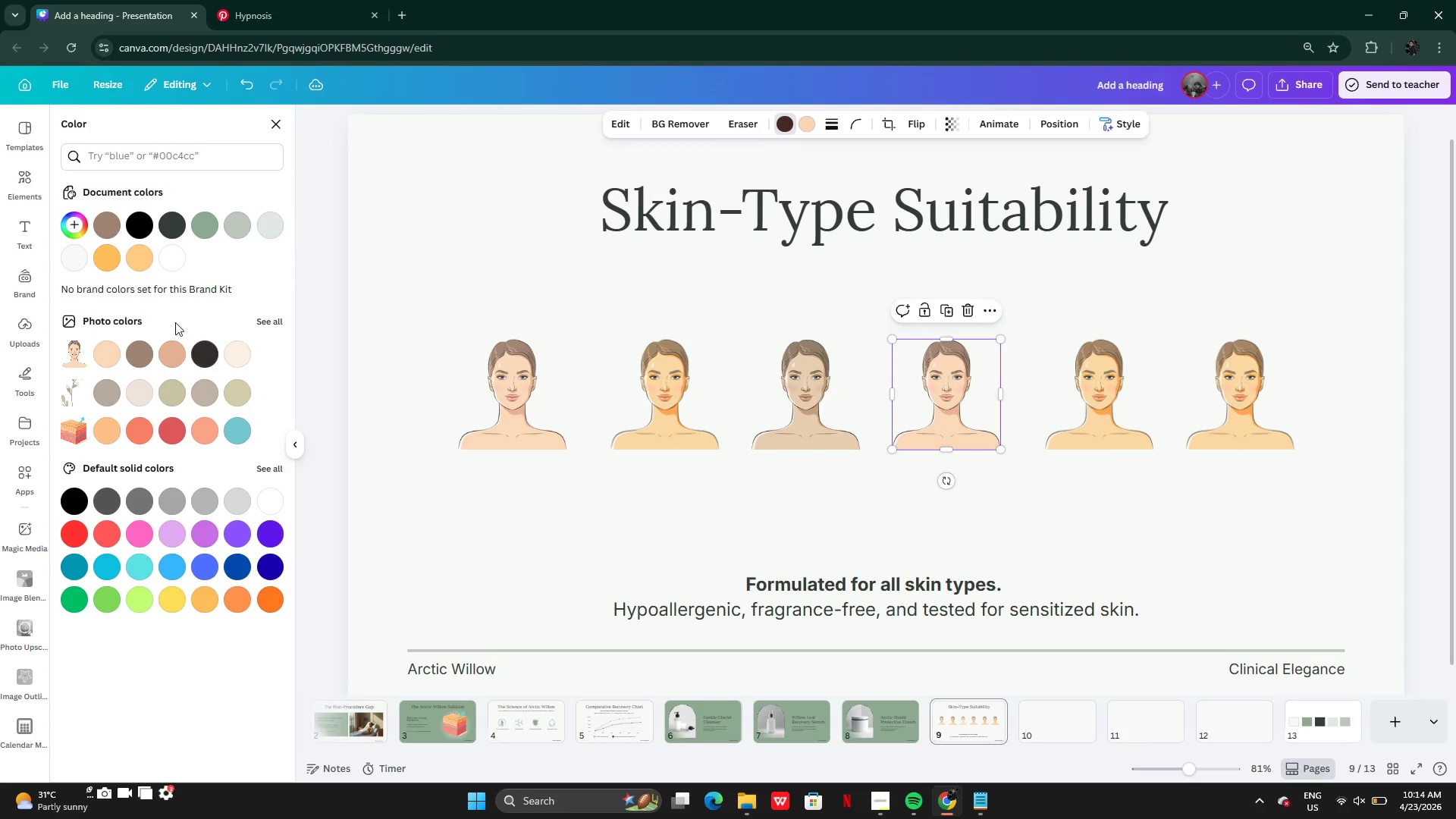 
left_click([199, 347])
 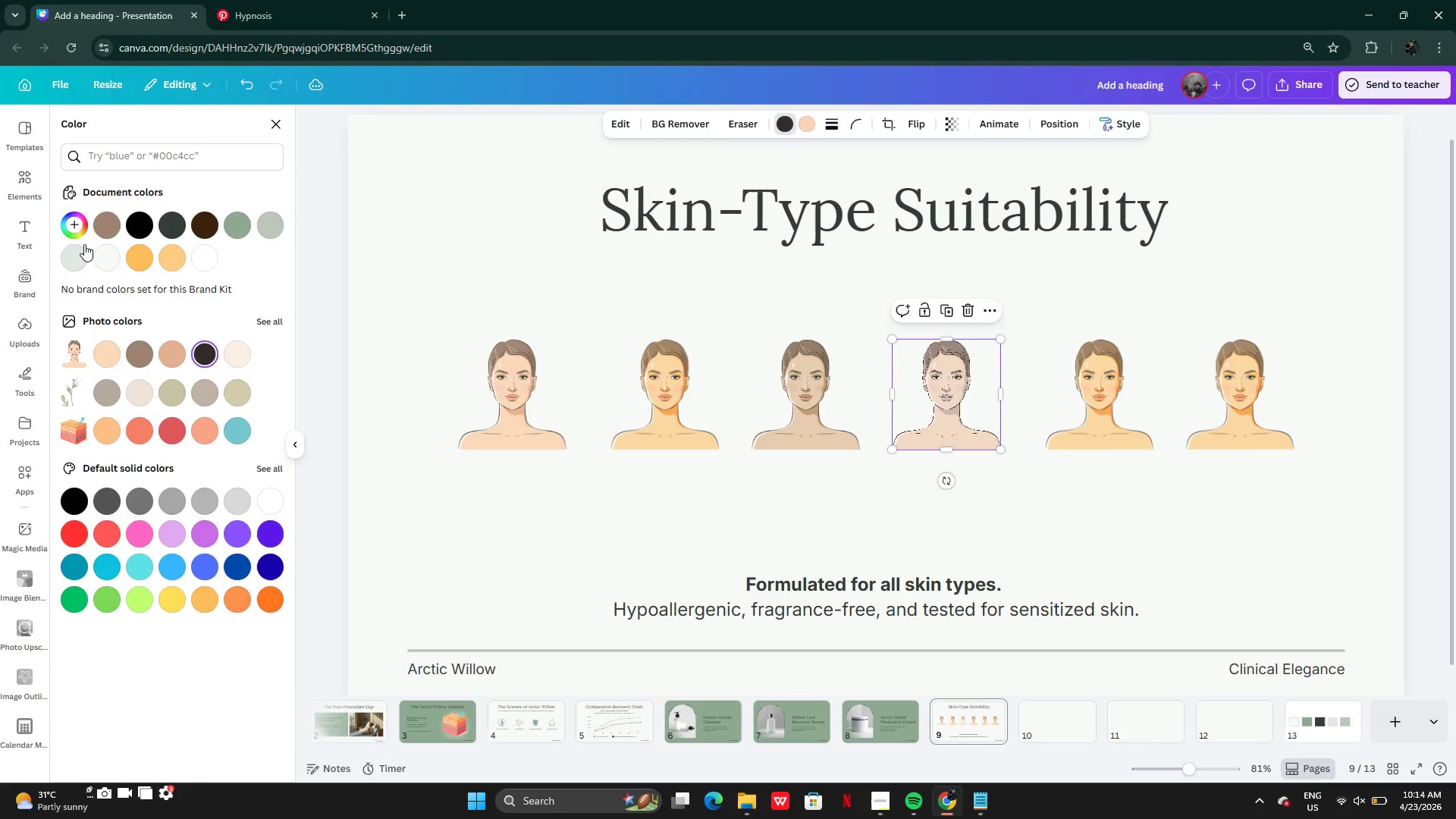 
left_click([75, 229])
 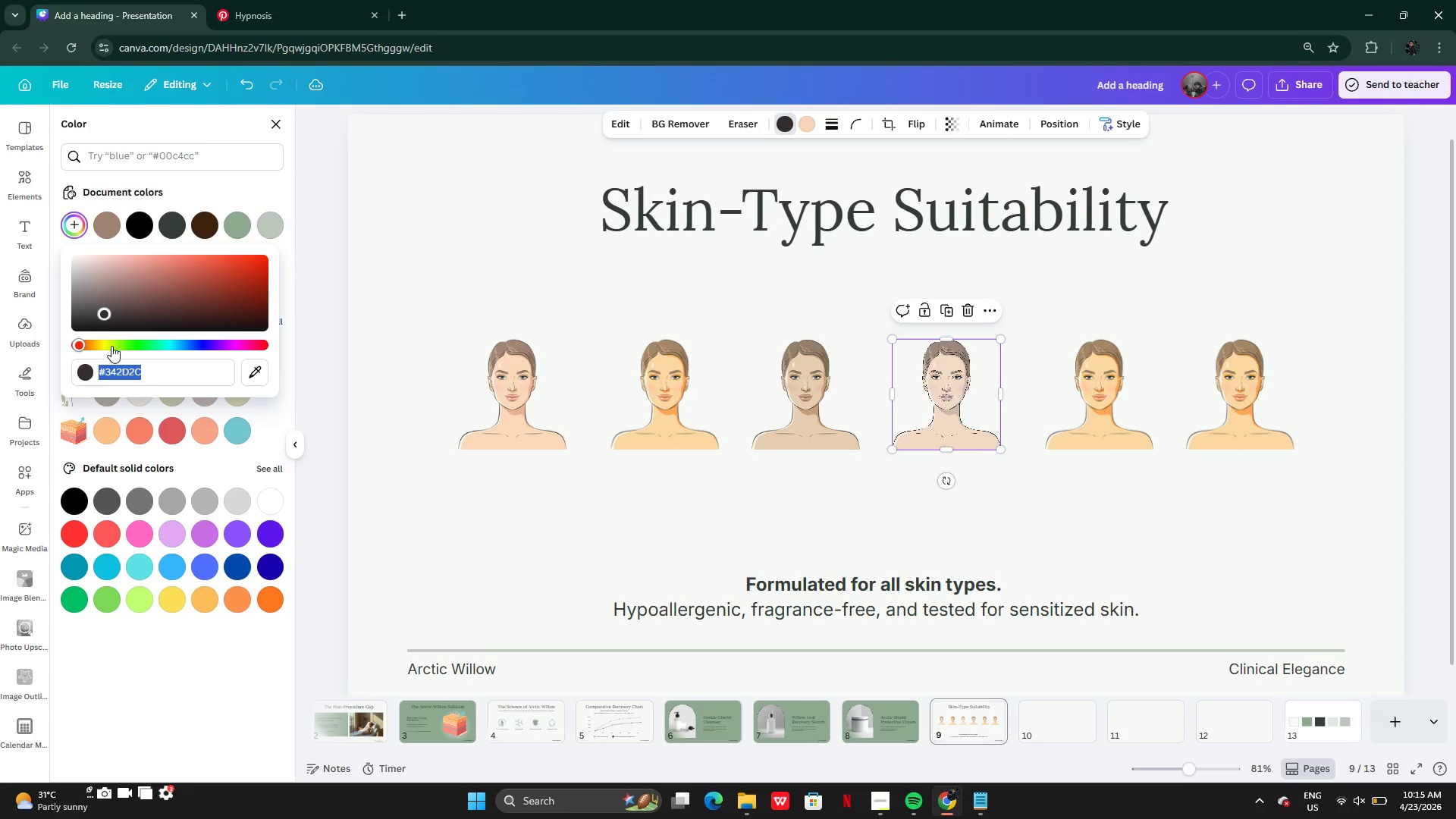 
left_click([96, 346])
 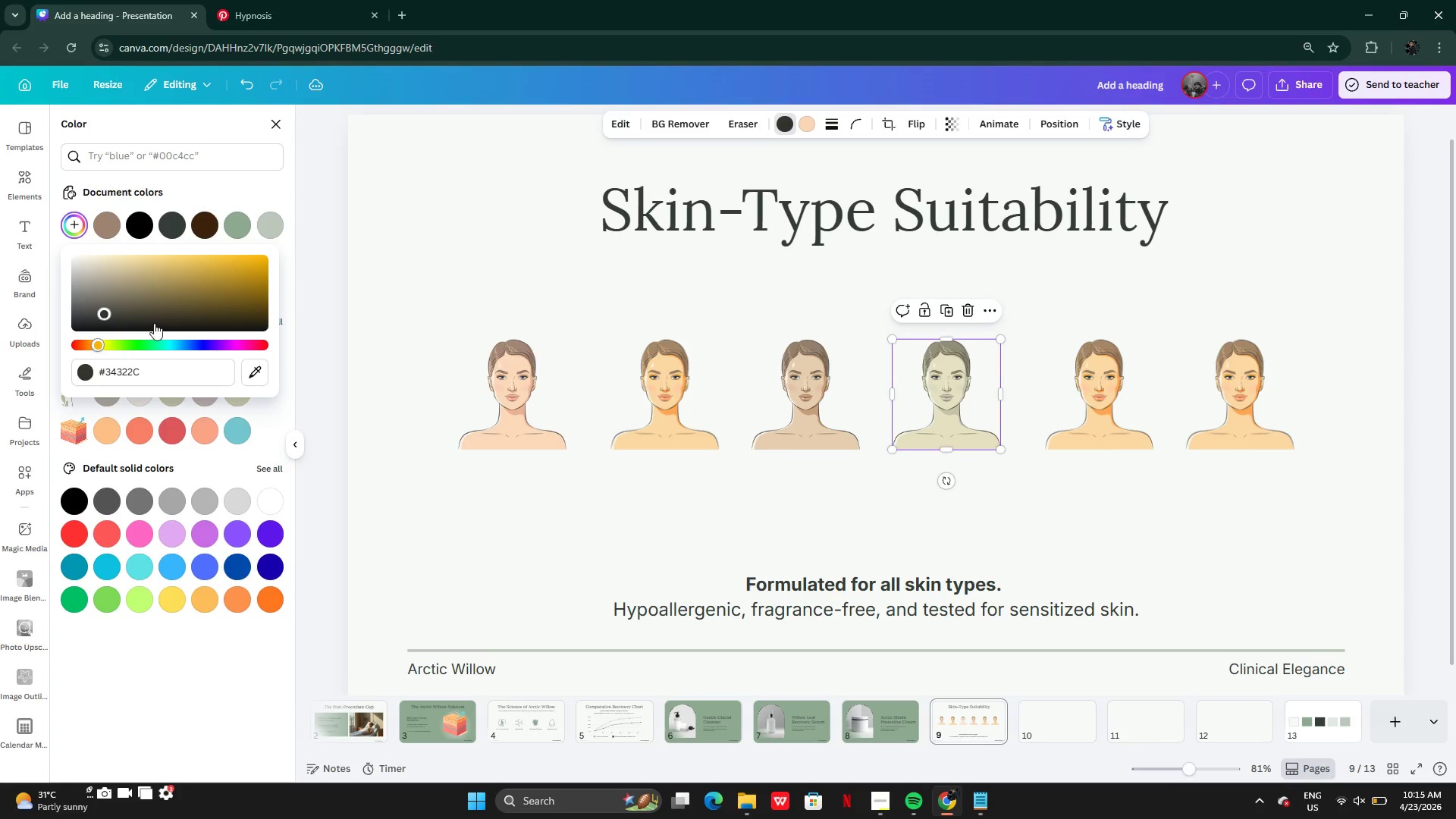 
left_click_drag(start_coordinate=[182, 297], to_coordinate=[283, 317])
 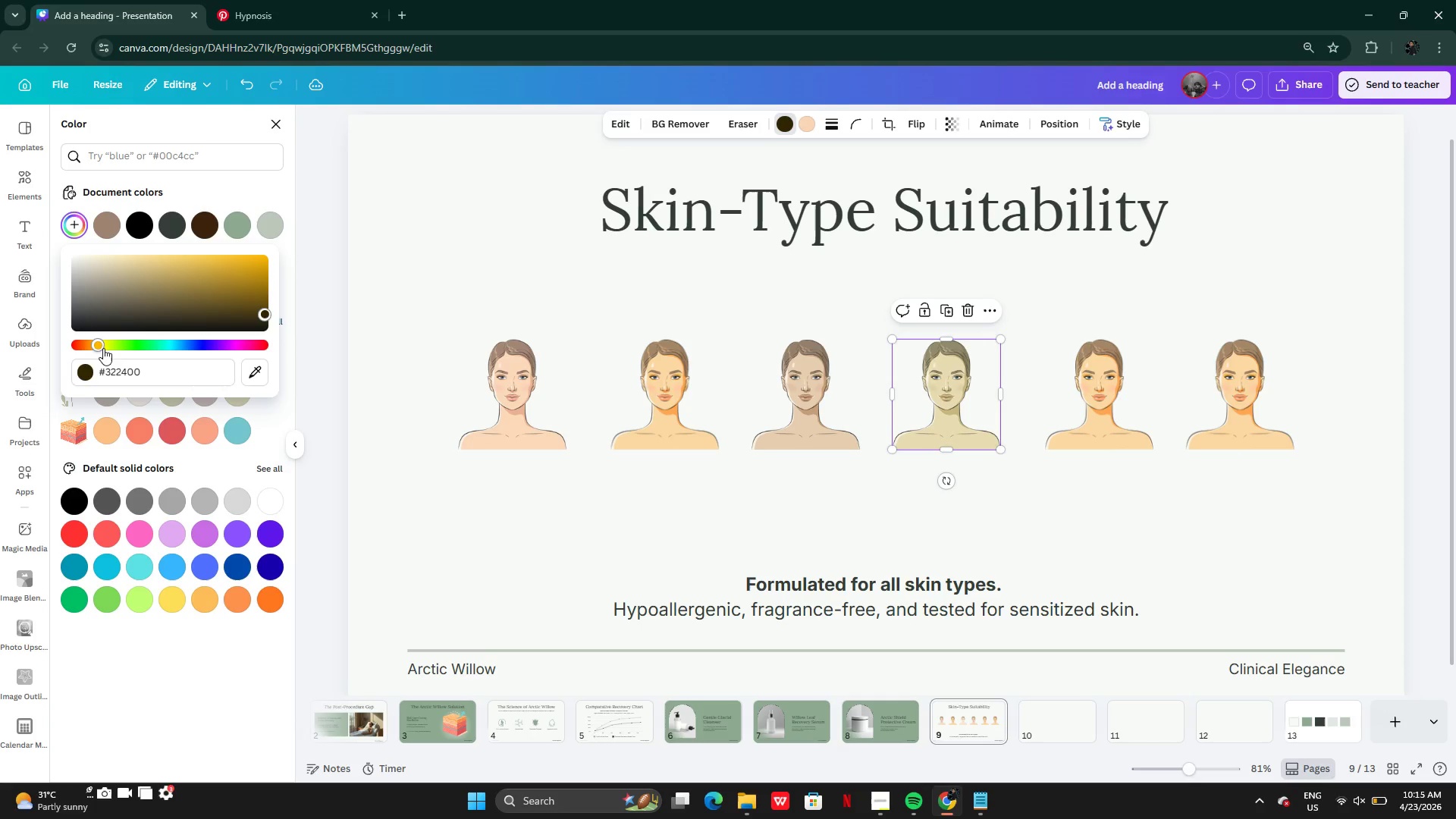 
left_click_drag(start_coordinate=[100, 348], to_coordinate=[86, 350])
 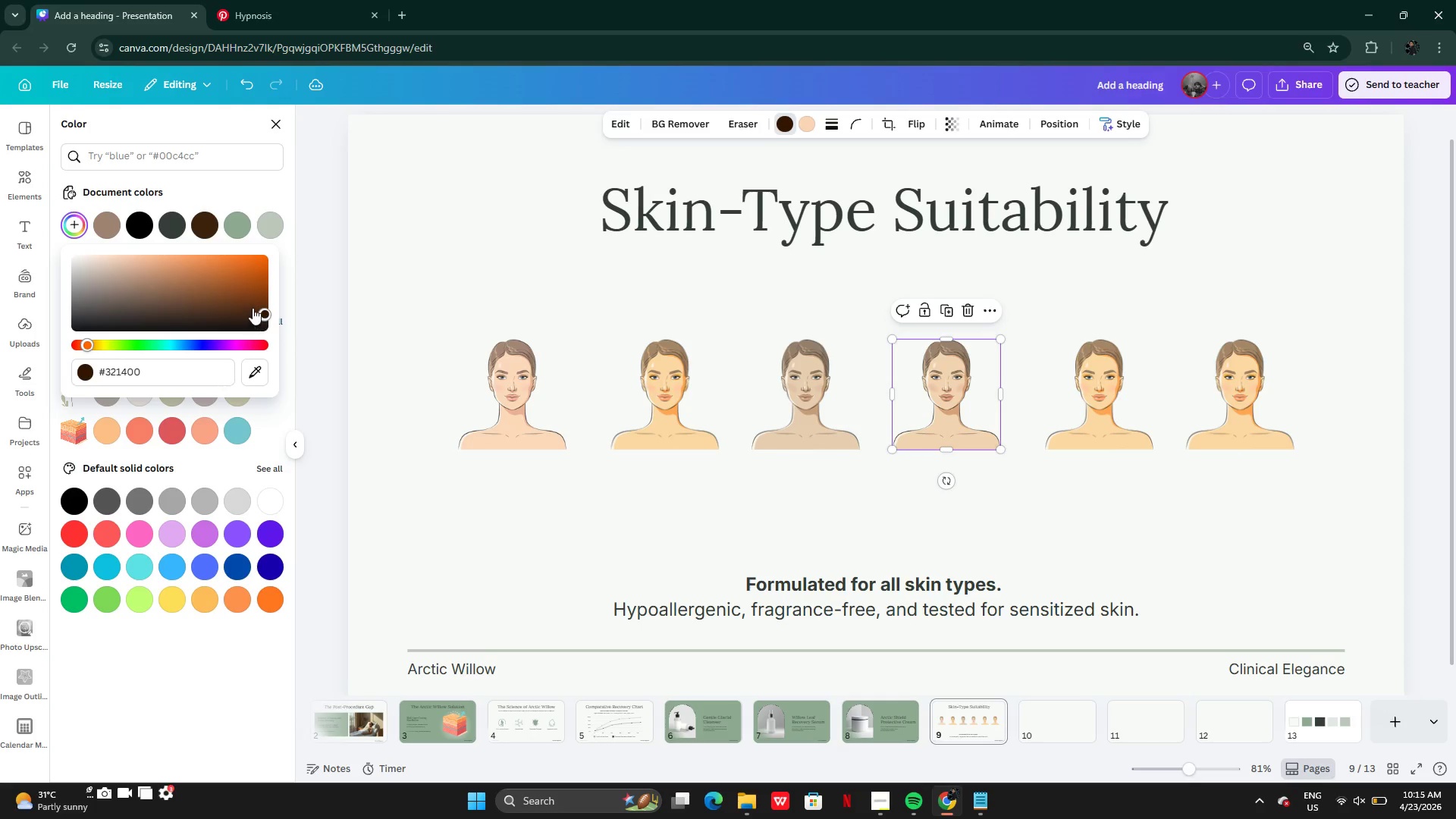 
left_click_drag(start_coordinate=[253, 308], to_coordinate=[250, 321])
 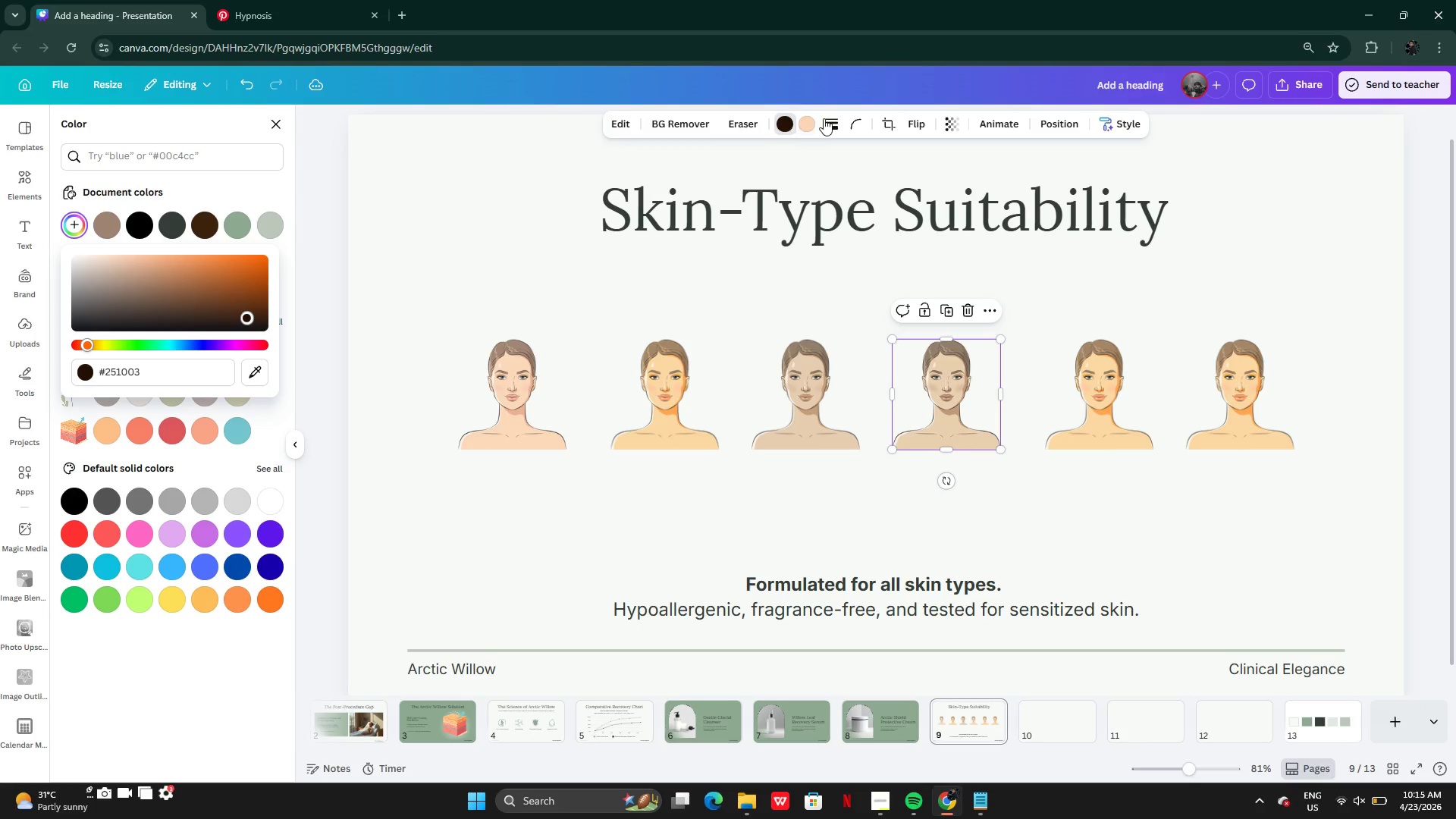 
left_click([811, 120])
 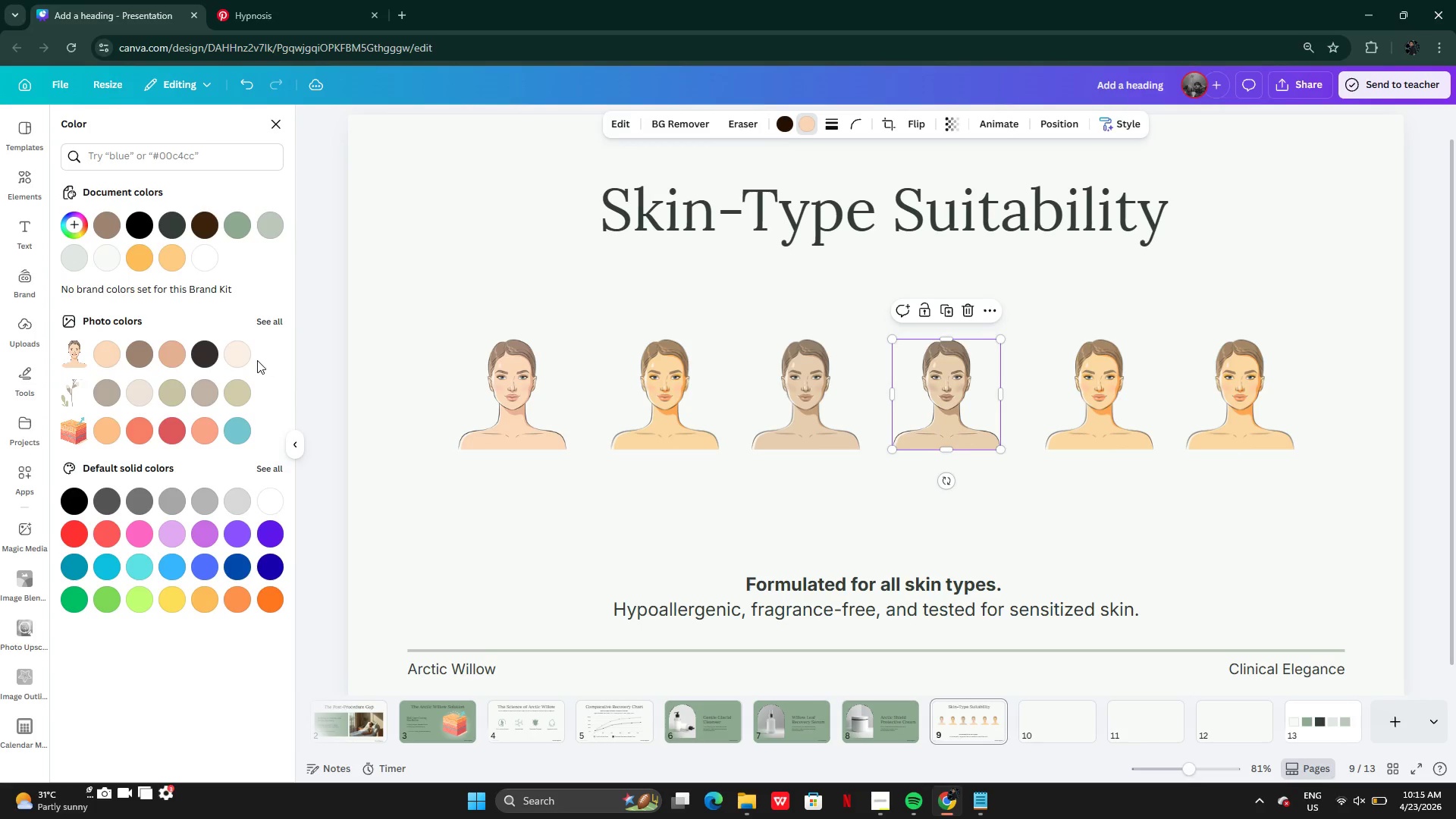 
left_click([209, 357])
 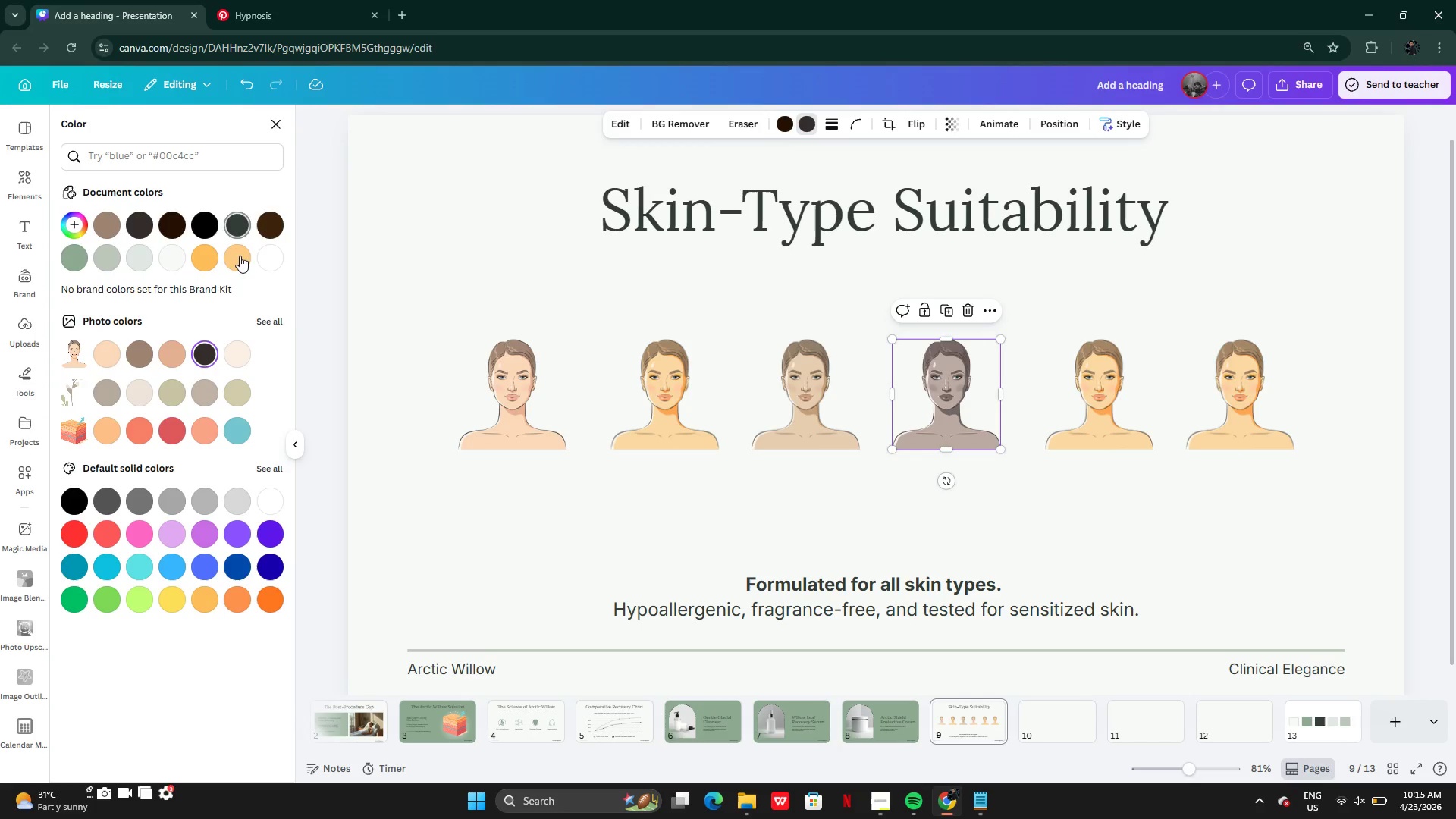 
left_click([246, 253])
 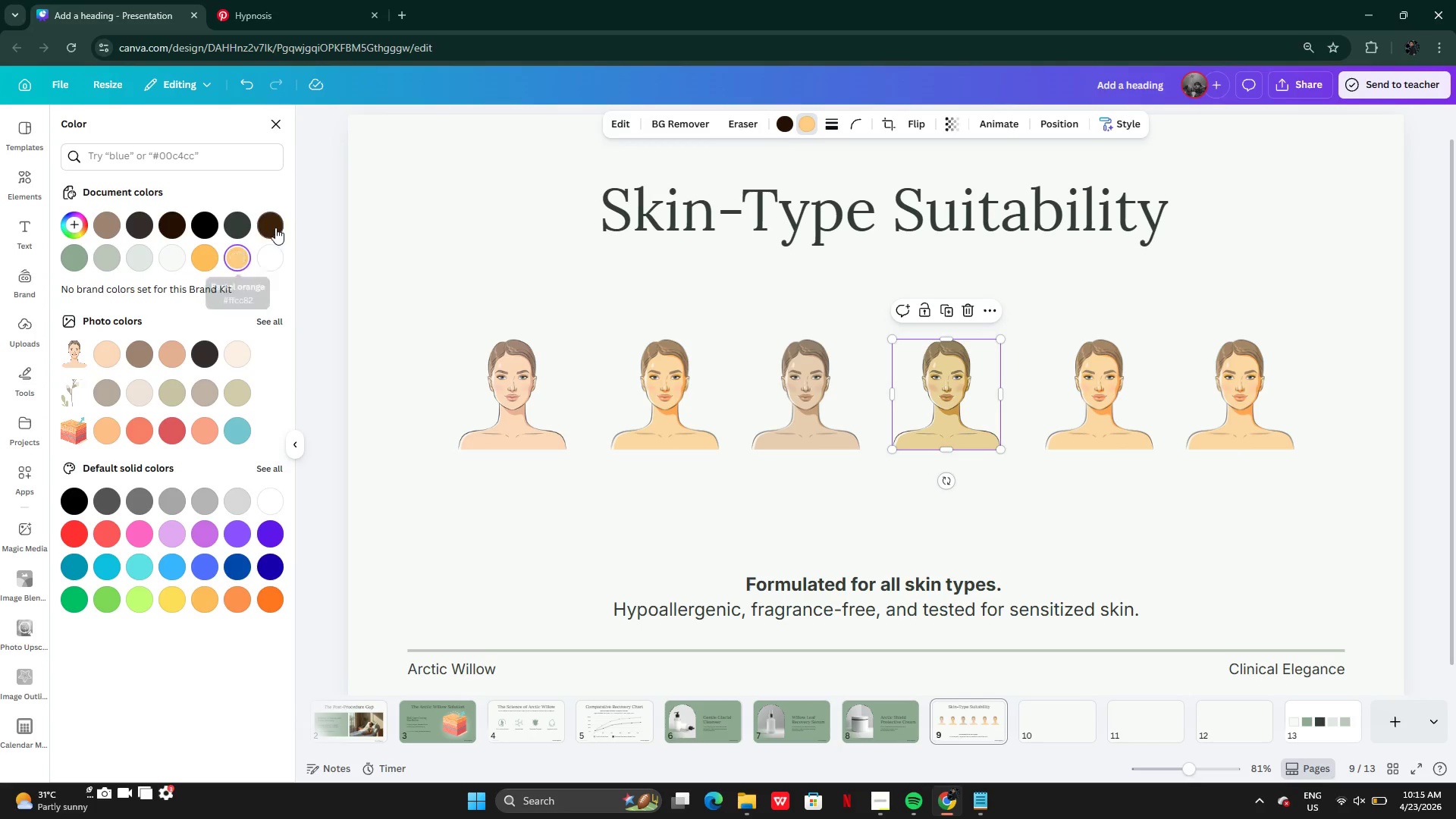 
left_click([275, 224])
 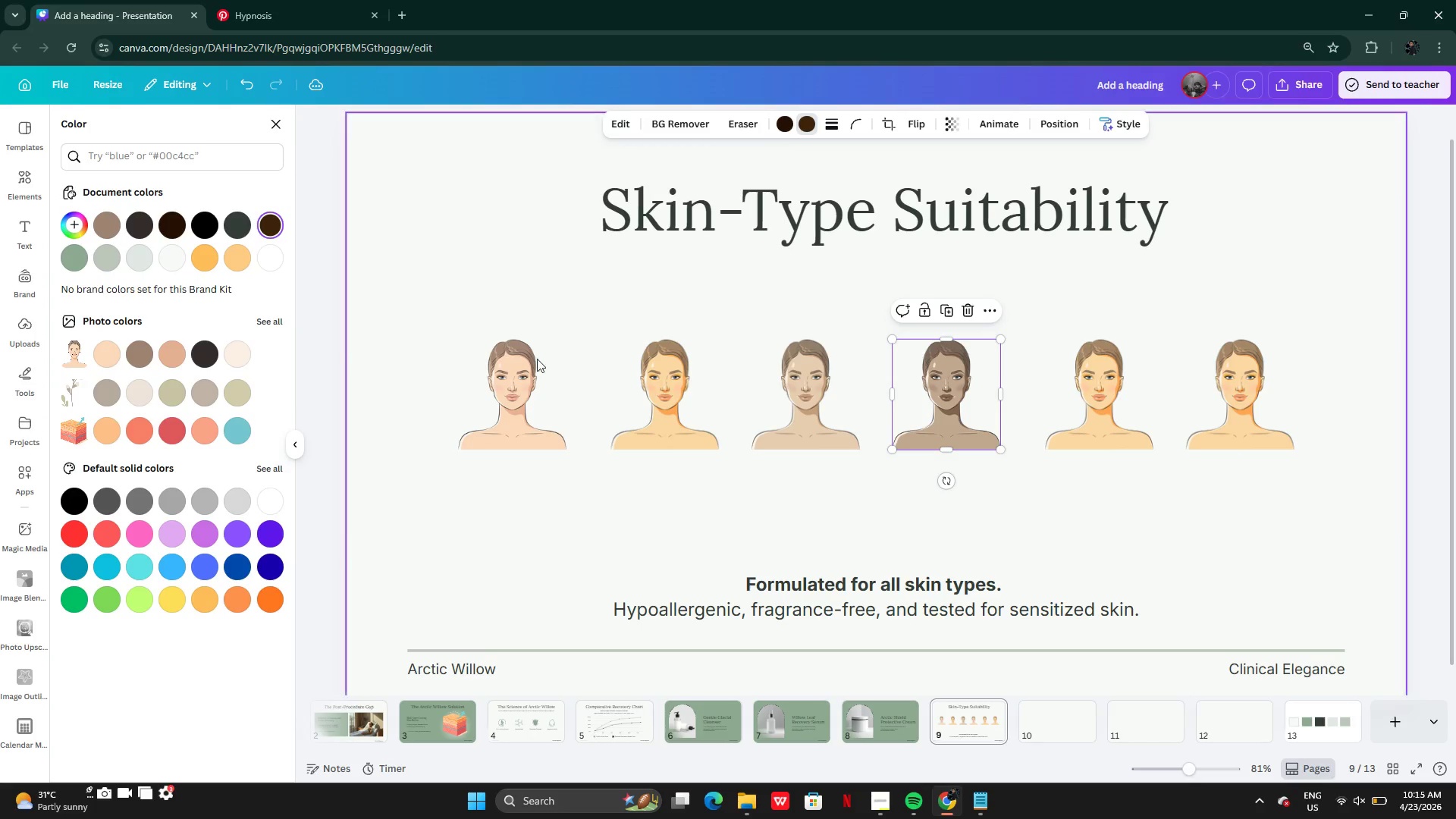 
left_click([1119, 384])
 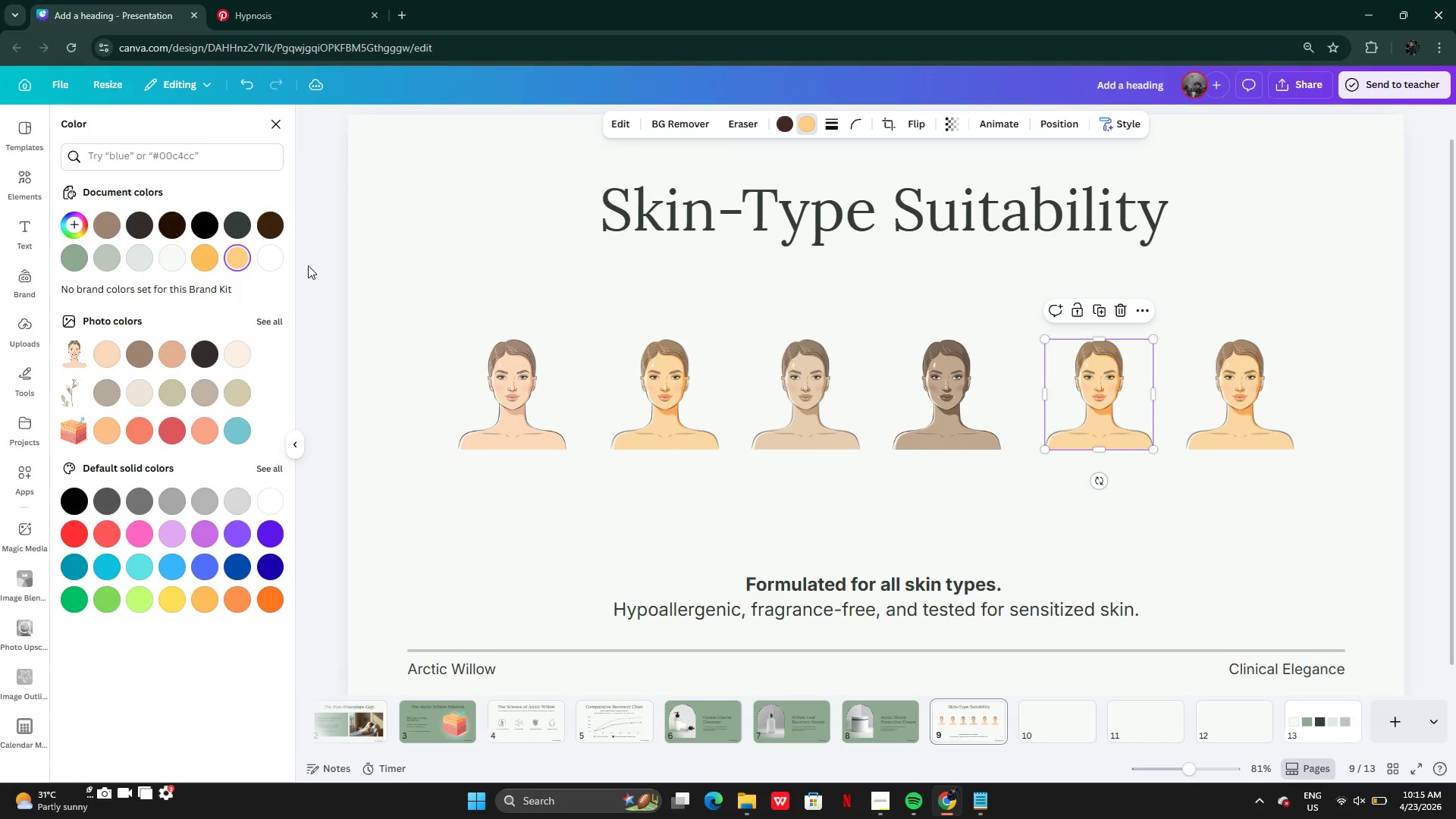 
left_click([273, 227])
 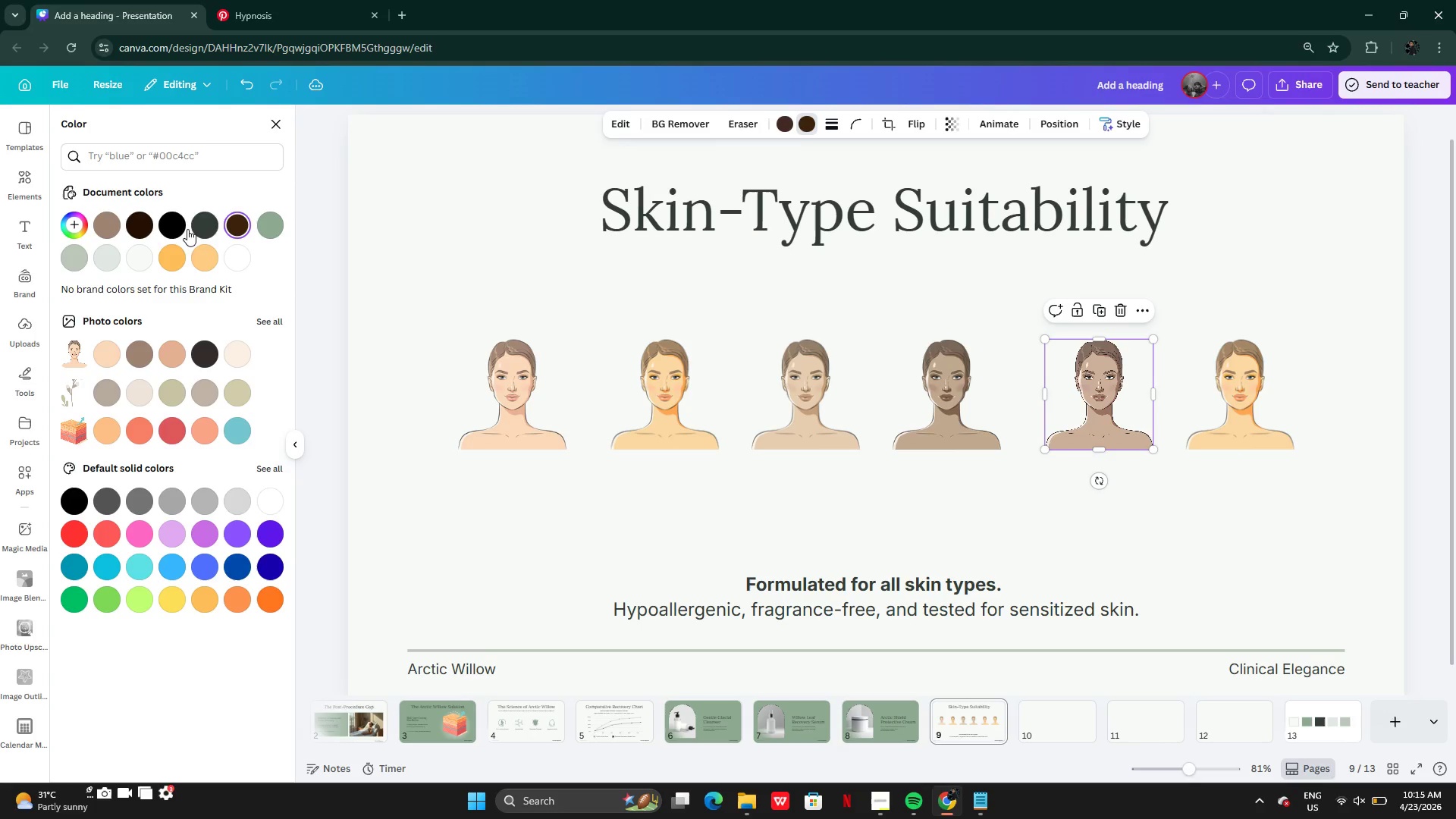 
left_click([171, 228])
 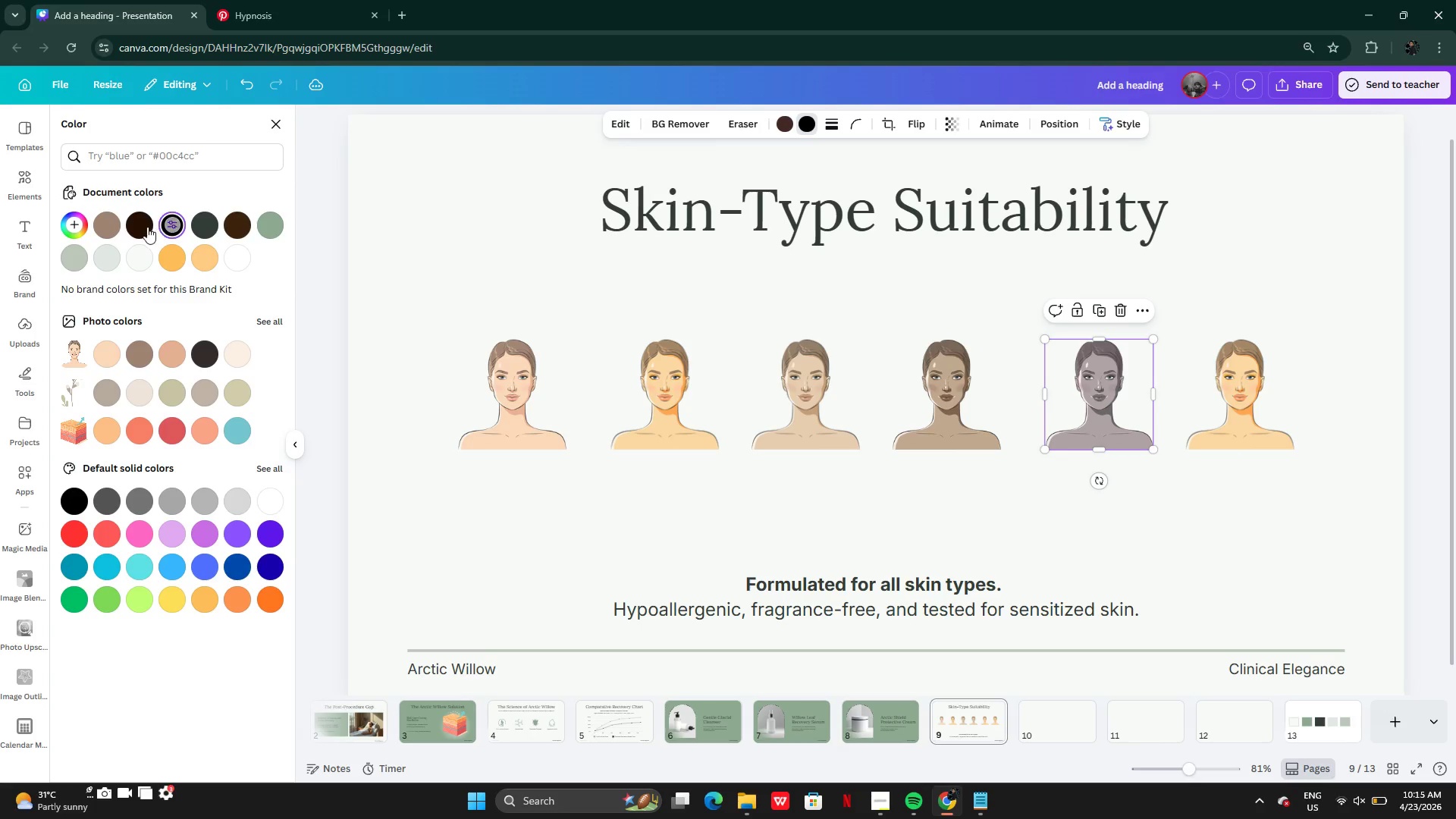 
left_click([143, 226])
 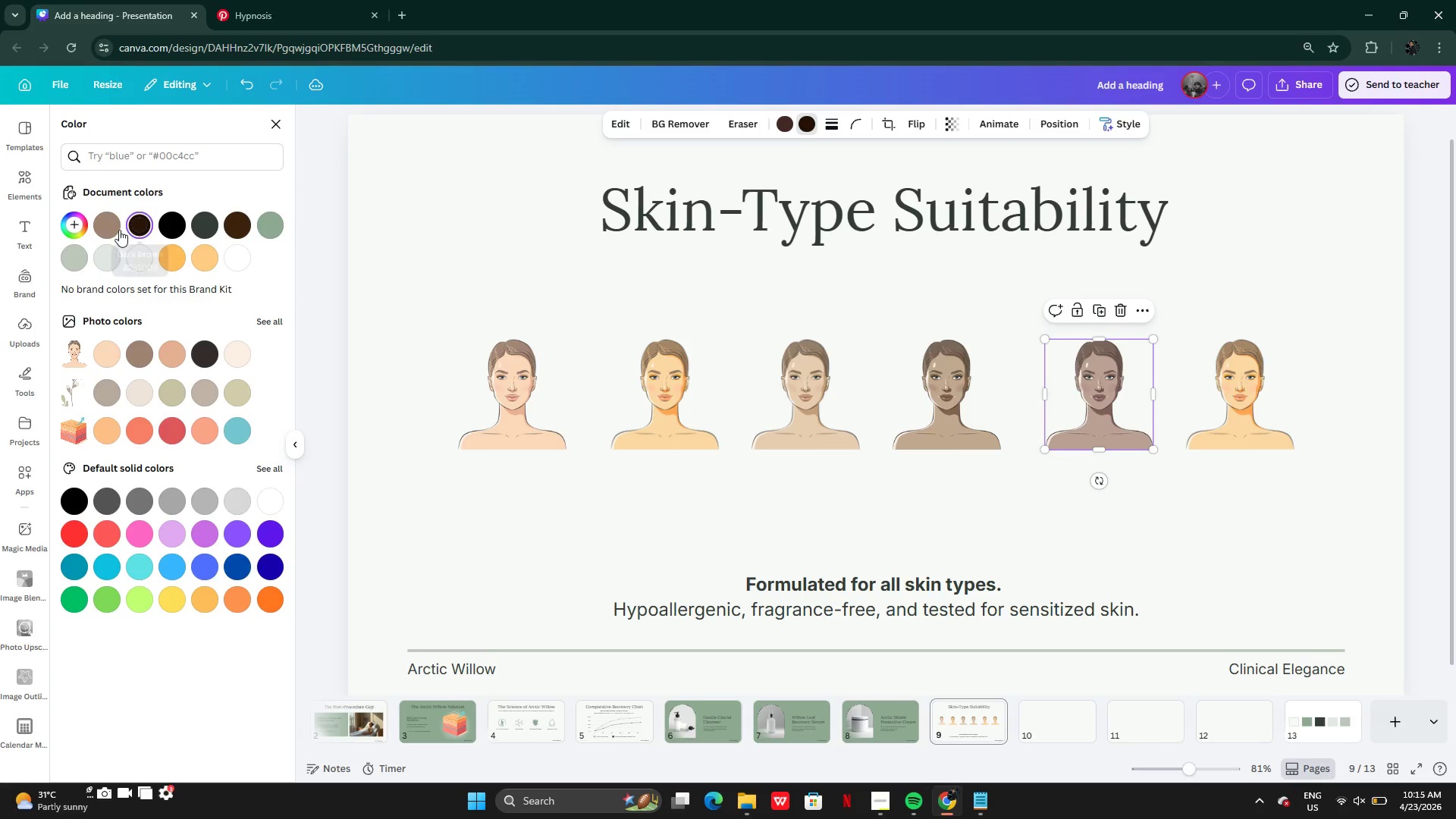 
left_click([107, 228])
 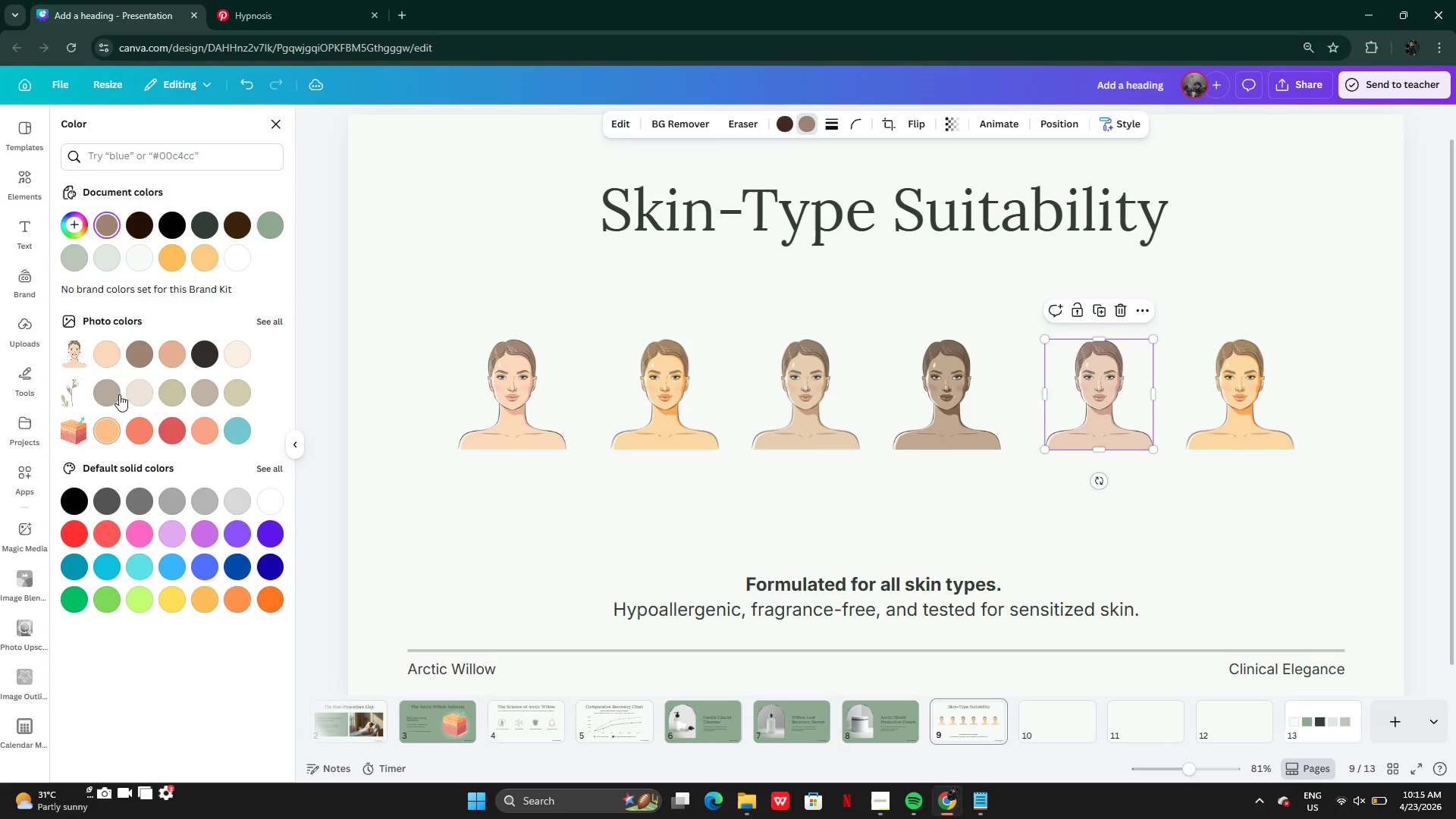 
left_click([193, 357])
 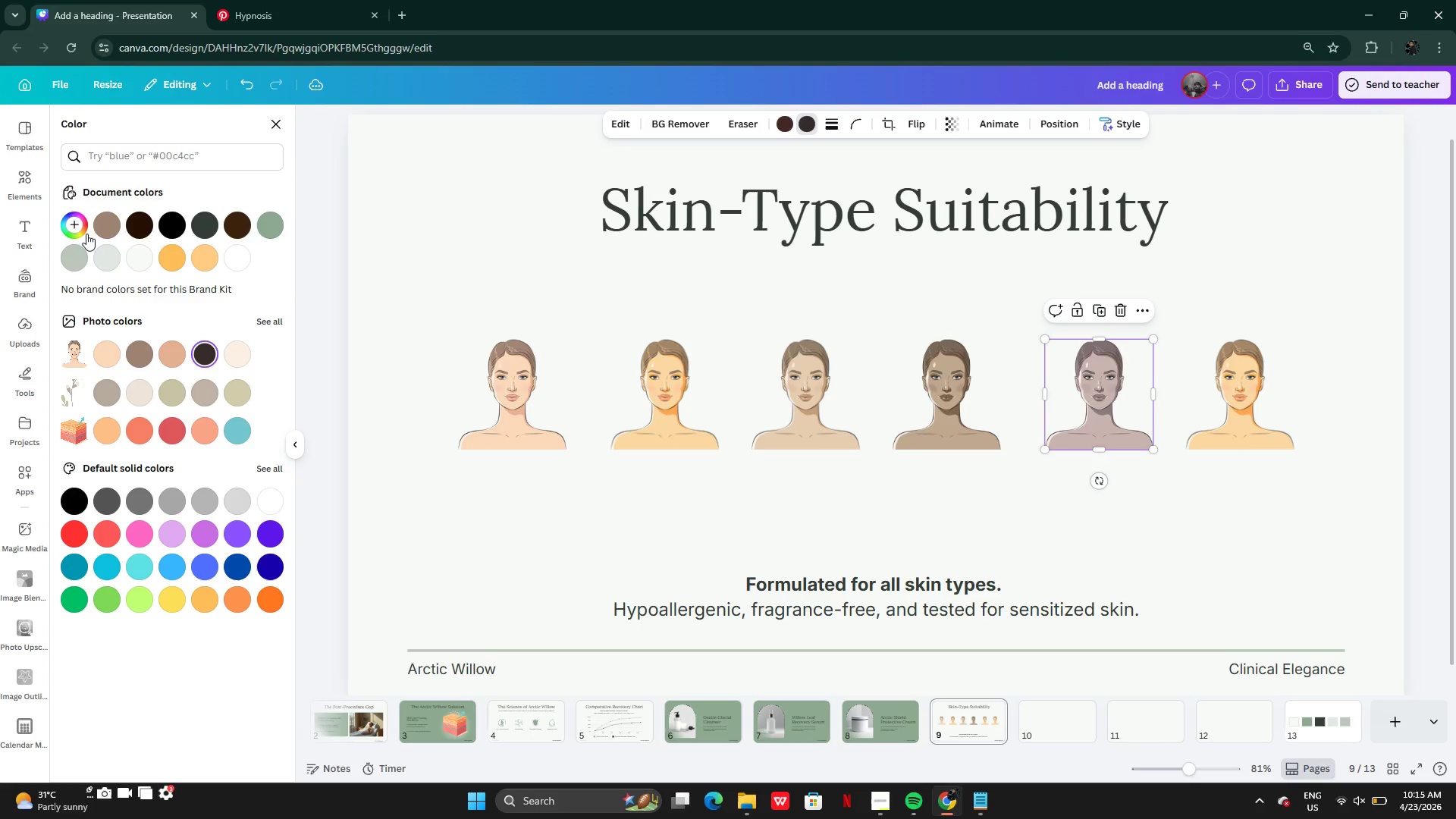 
left_click([79, 225])
 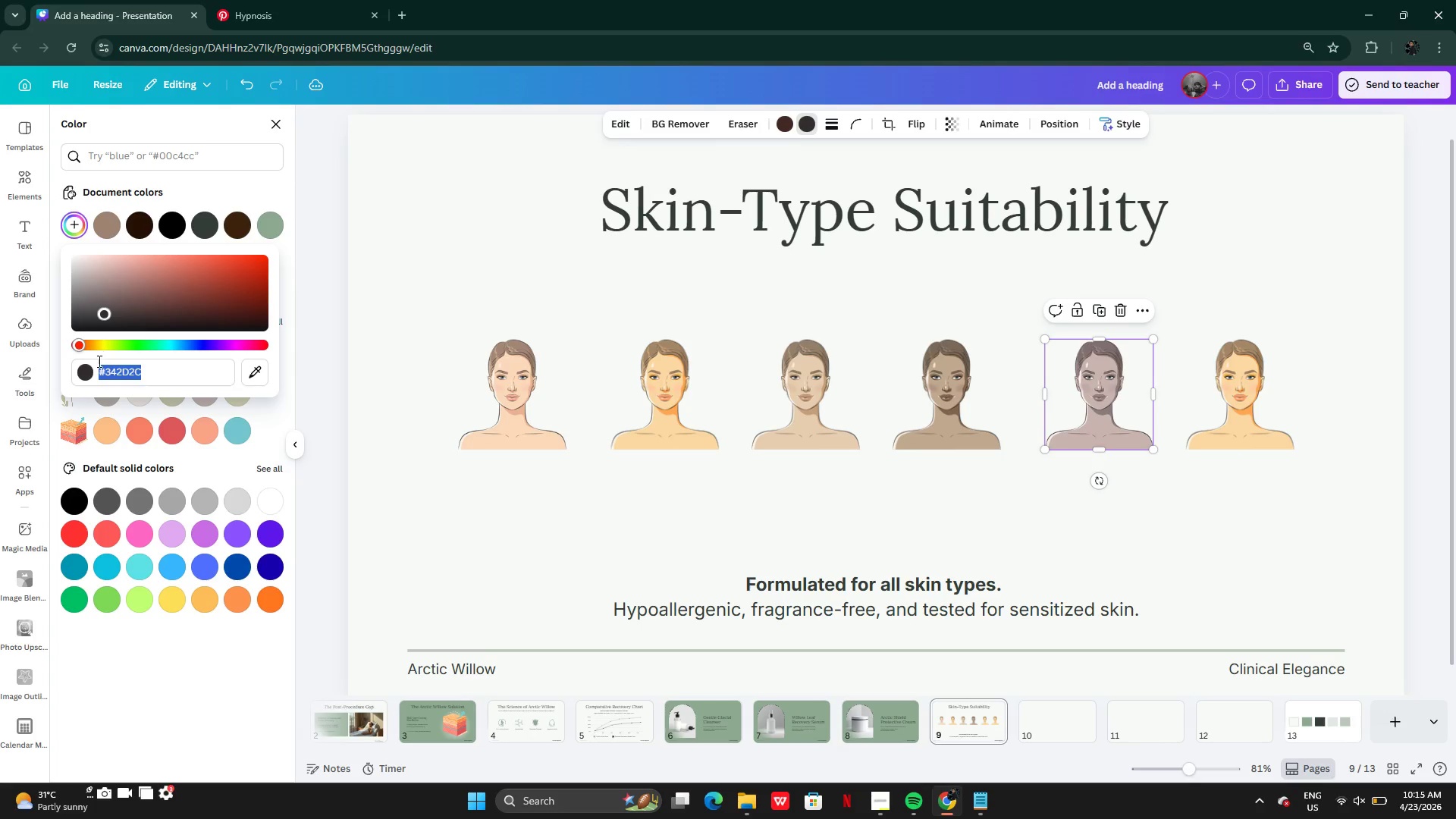 
left_click([93, 344])
 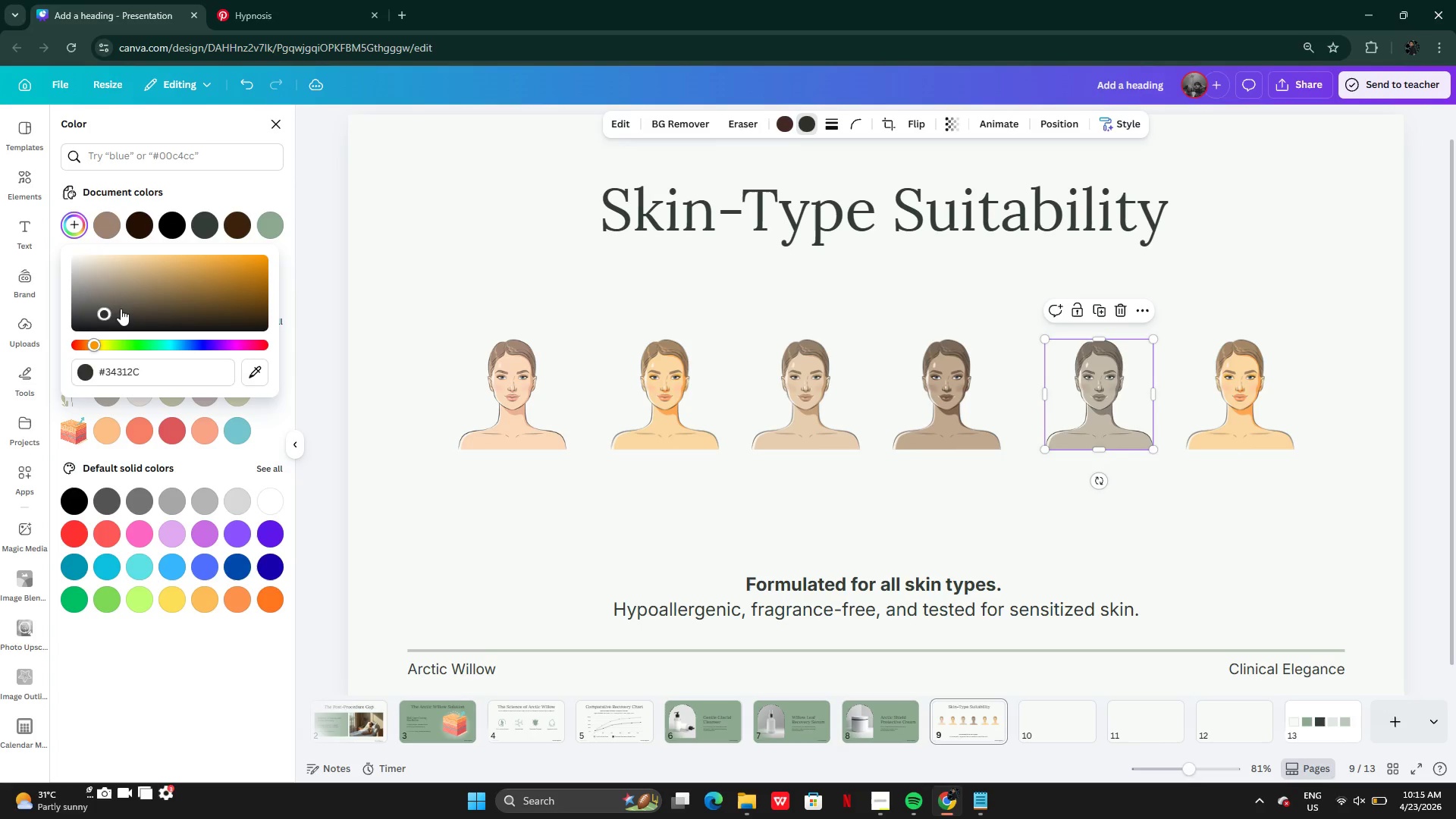 
left_click_drag(start_coordinate=[121, 306], to_coordinate=[215, 323])
 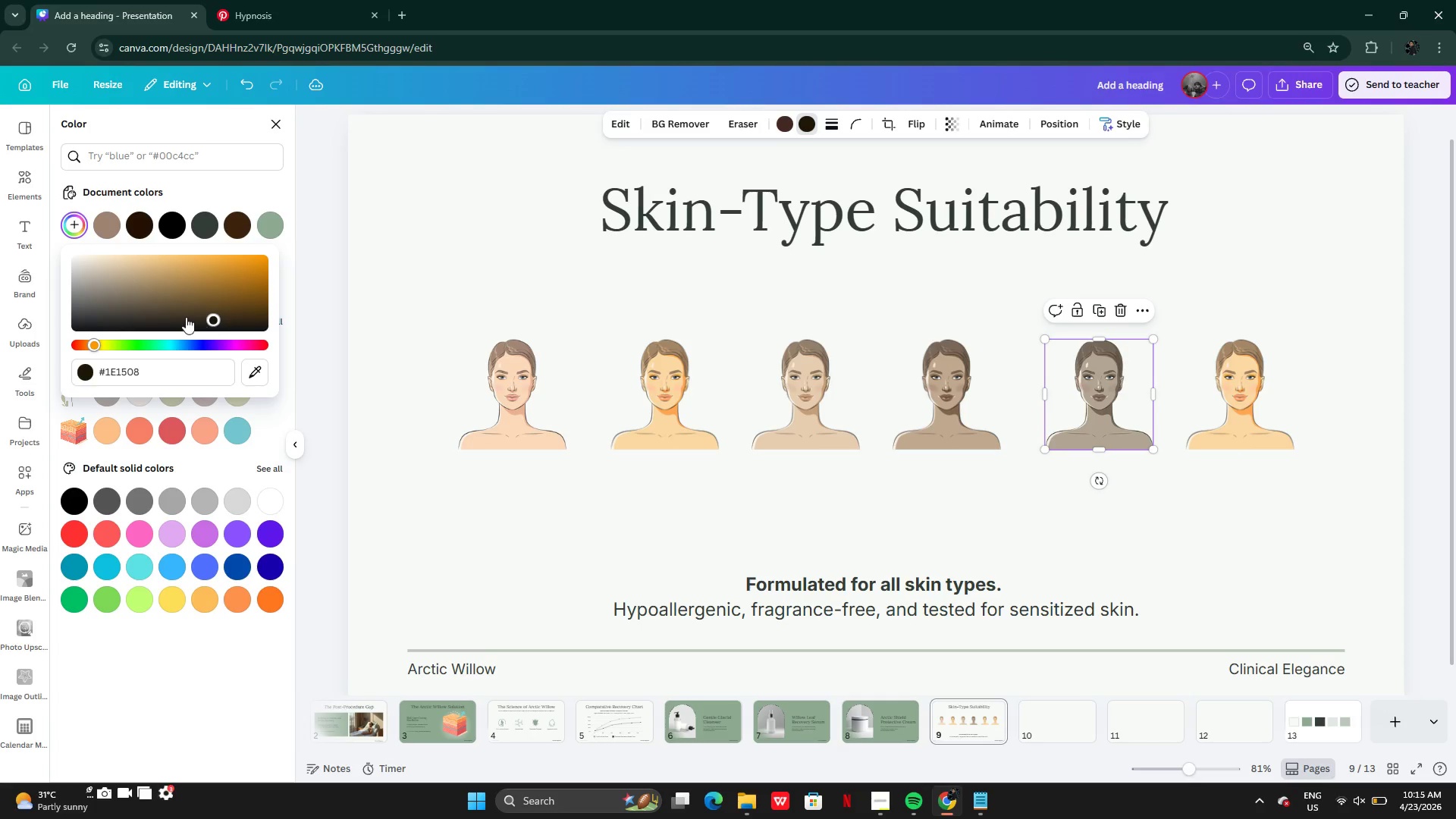 
left_click_drag(start_coordinate=[186, 317], to_coordinate=[165, 316])
 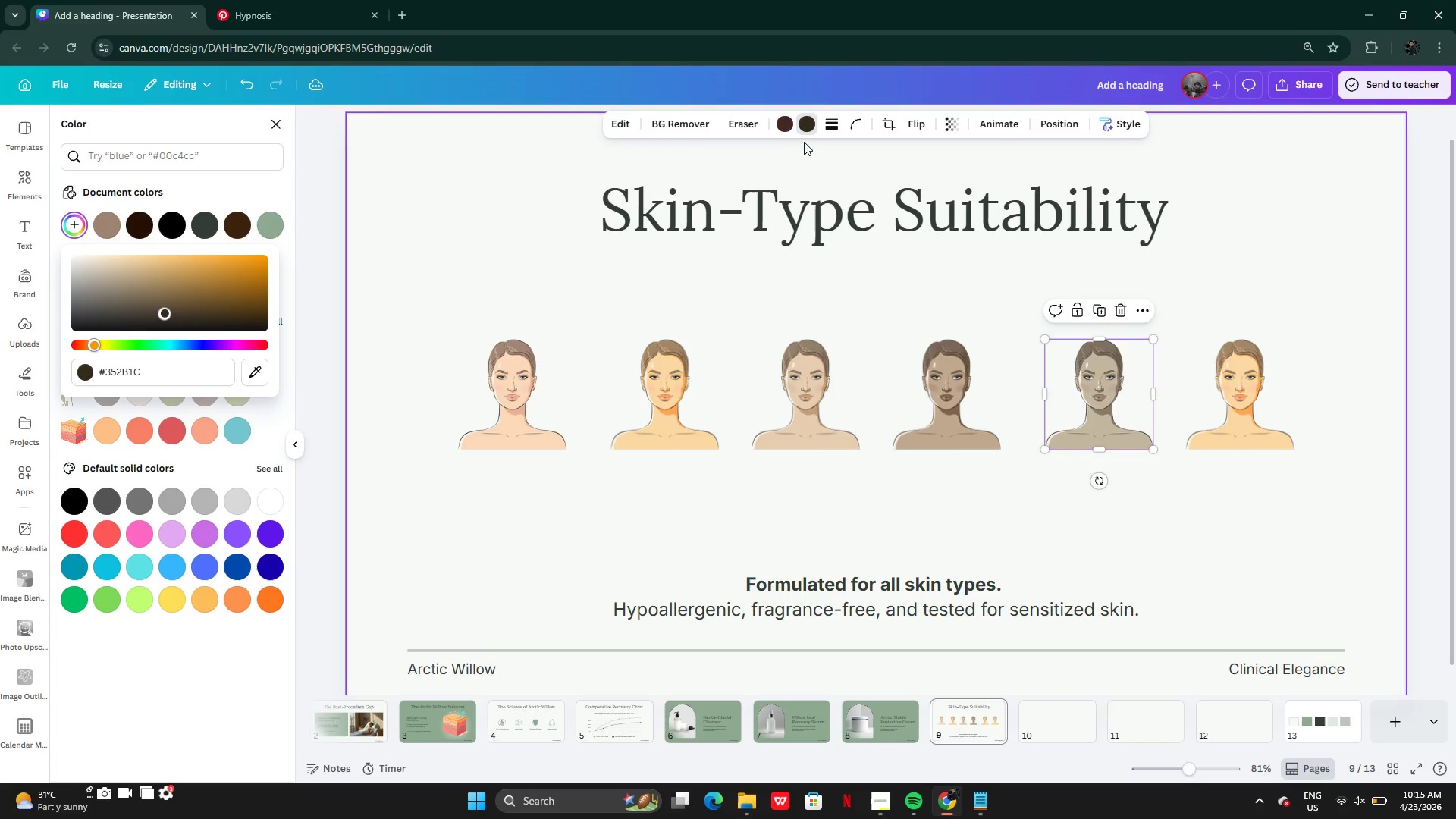 
left_click([781, 129])
 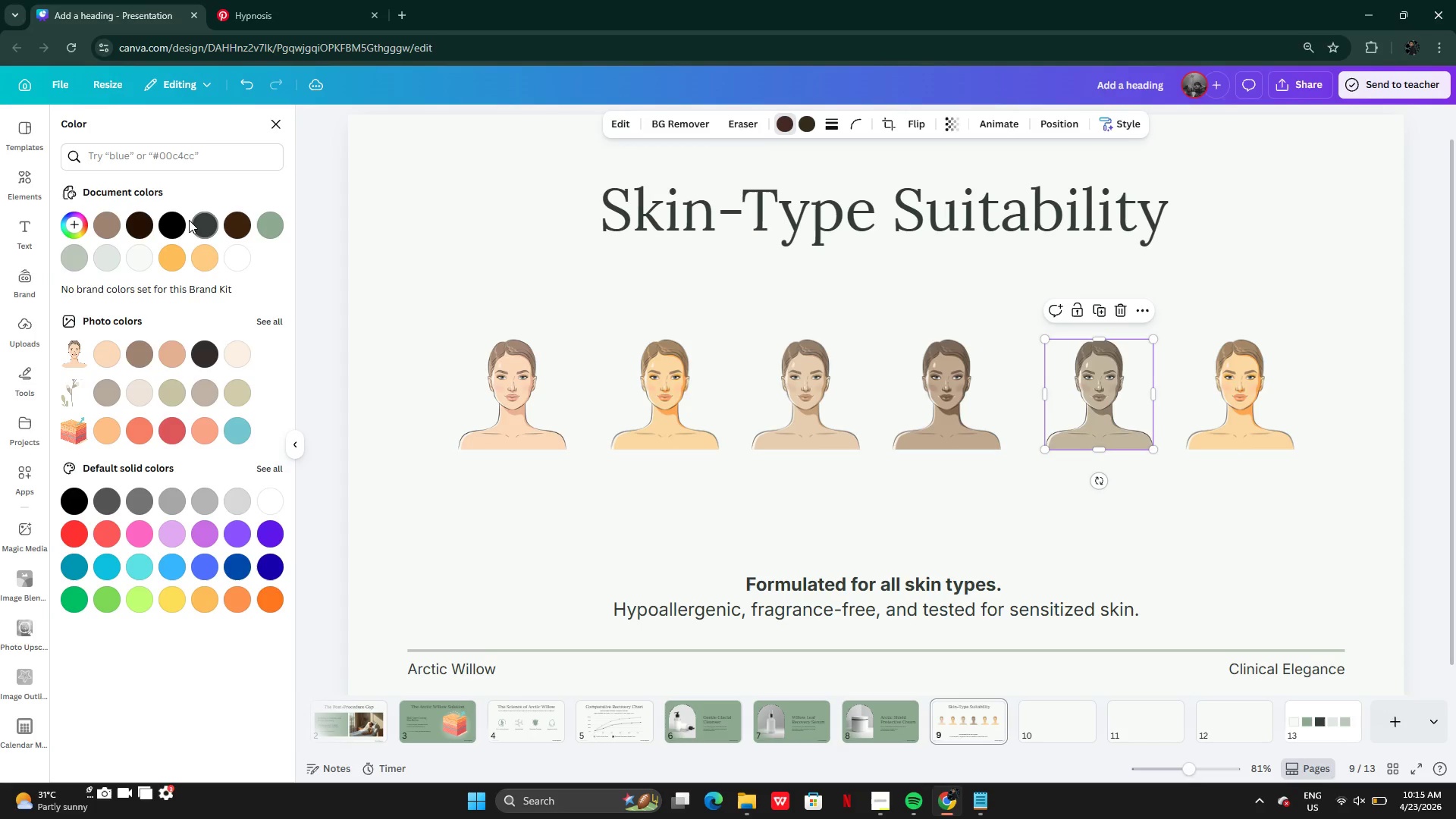 
left_click([104, 220])
 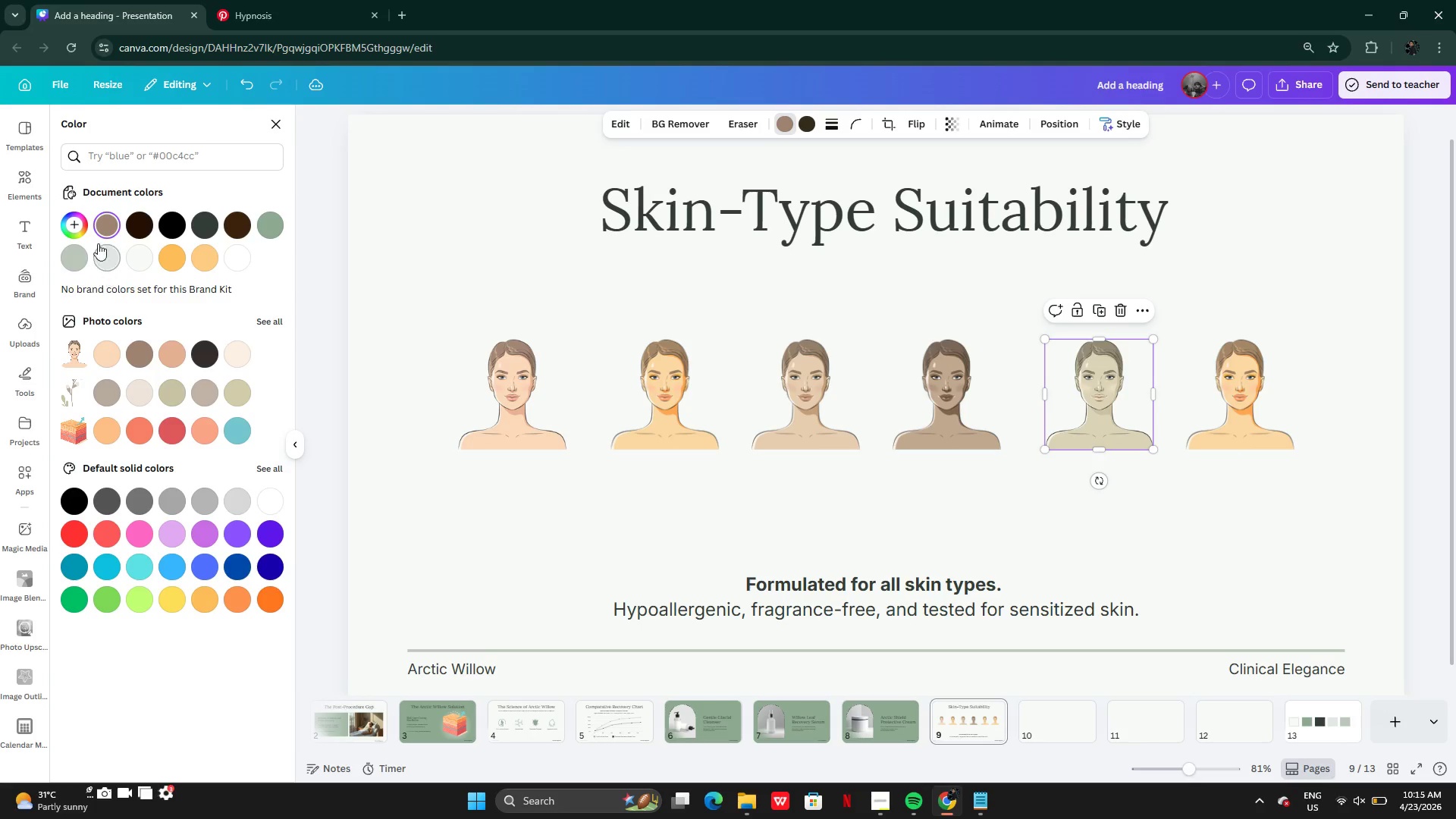 
left_click([208, 350])
 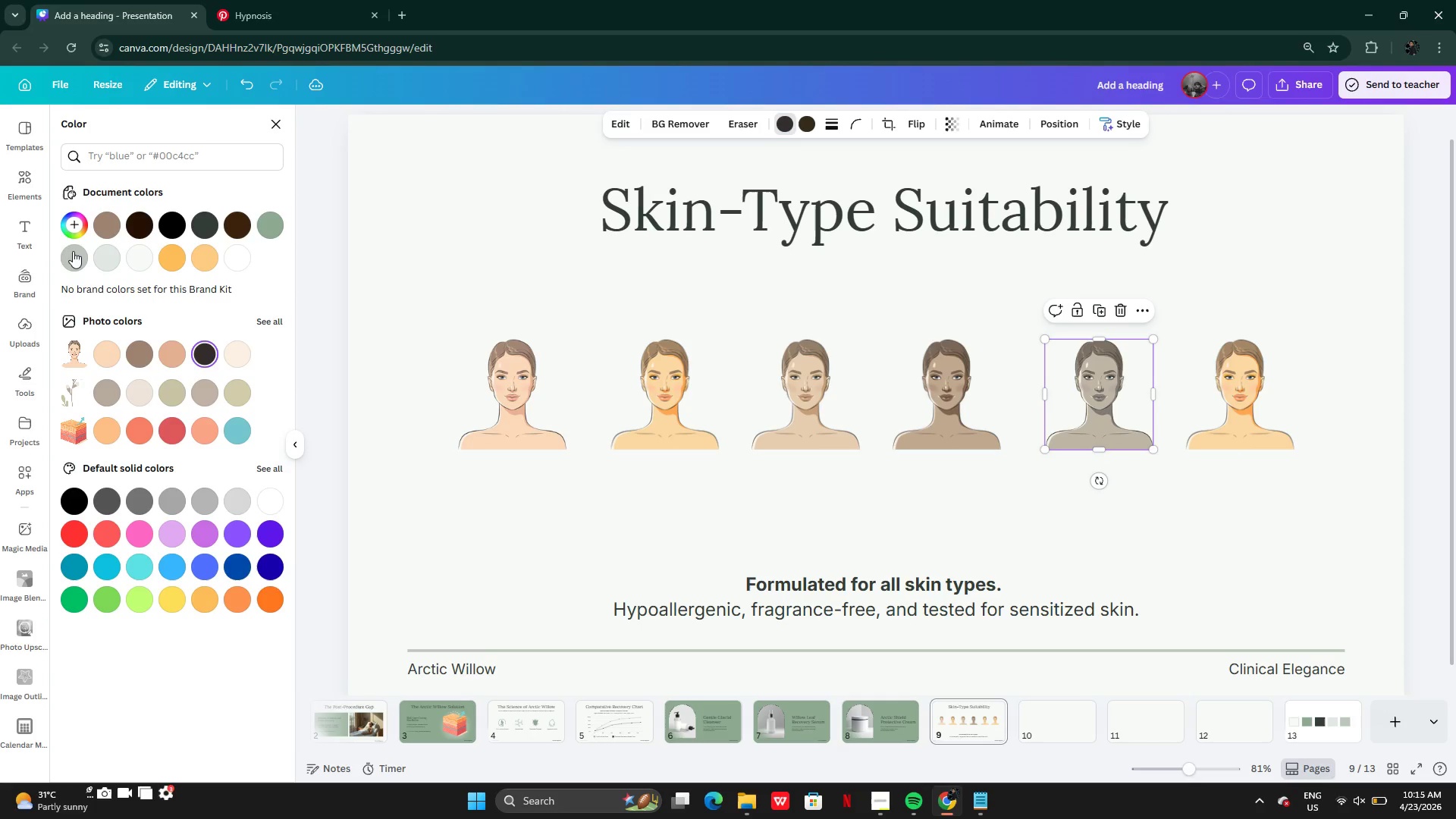 
left_click([68, 232])
 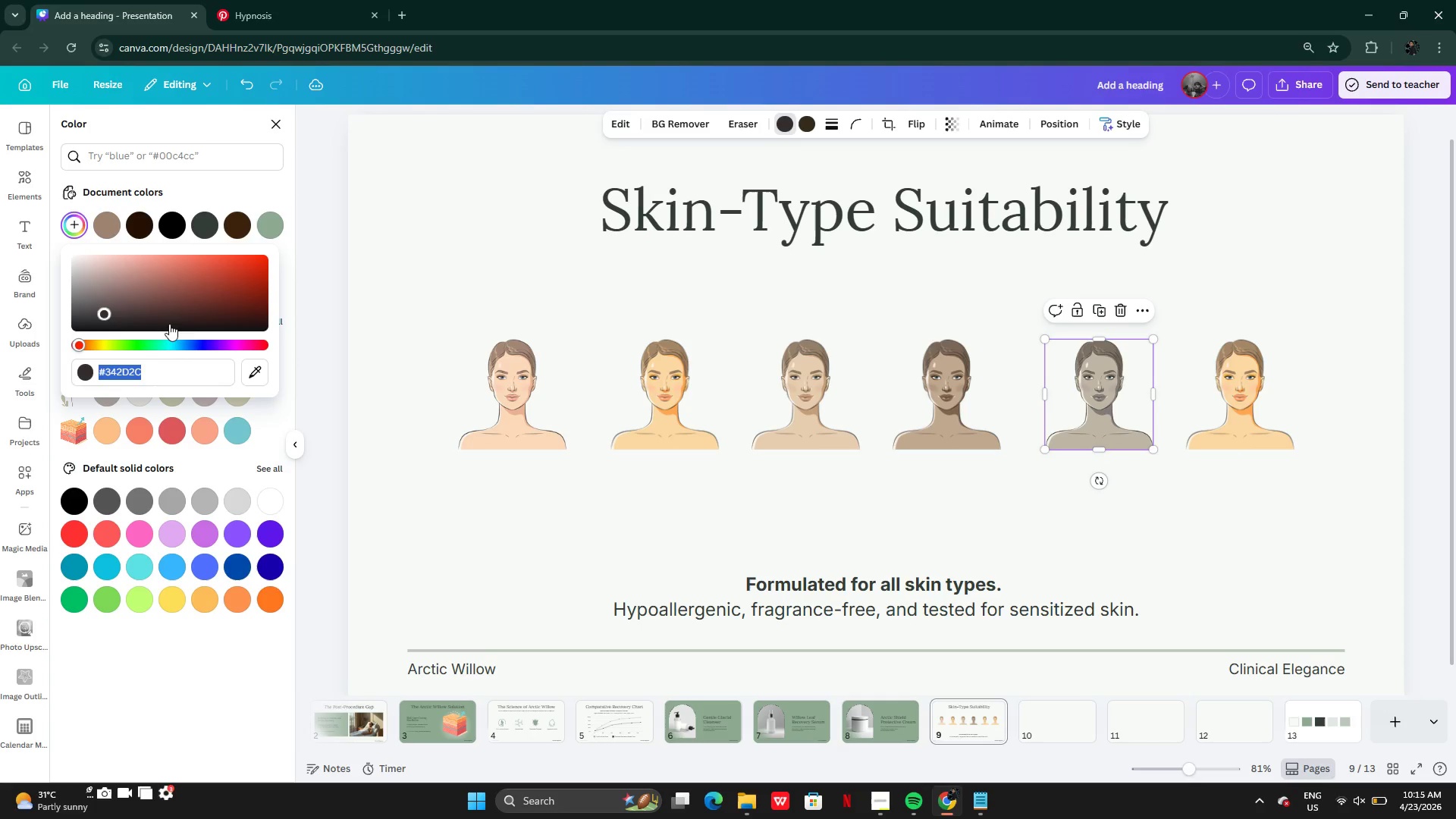 
left_click_drag(start_coordinate=[121, 311], to_coordinate=[83, 337])
 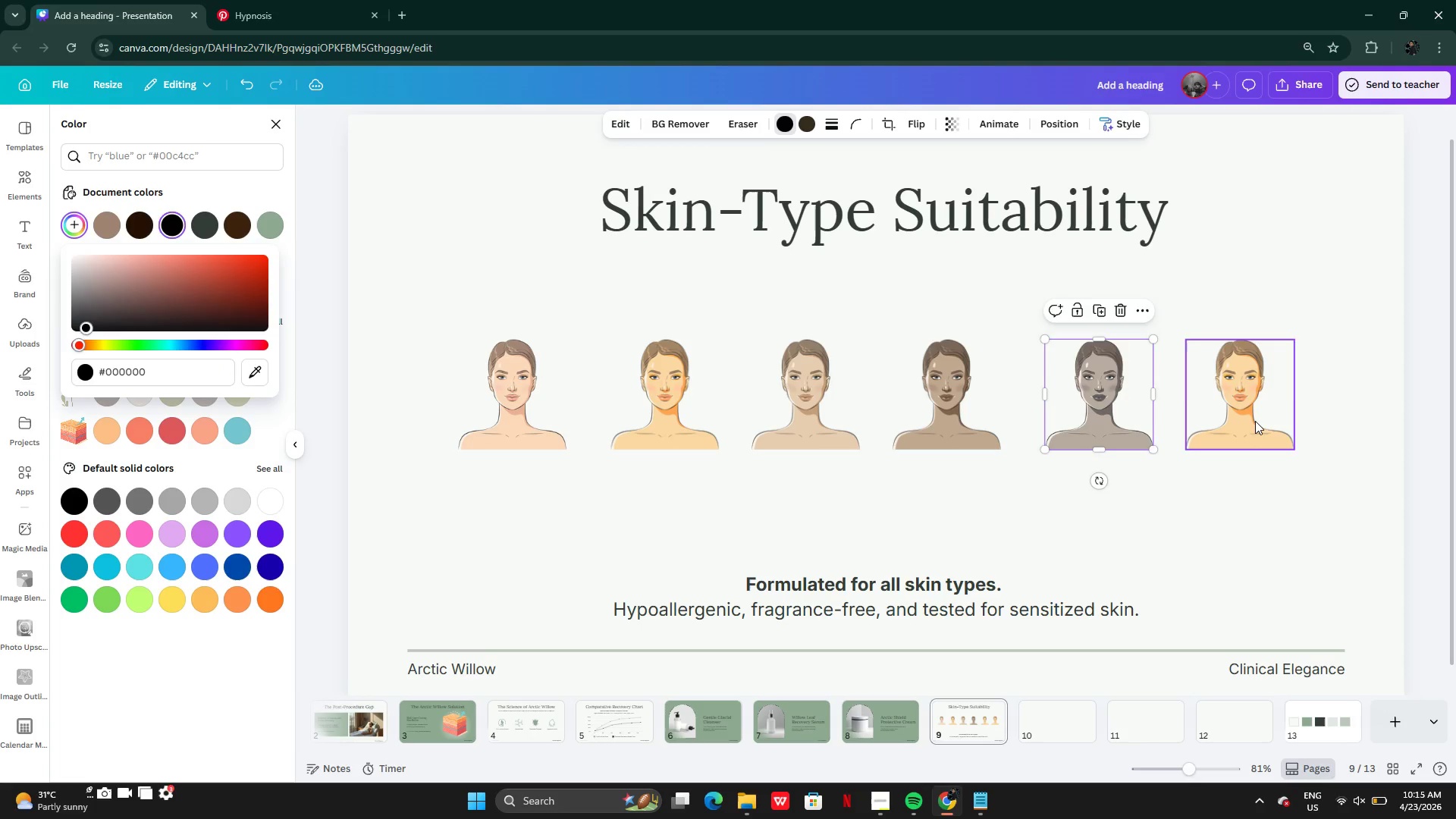 
left_click([1255, 421])
 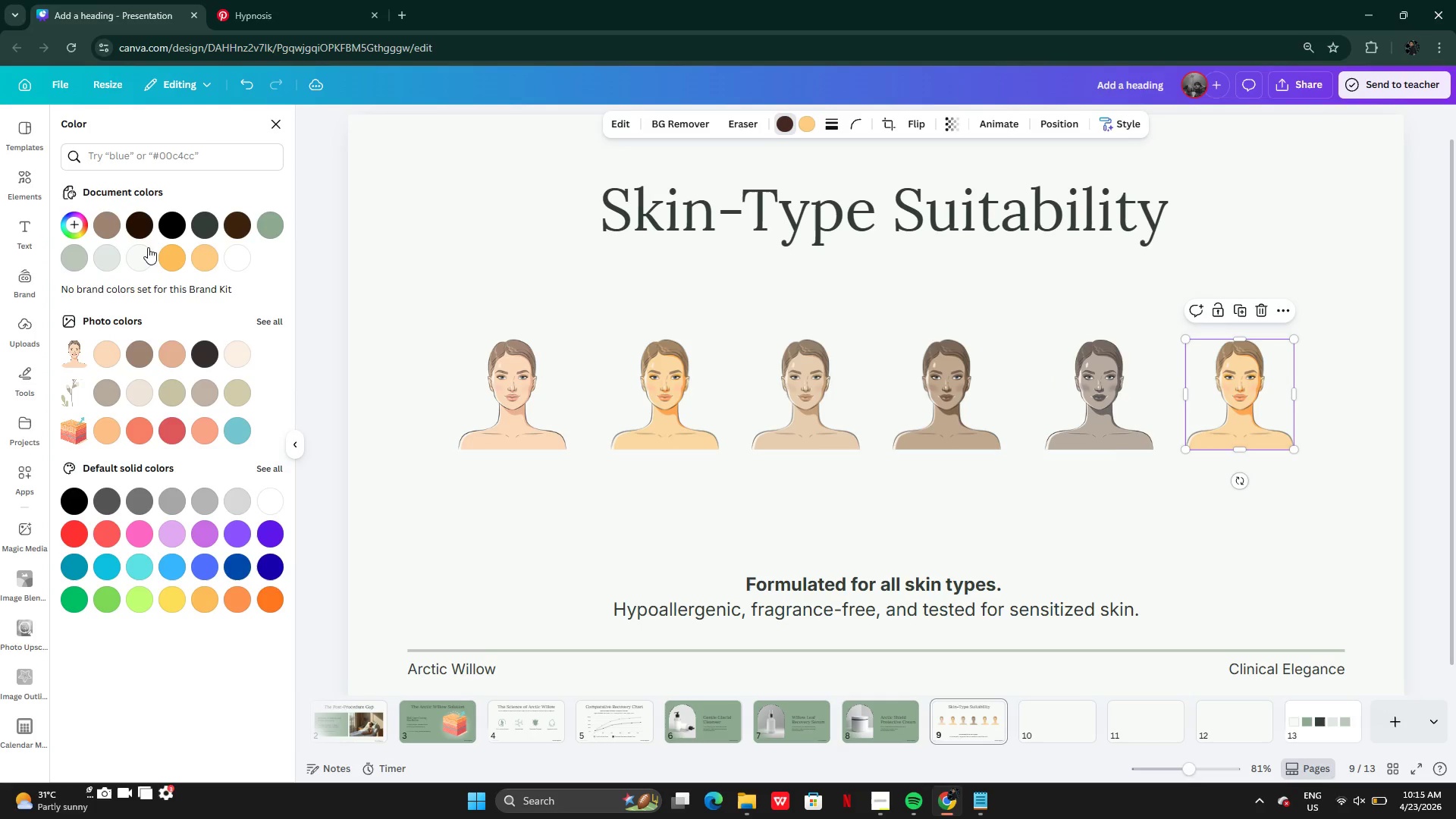 
left_click([130, 218])
 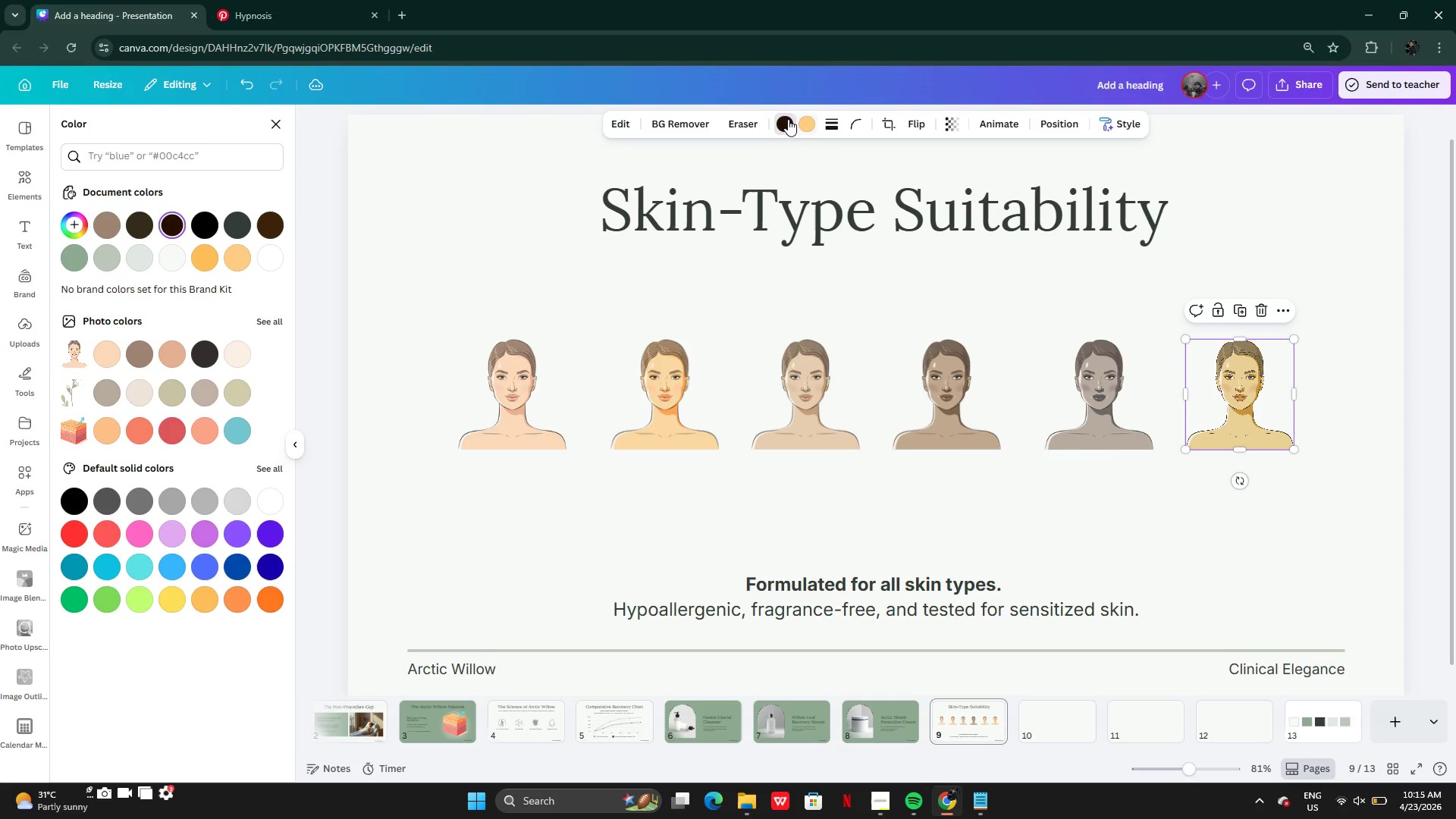 
left_click([802, 118])
 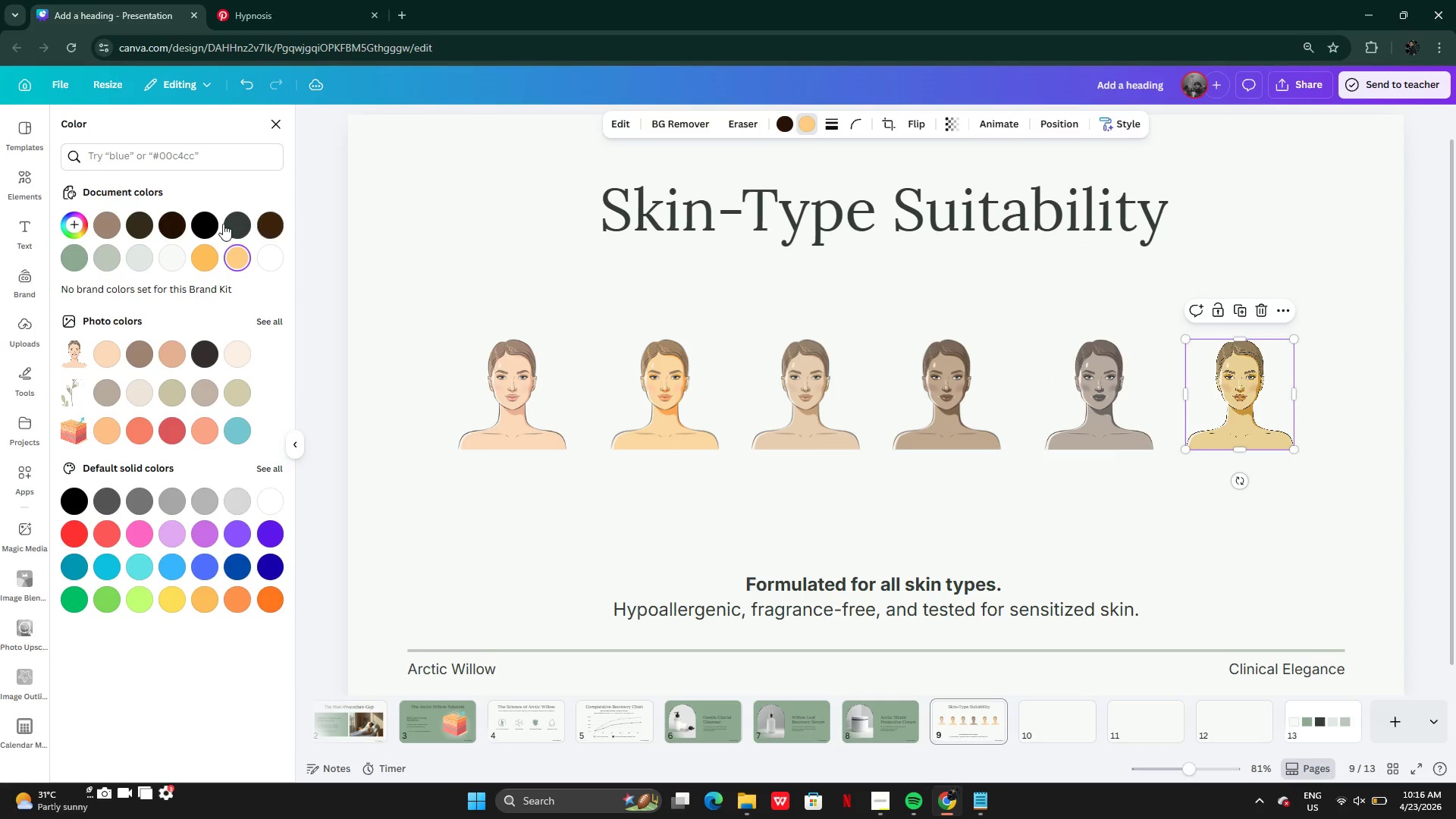 
left_click([204, 224])
 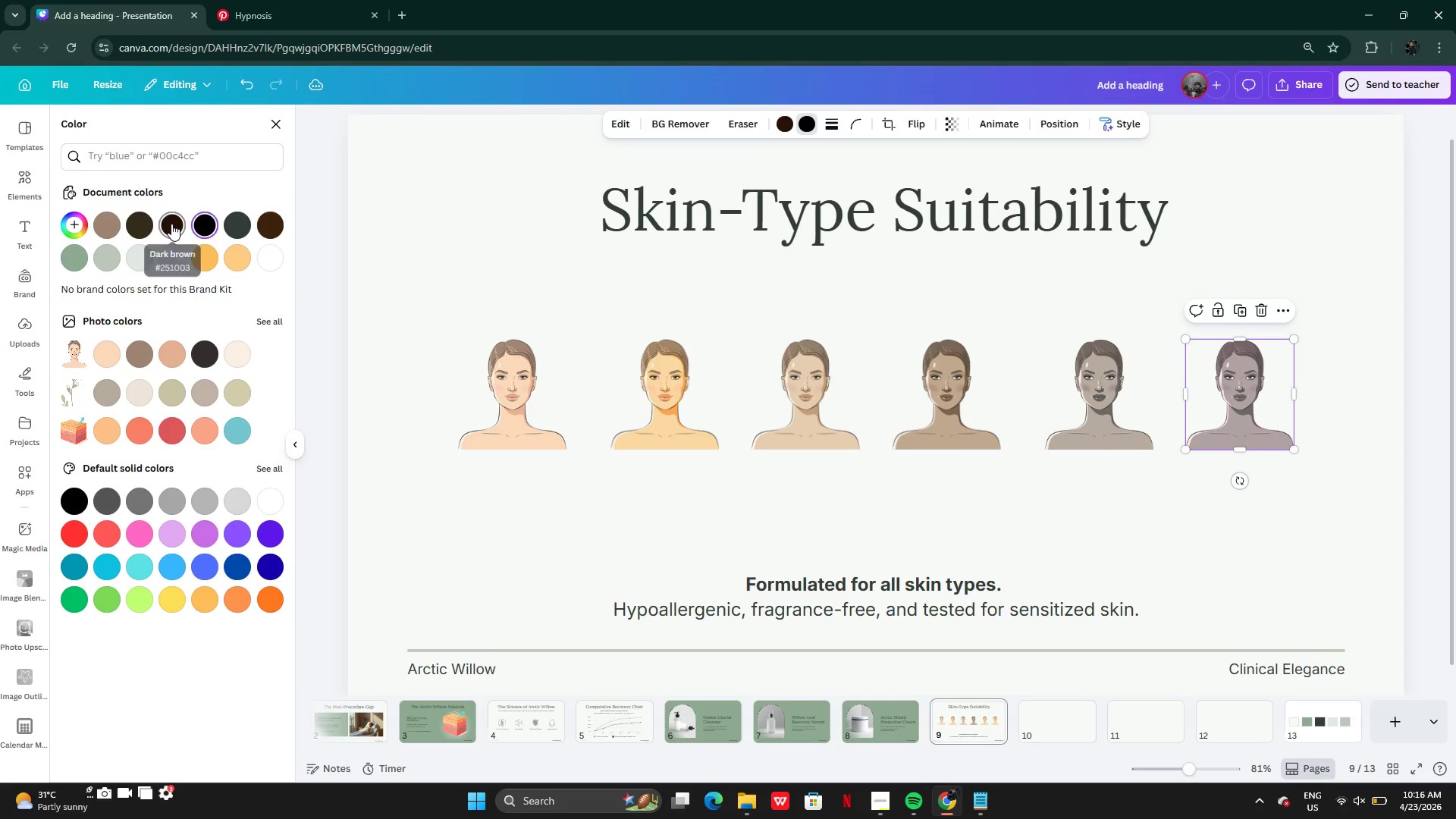 
left_click([171, 224])
 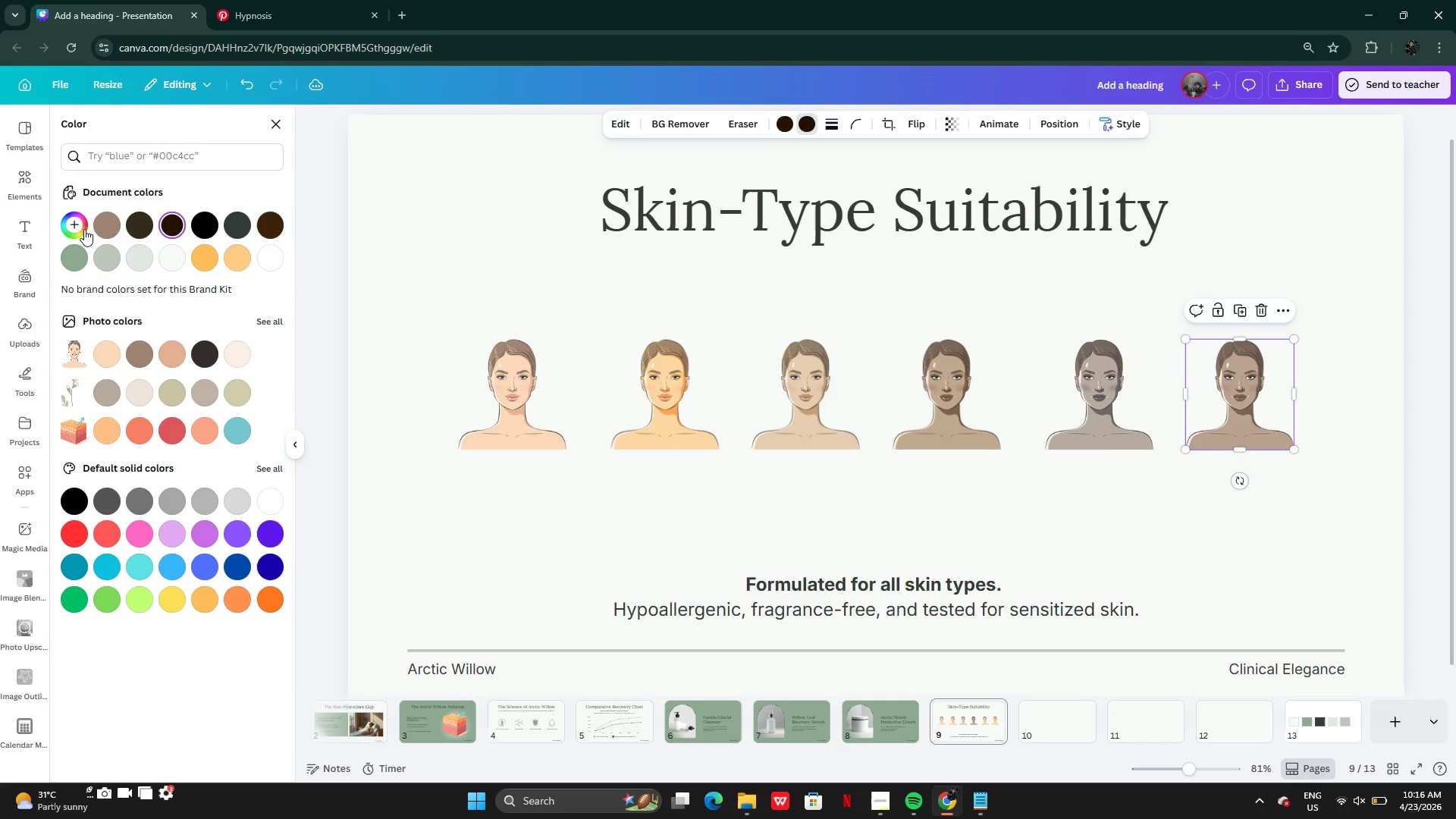 
left_click([76, 217])
 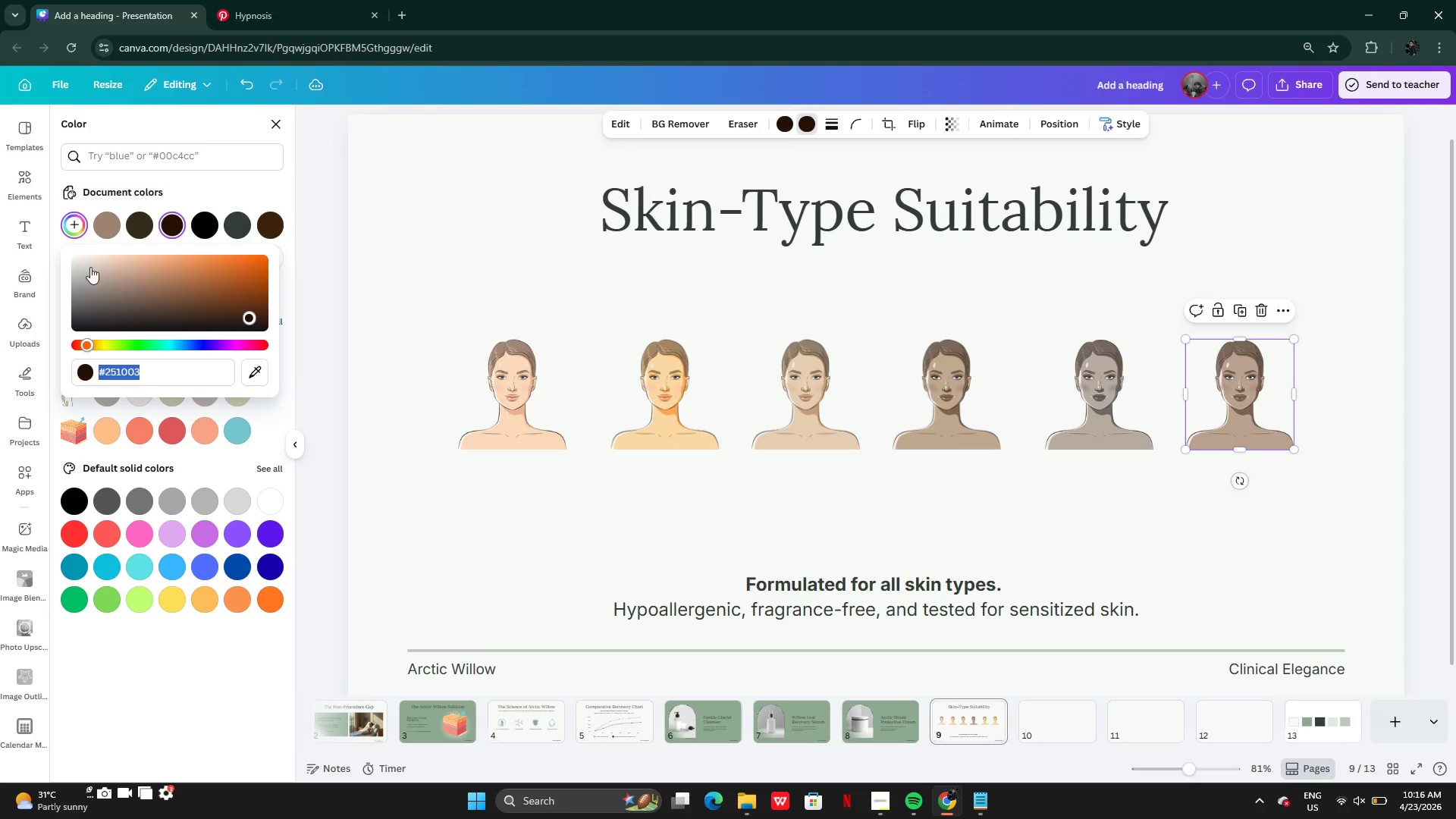 
left_click_drag(start_coordinate=[92, 295], to_coordinate=[33, 357])
 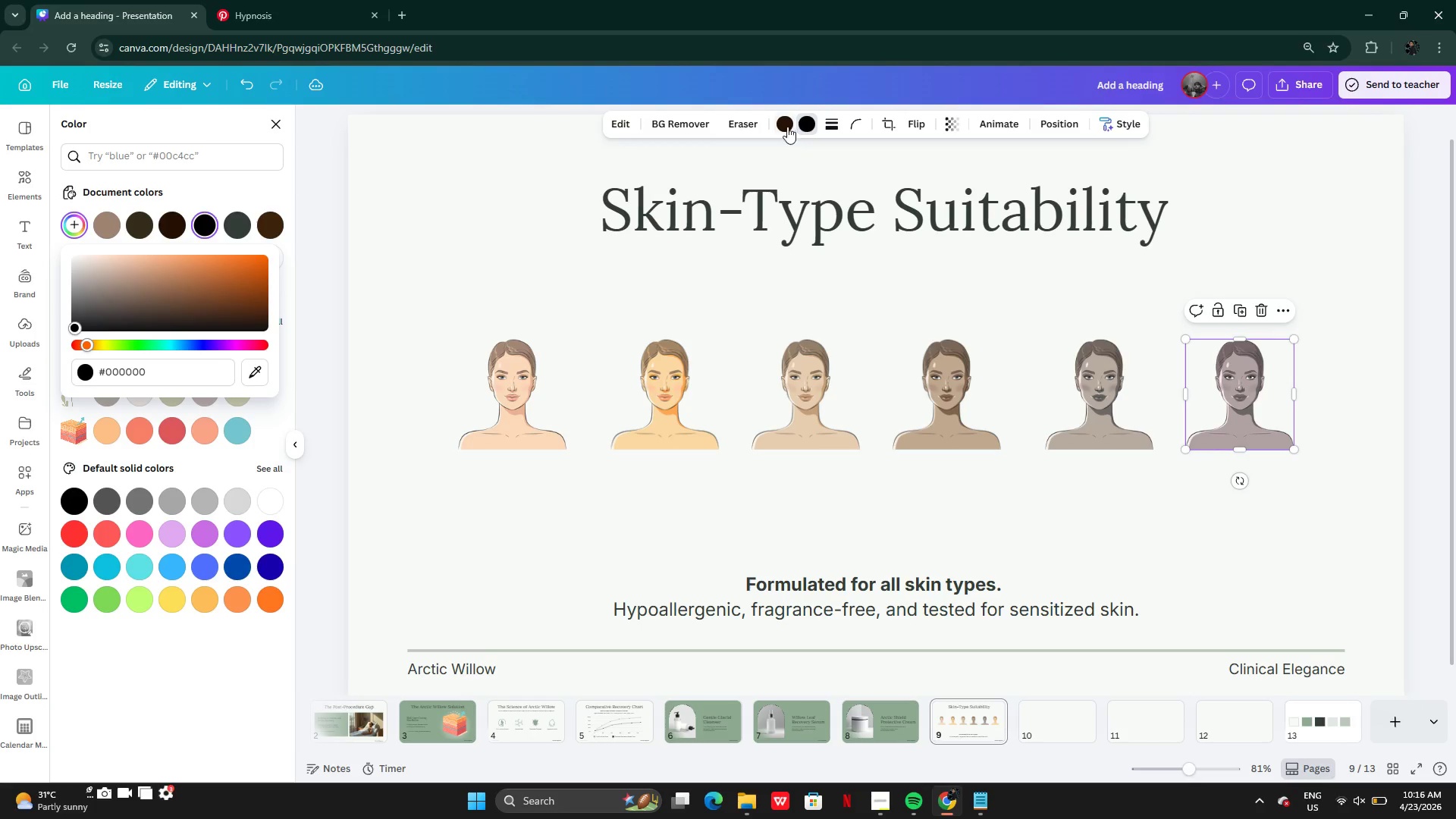 
left_click([786, 127])
 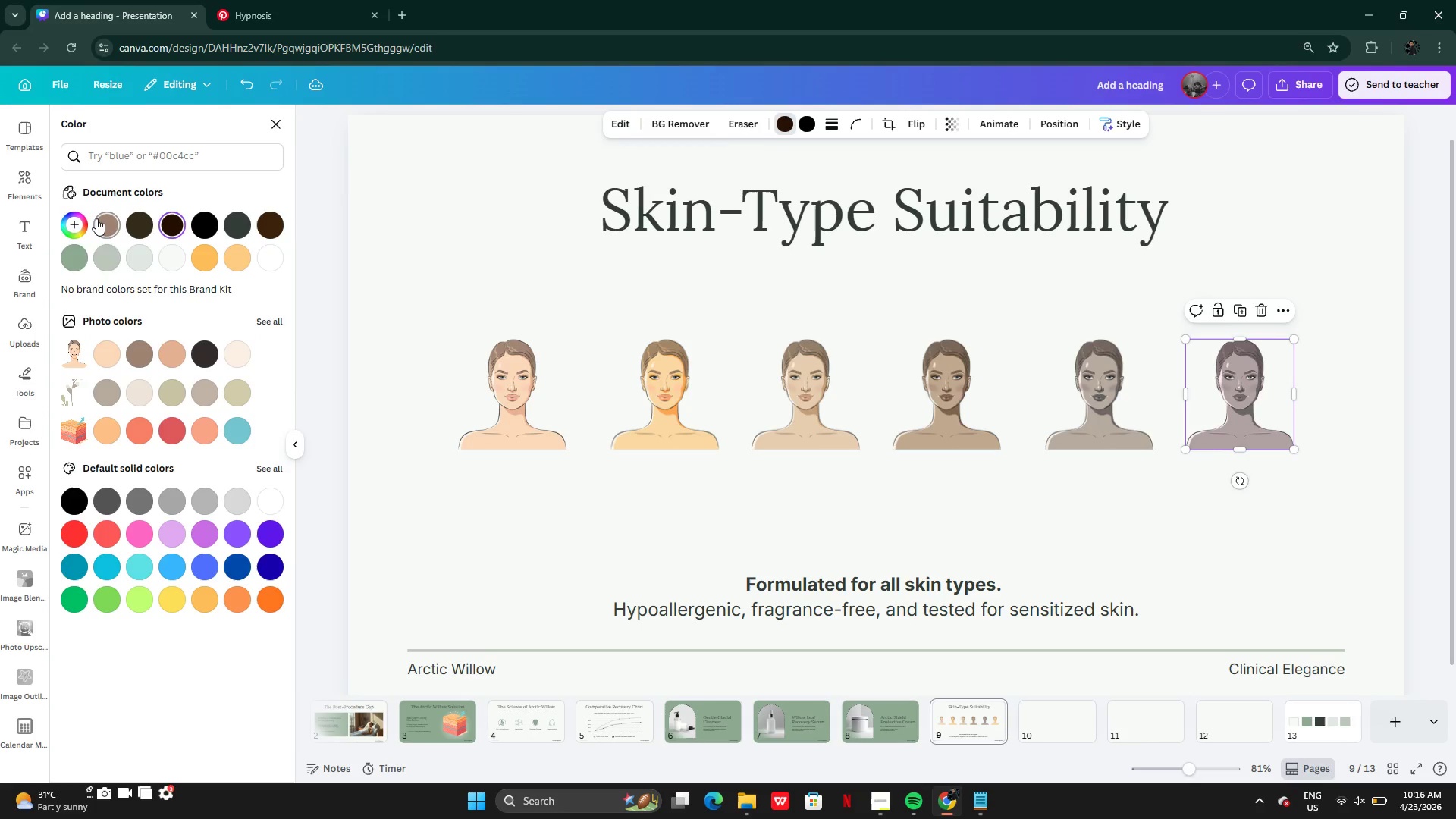 
left_click([97, 219])
 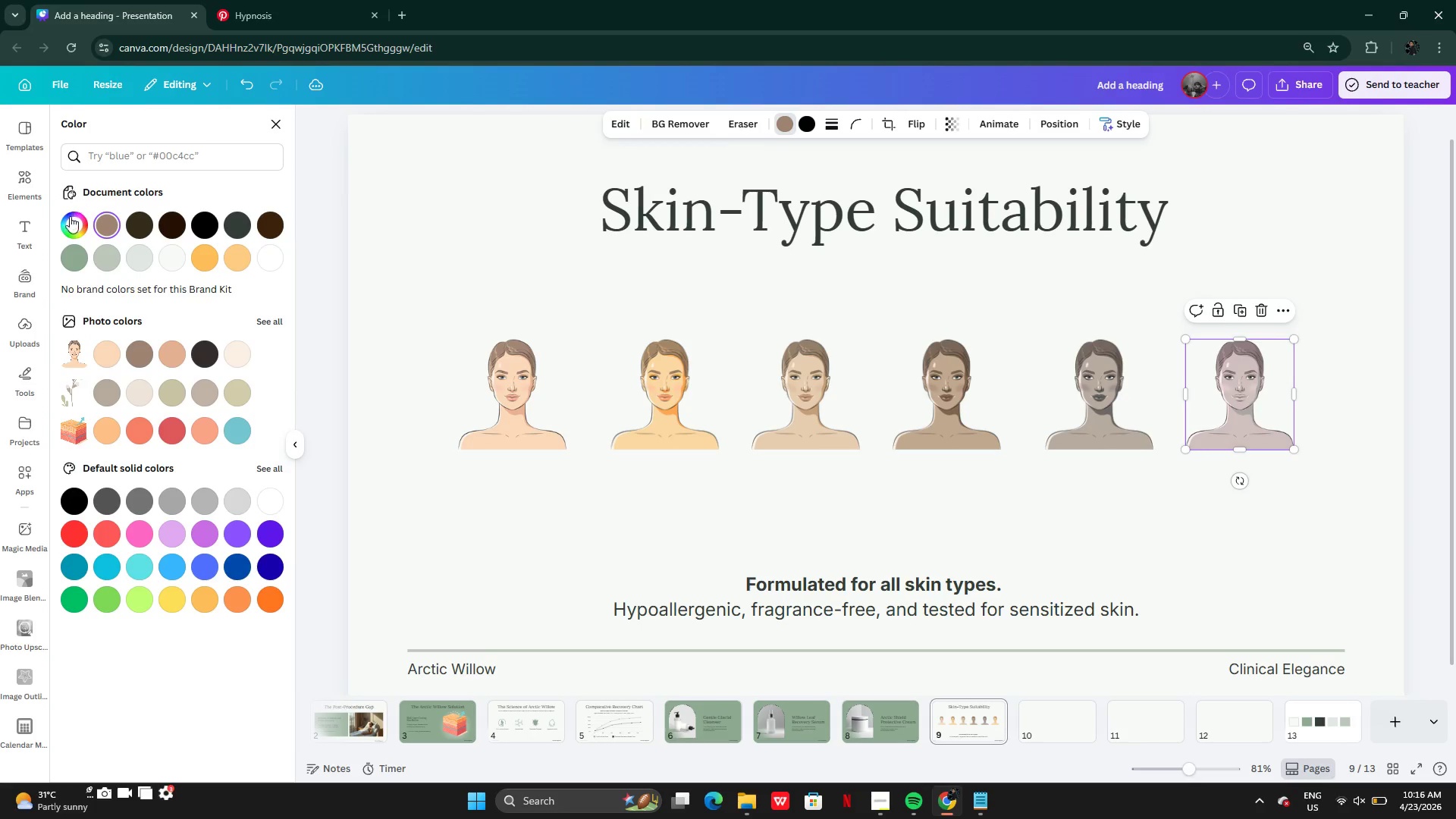 
left_click([70, 217])
 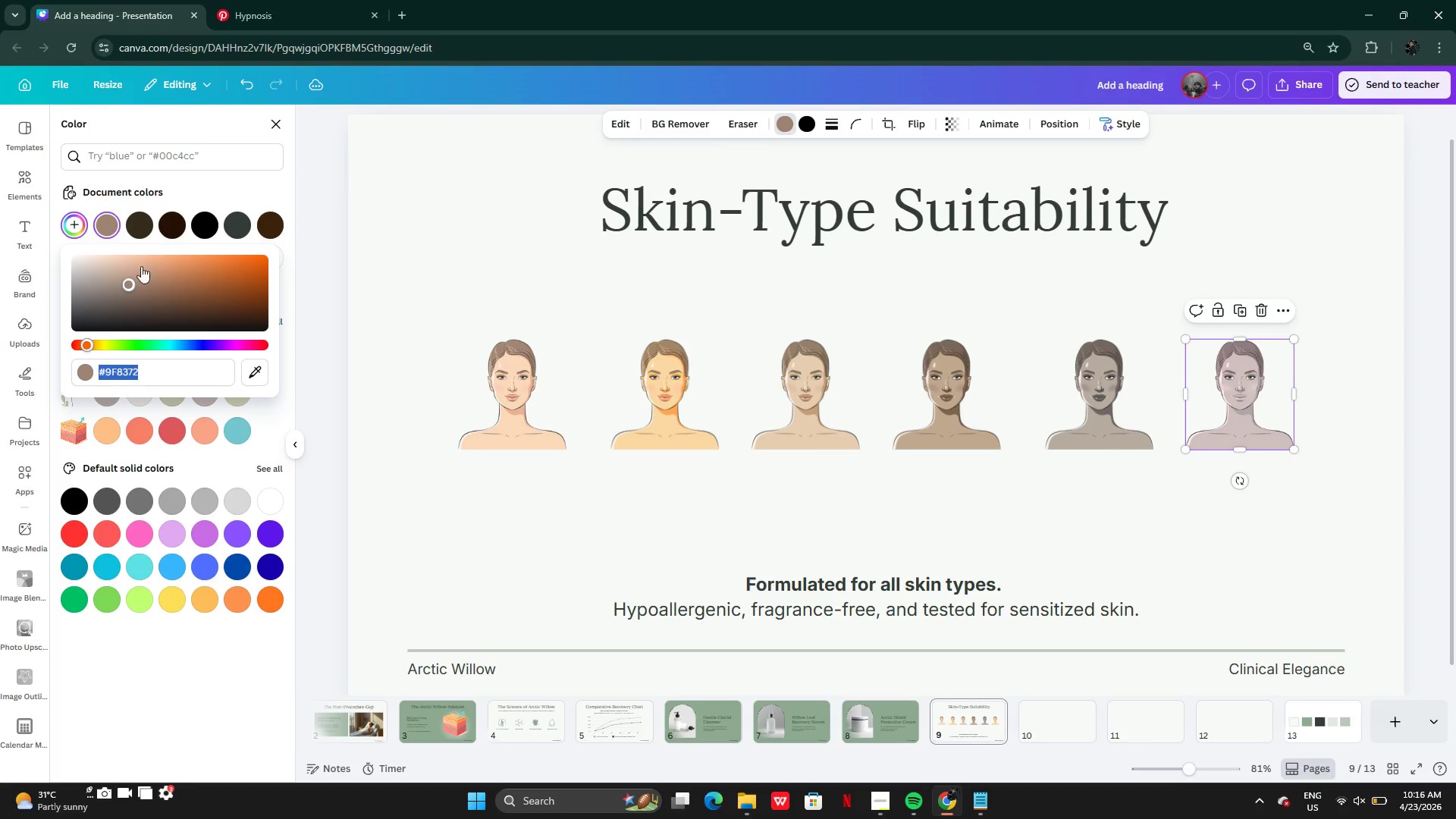 
left_click_drag(start_coordinate=[138, 281], to_coordinate=[191, 325])
 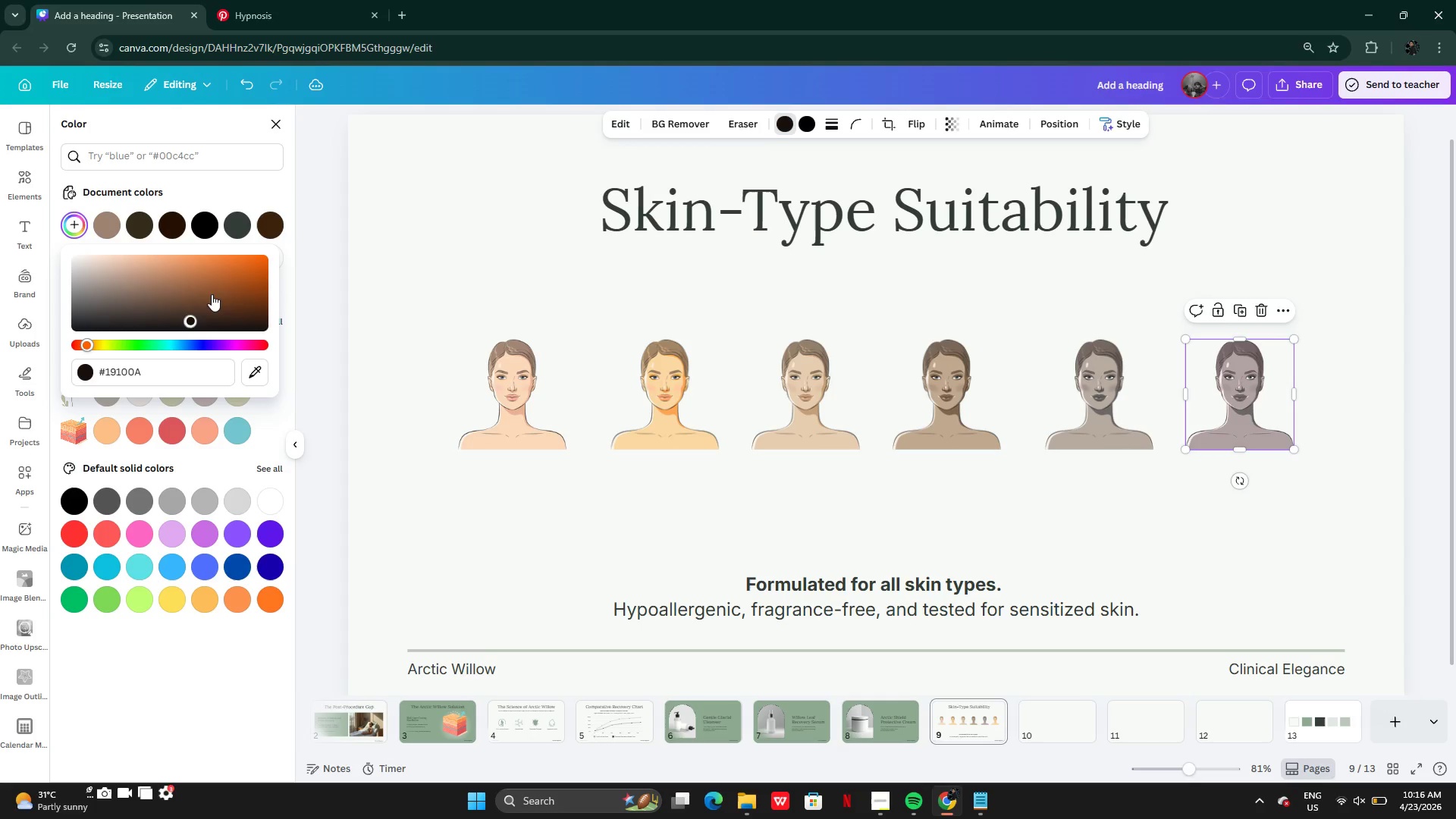 
left_click_drag(start_coordinate=[193, 321], to_coordinate=[7, 343])
 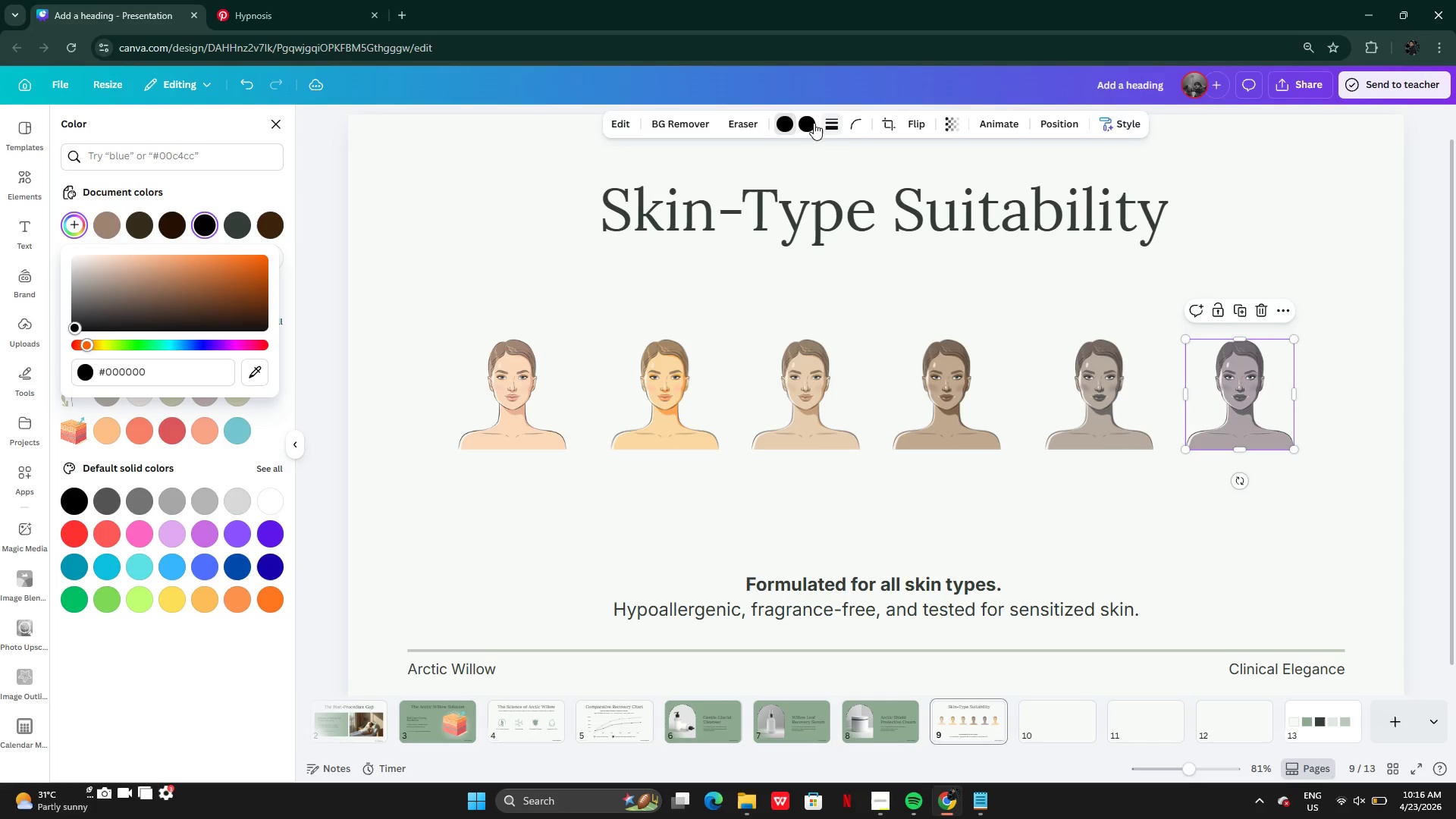 
left_click([807, 124])
 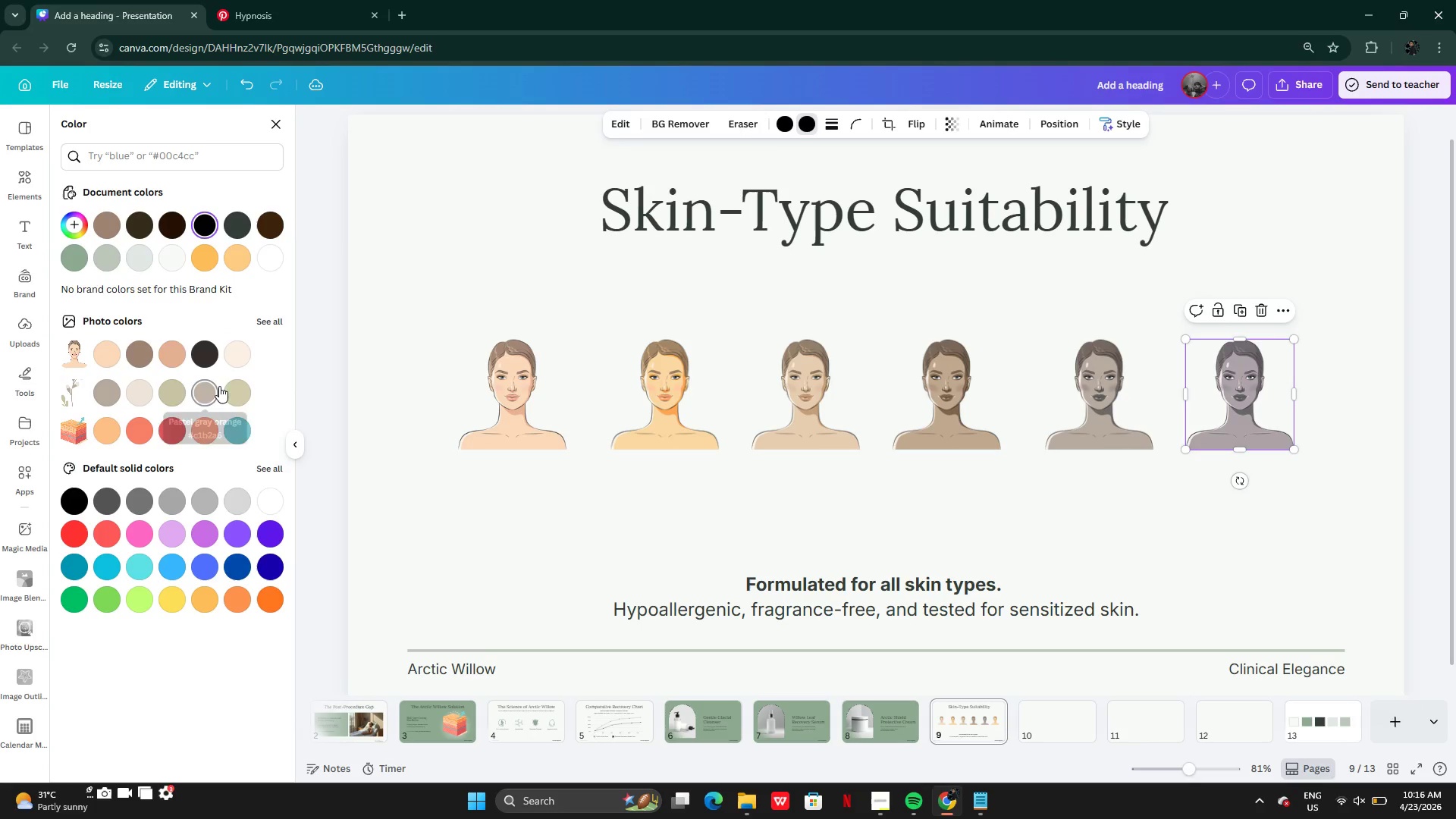 
left_click([149, 358])
 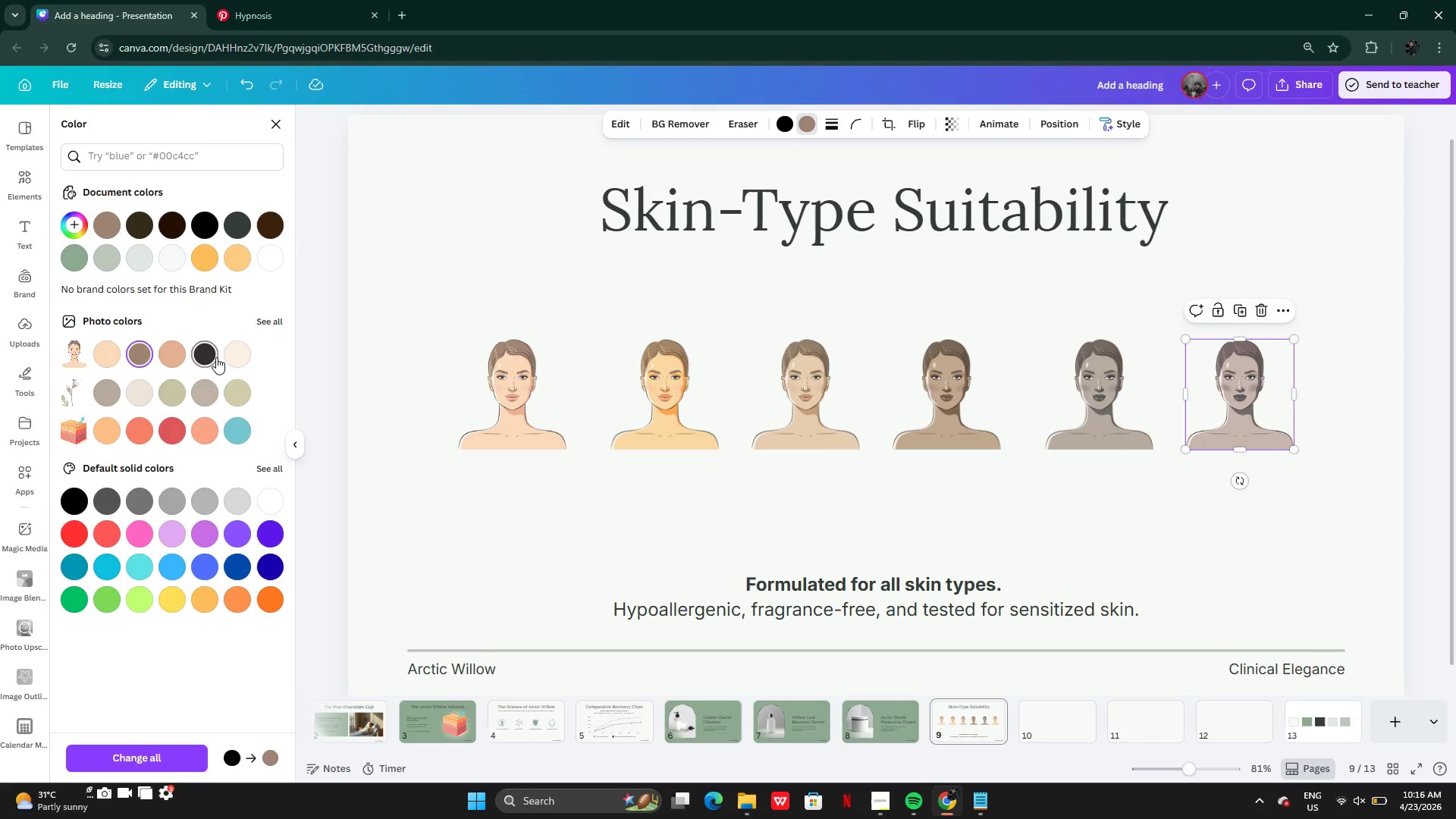 
left_click([224, 358])
 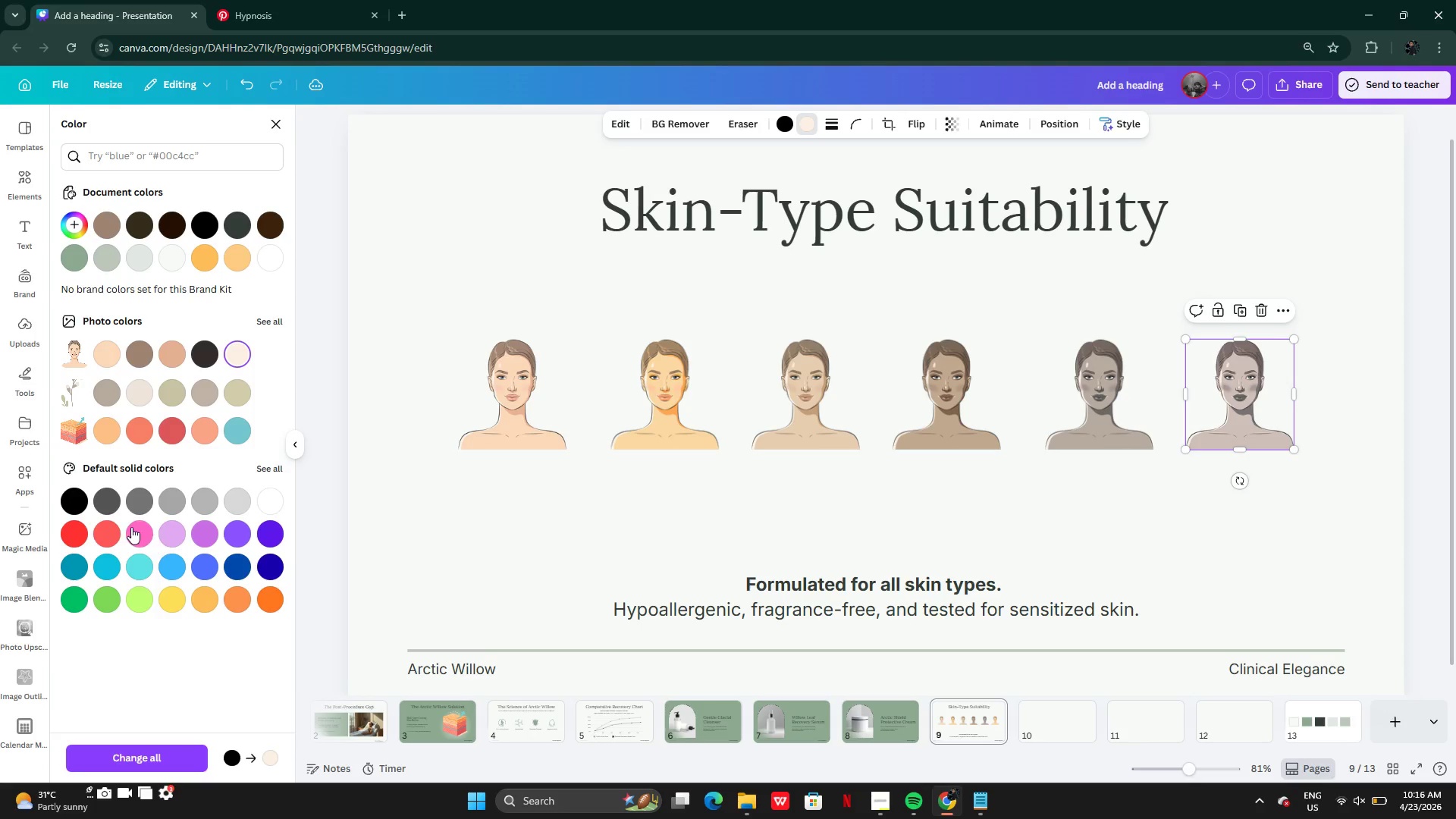 
left_click([118, 491])
 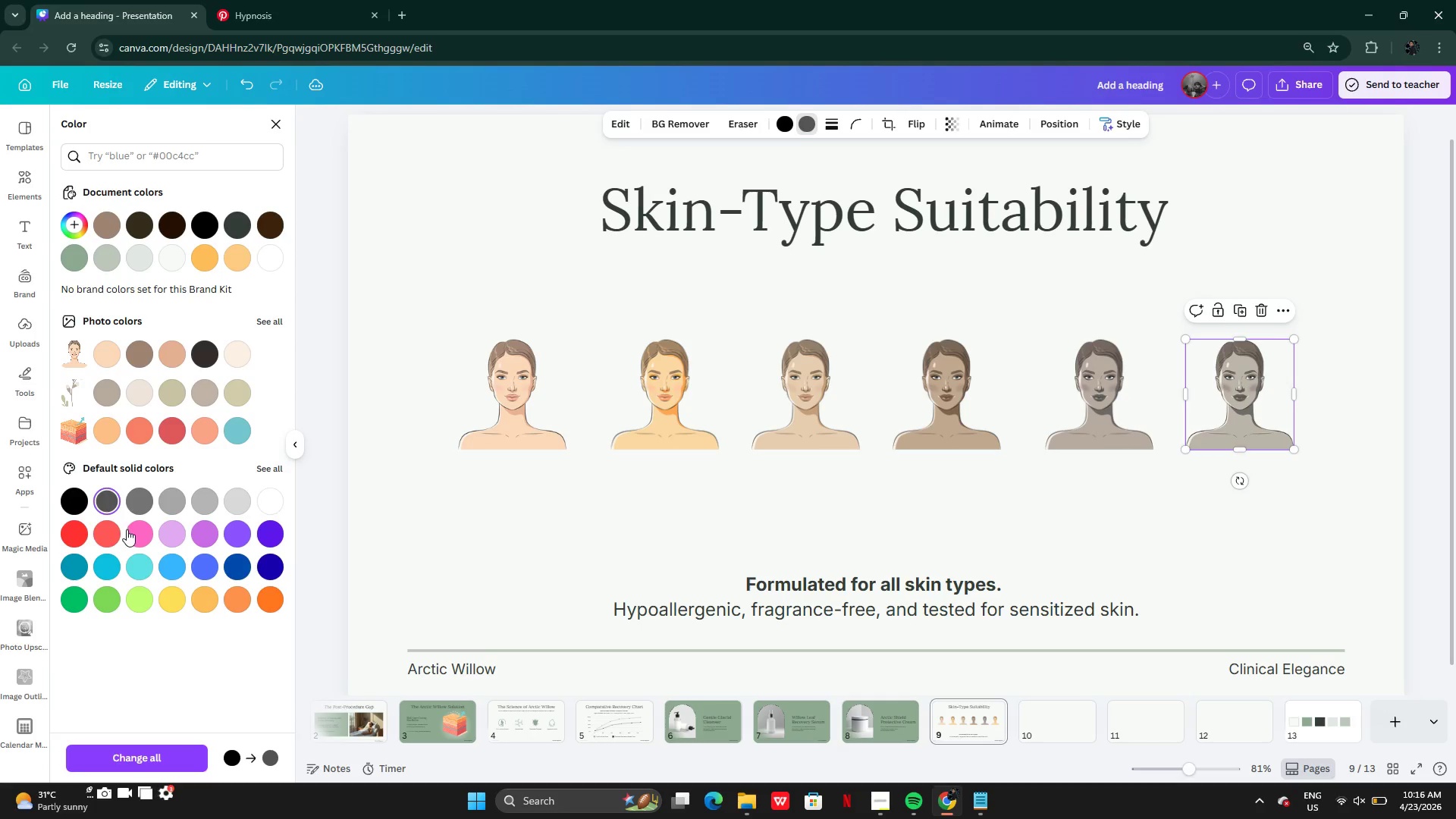 
left_click([128, 532])
 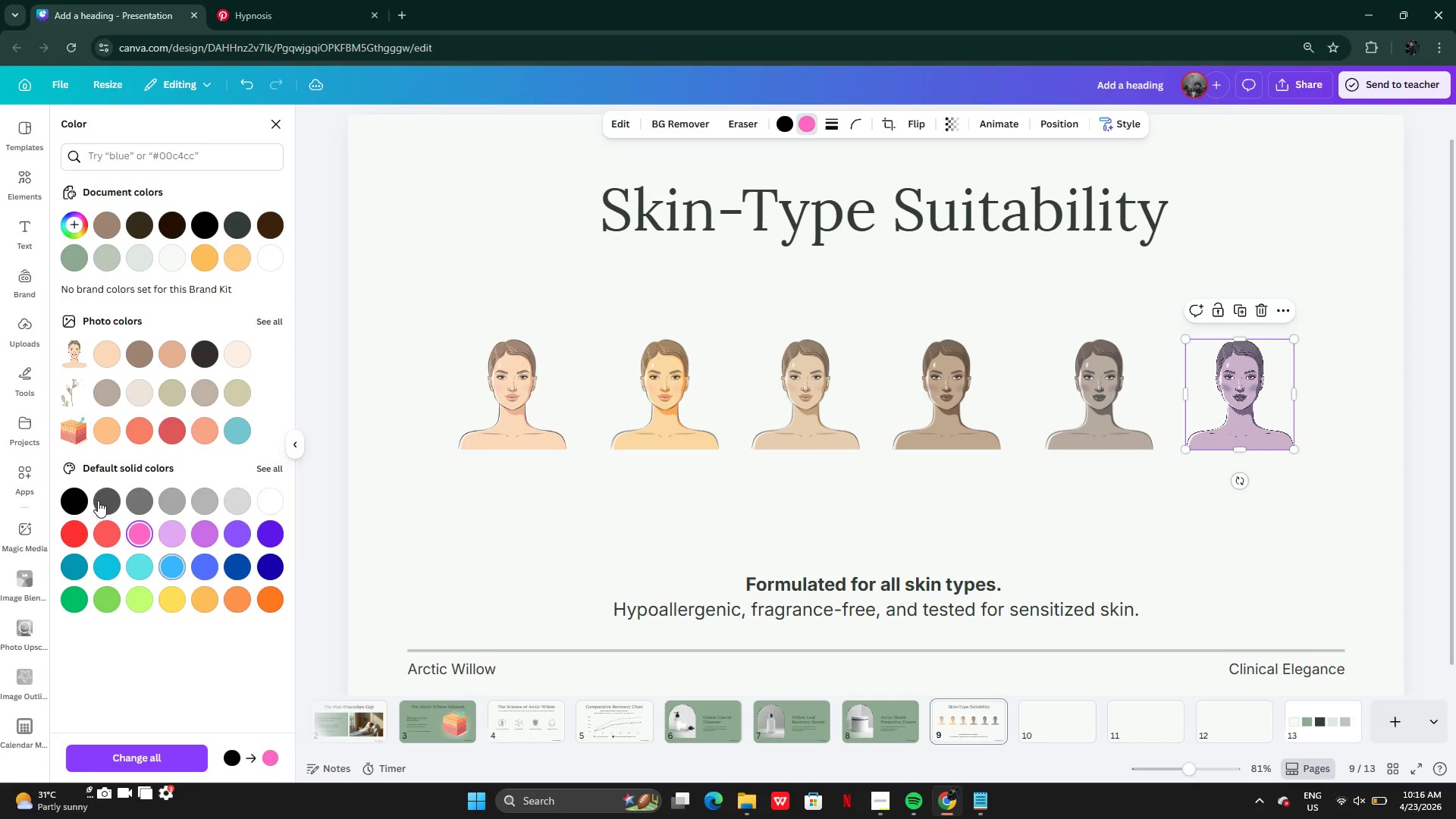 
left_click([105, 502])
 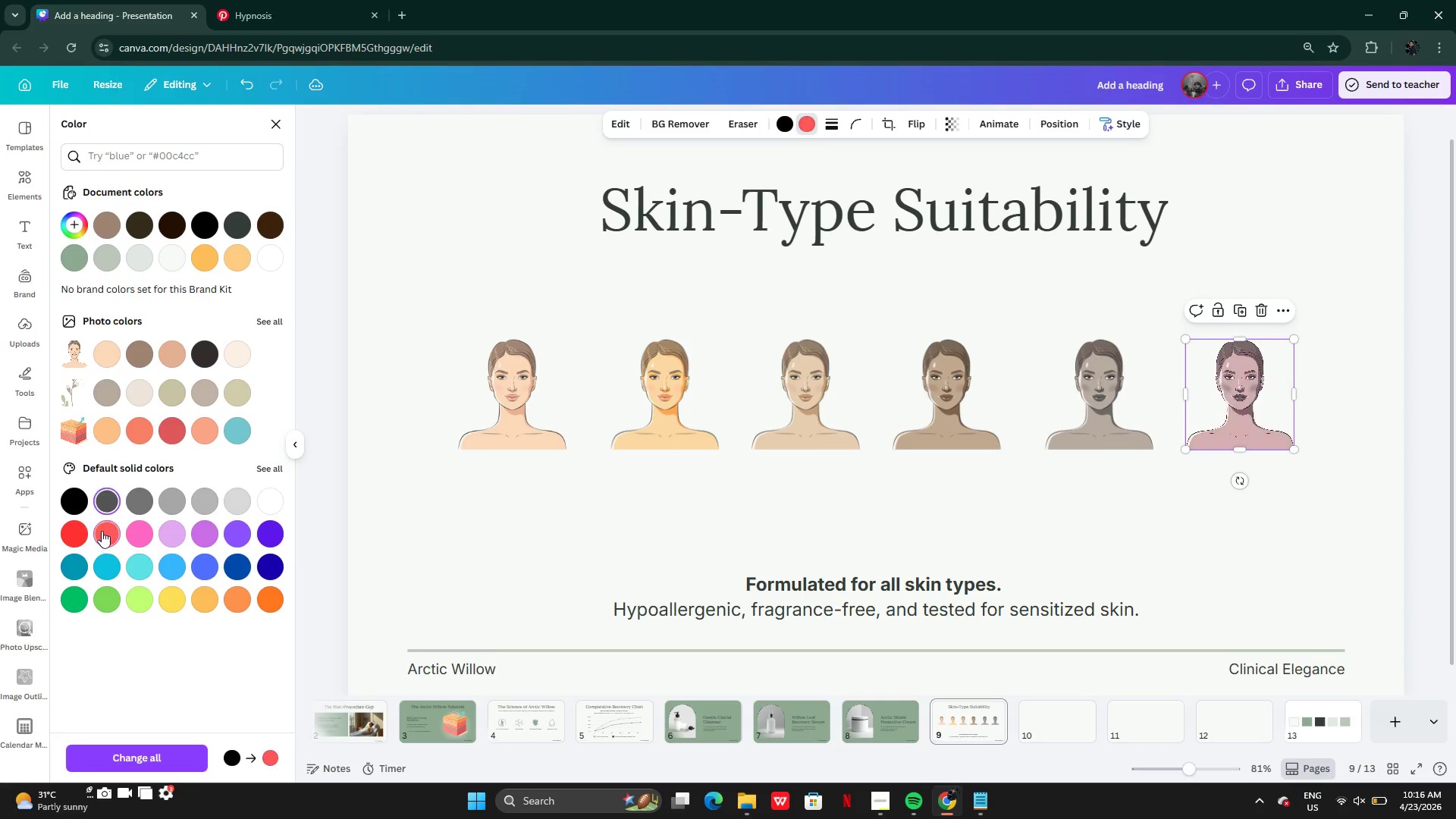 
double_click([99, 508])
 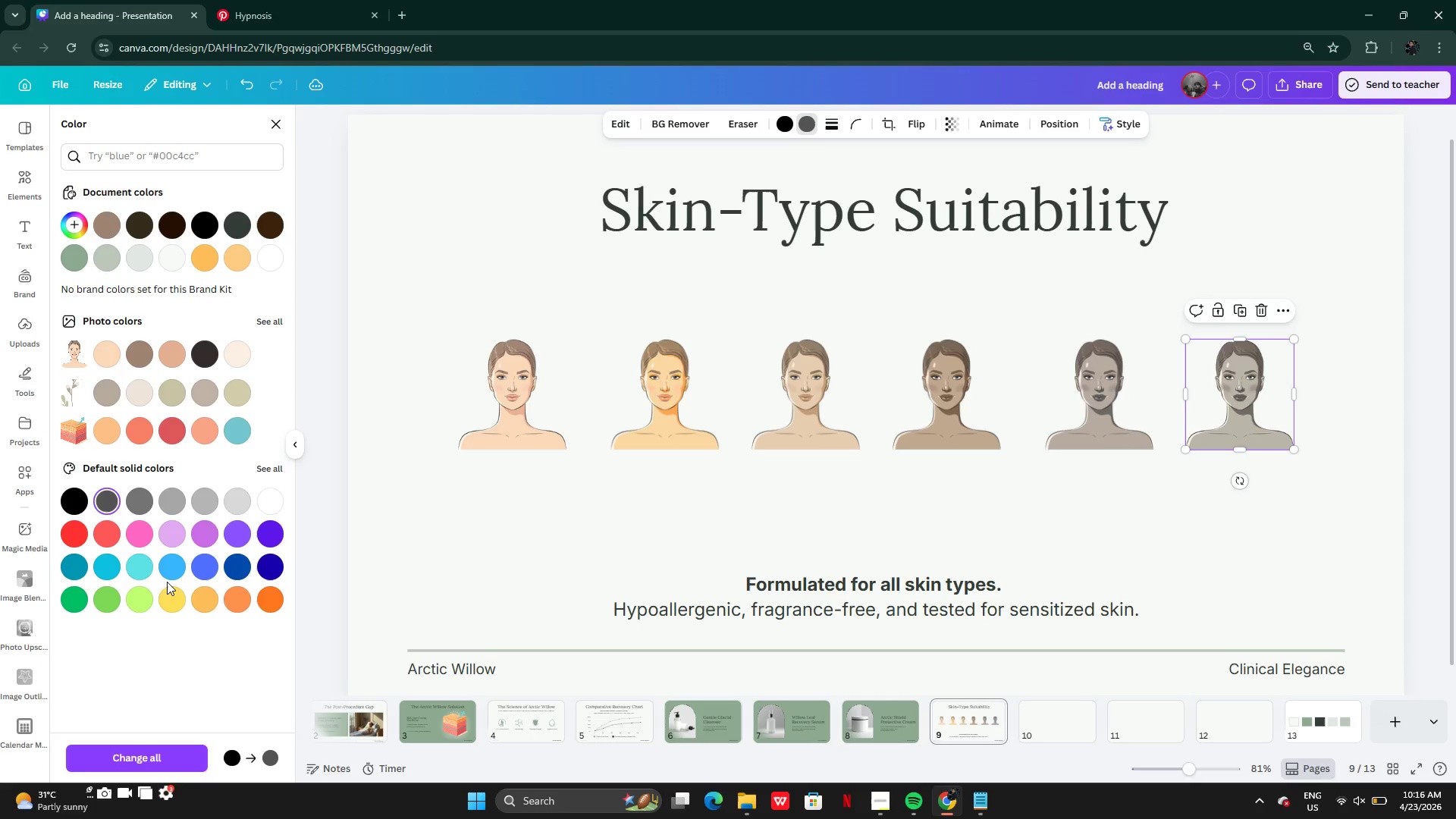 
left_click([276, 608])
 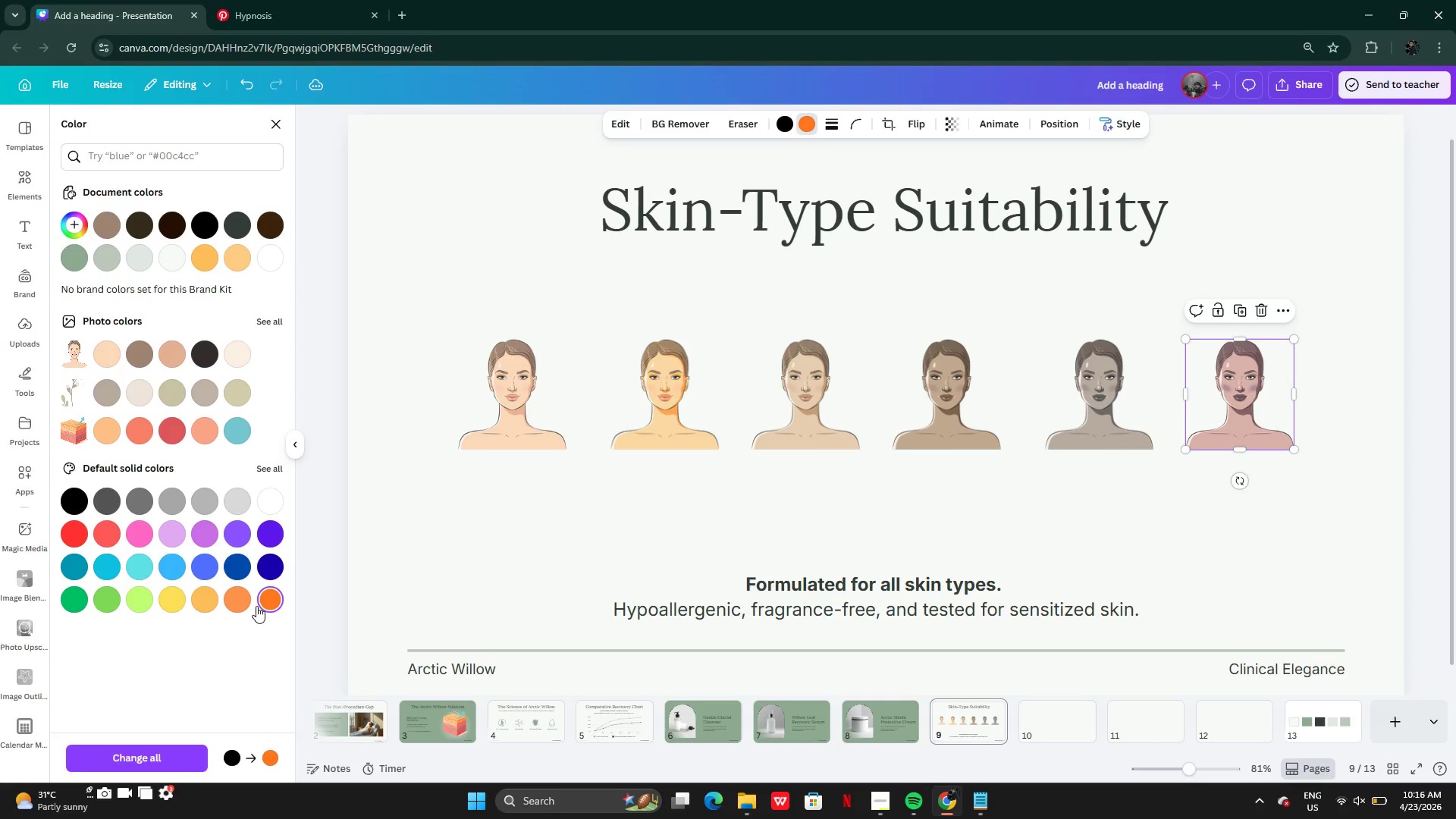 
left_click([256, 606])
 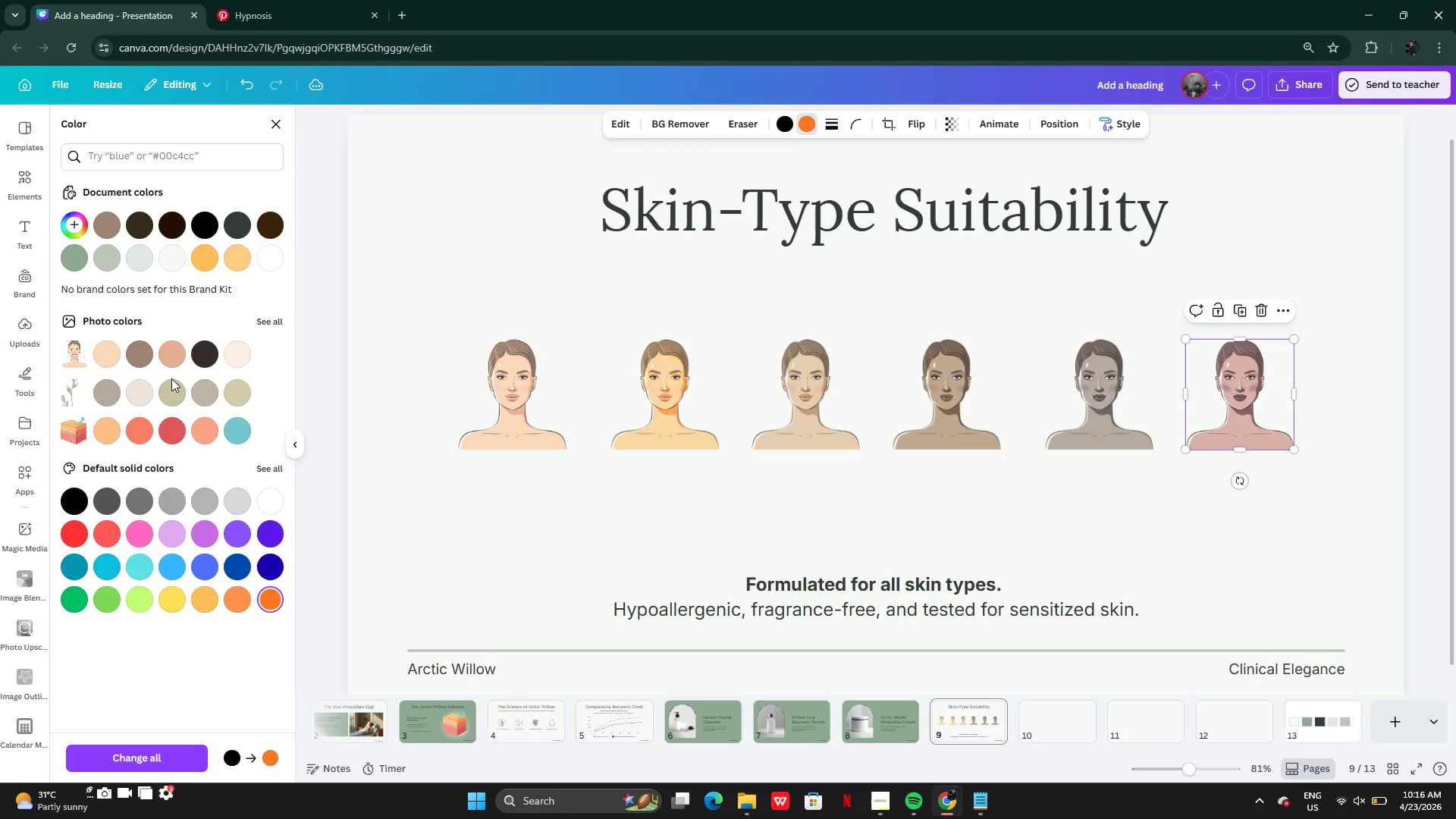 
left_click([203, 353])
 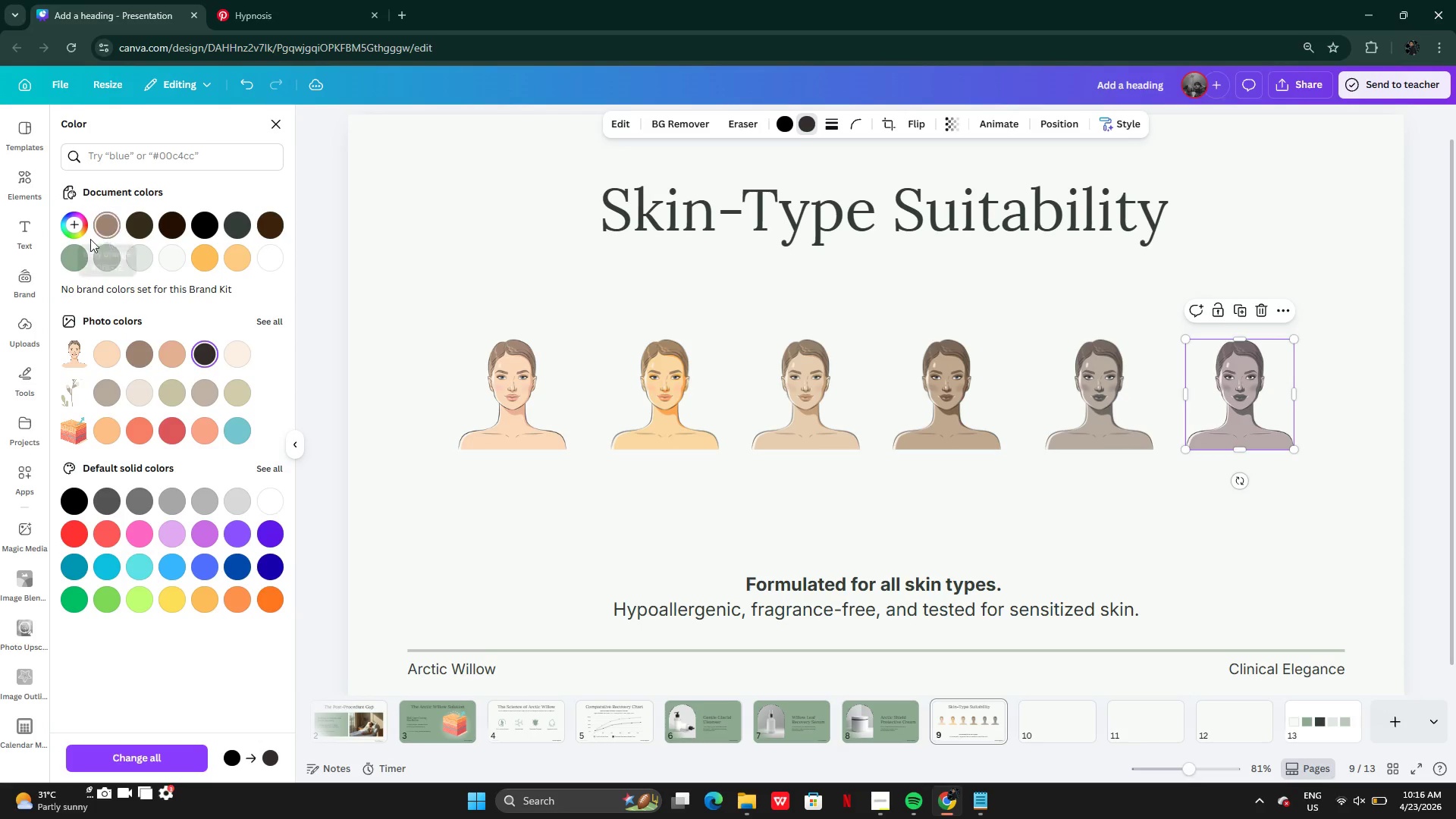 
left_click([71, 266])
 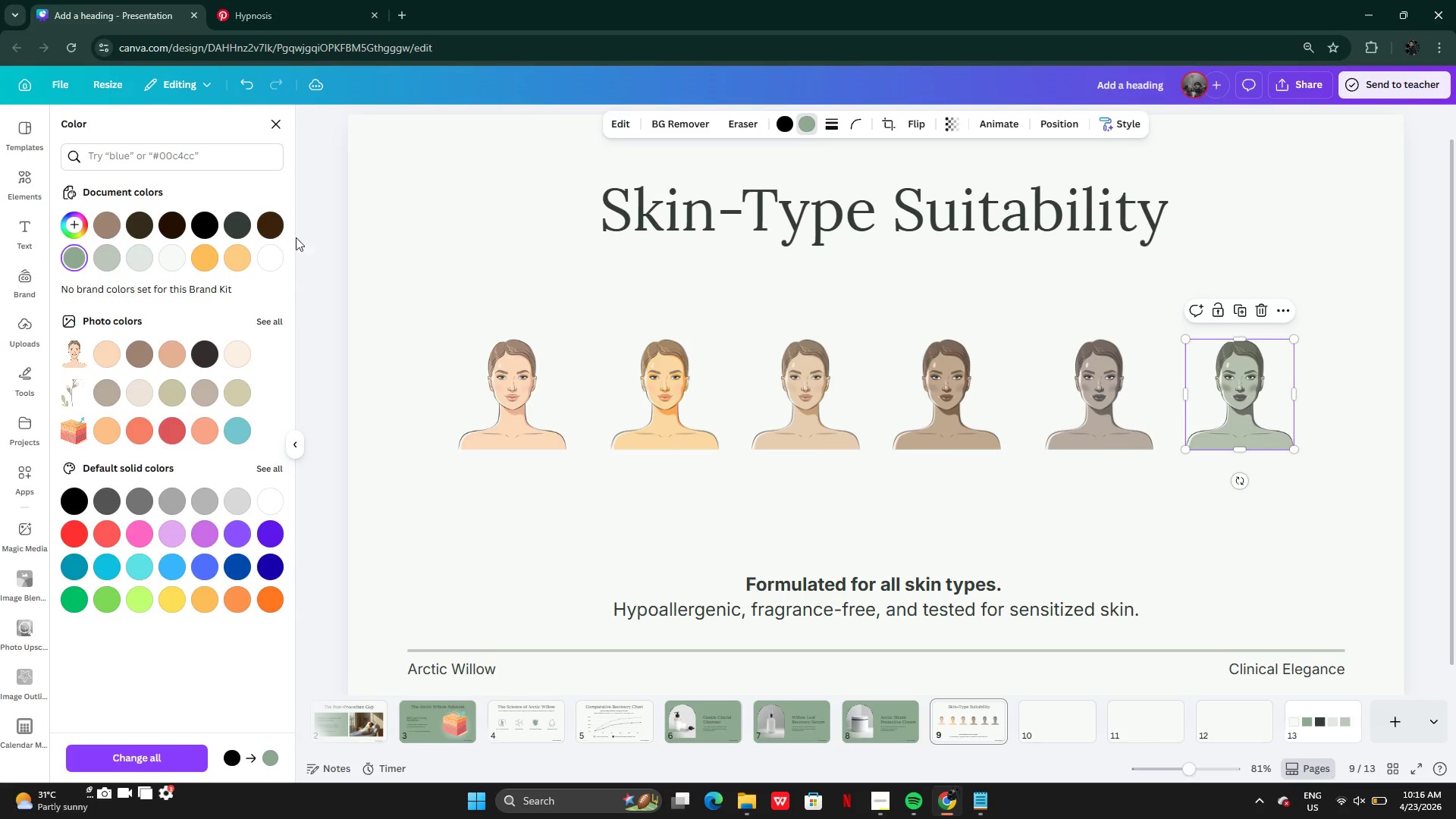 
left_click([274, 228])
 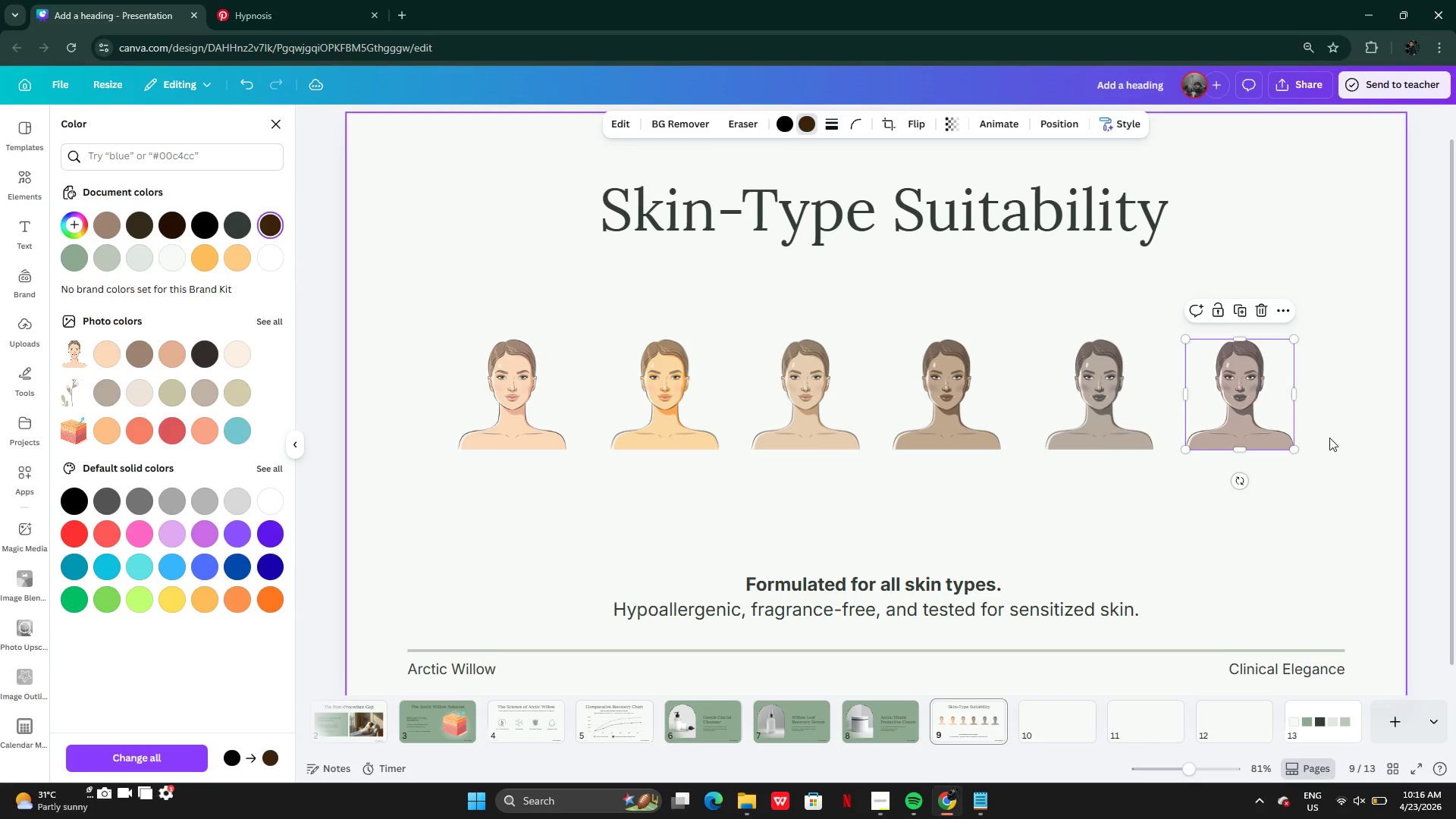 
double_click([1355, 472])
 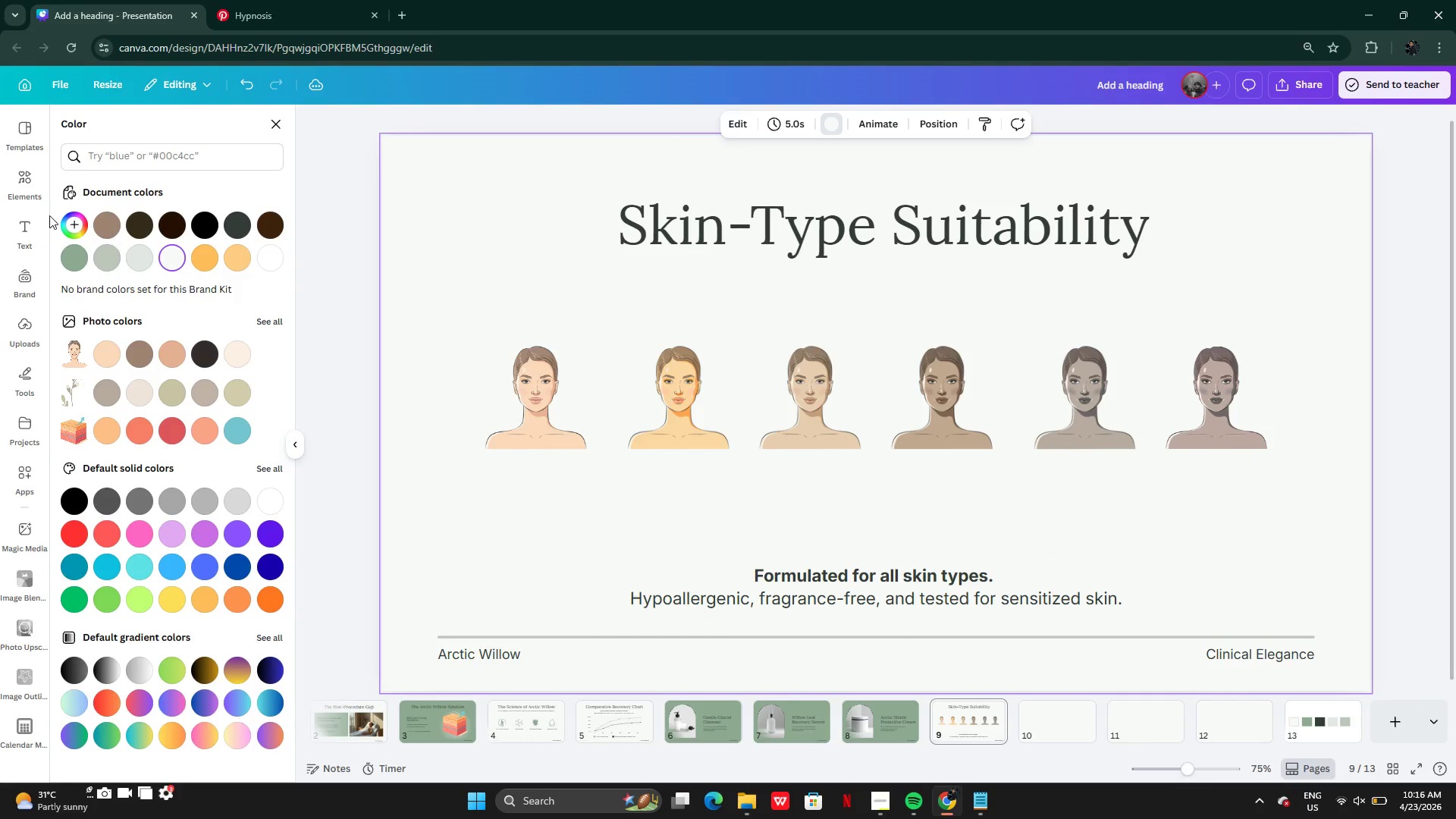 
left_click([24, 183])
 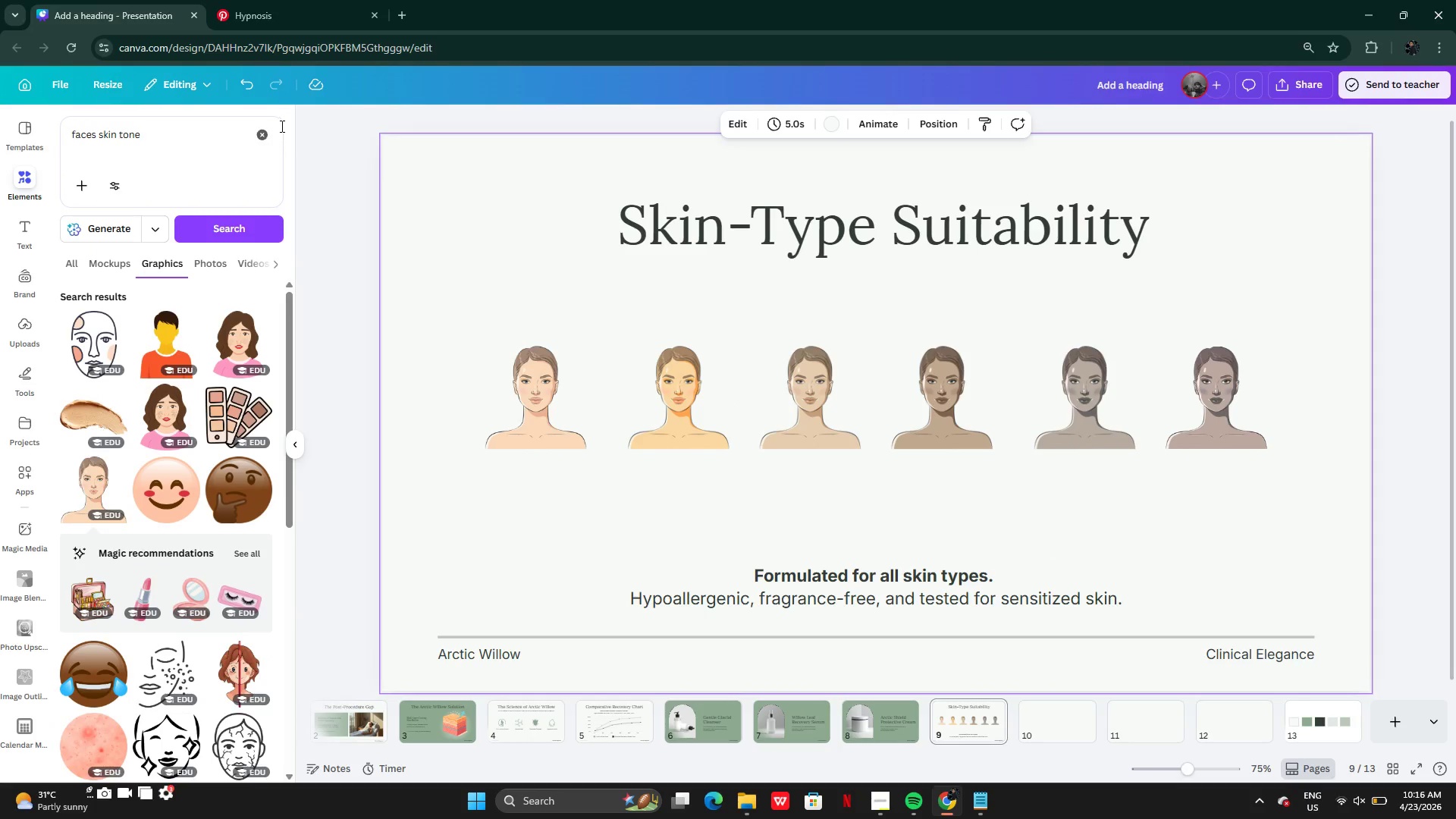 
left_click_drag(start_coordinate=[258, 133], to_coordinate=[253, 133])
 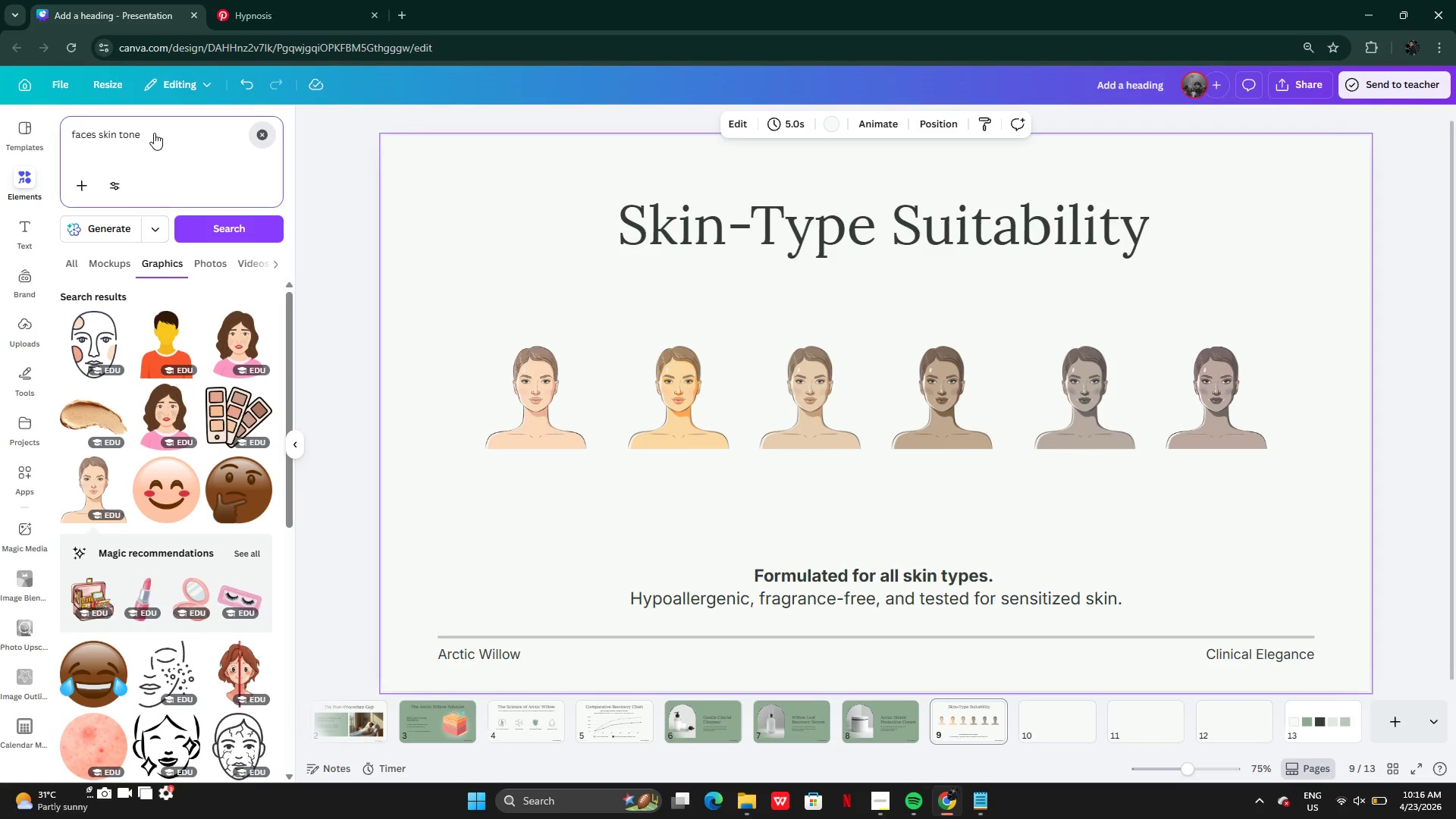 
double_click([154, 133])
 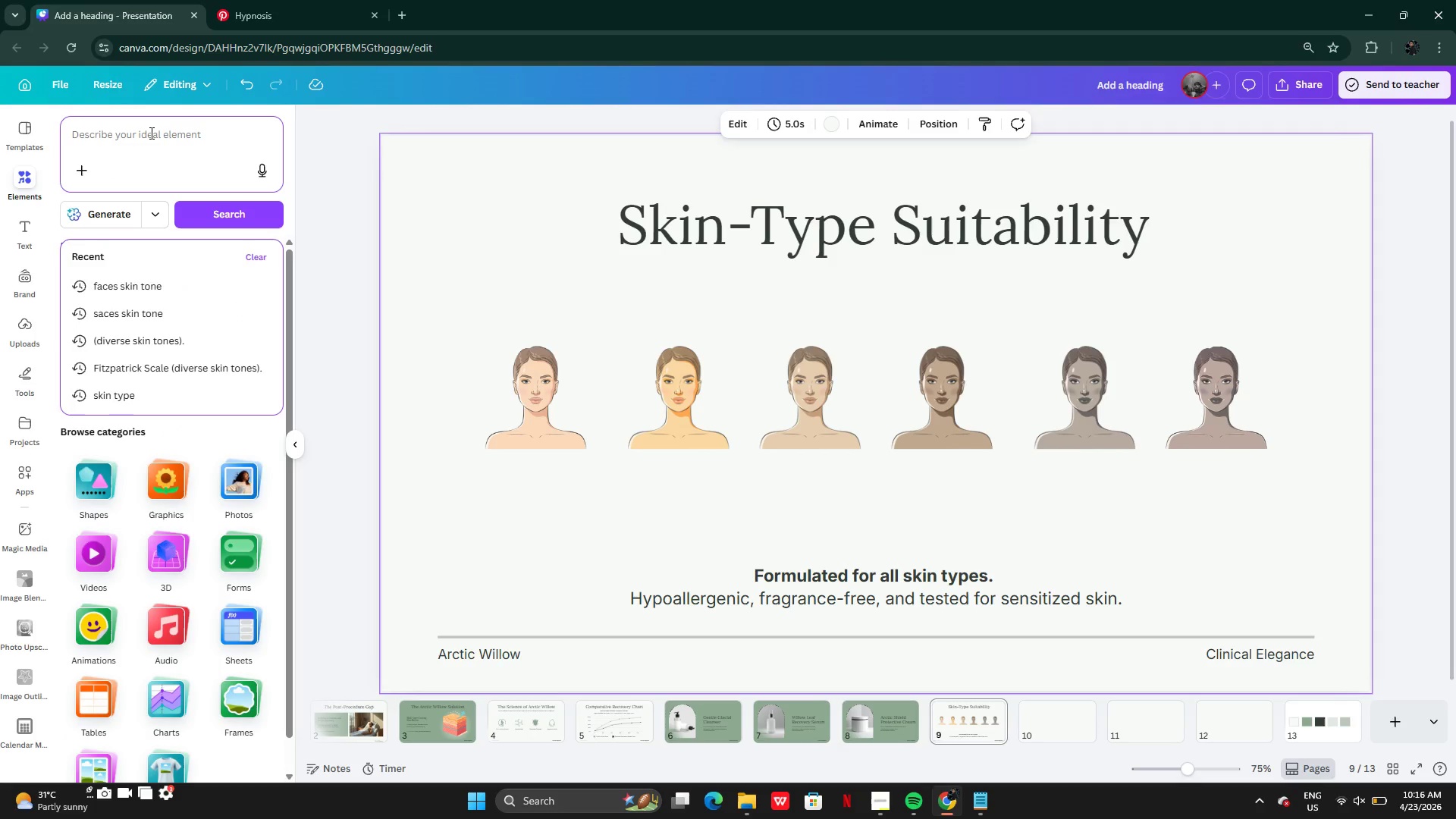 
type(check)
 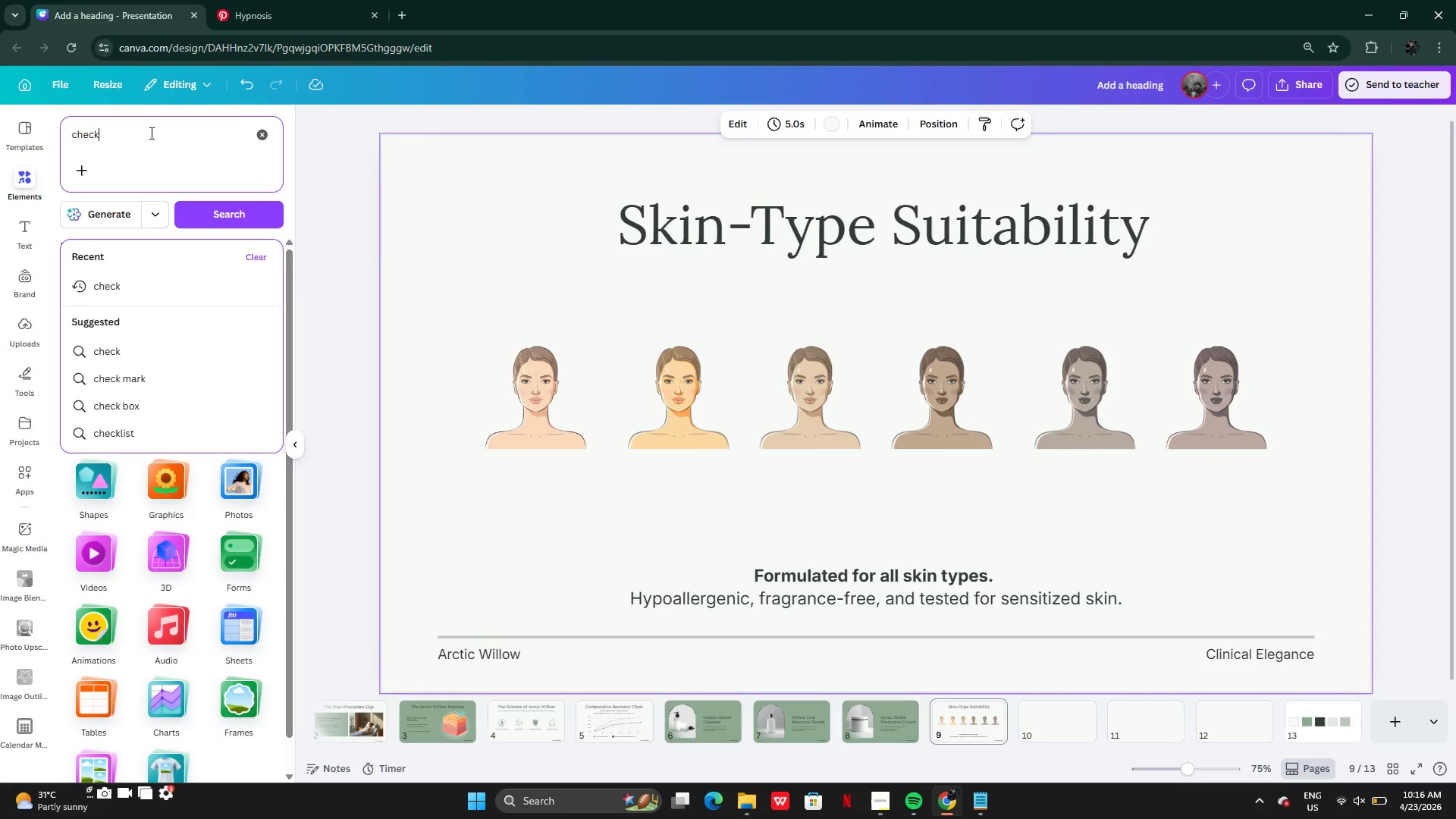 
key(Enter)
 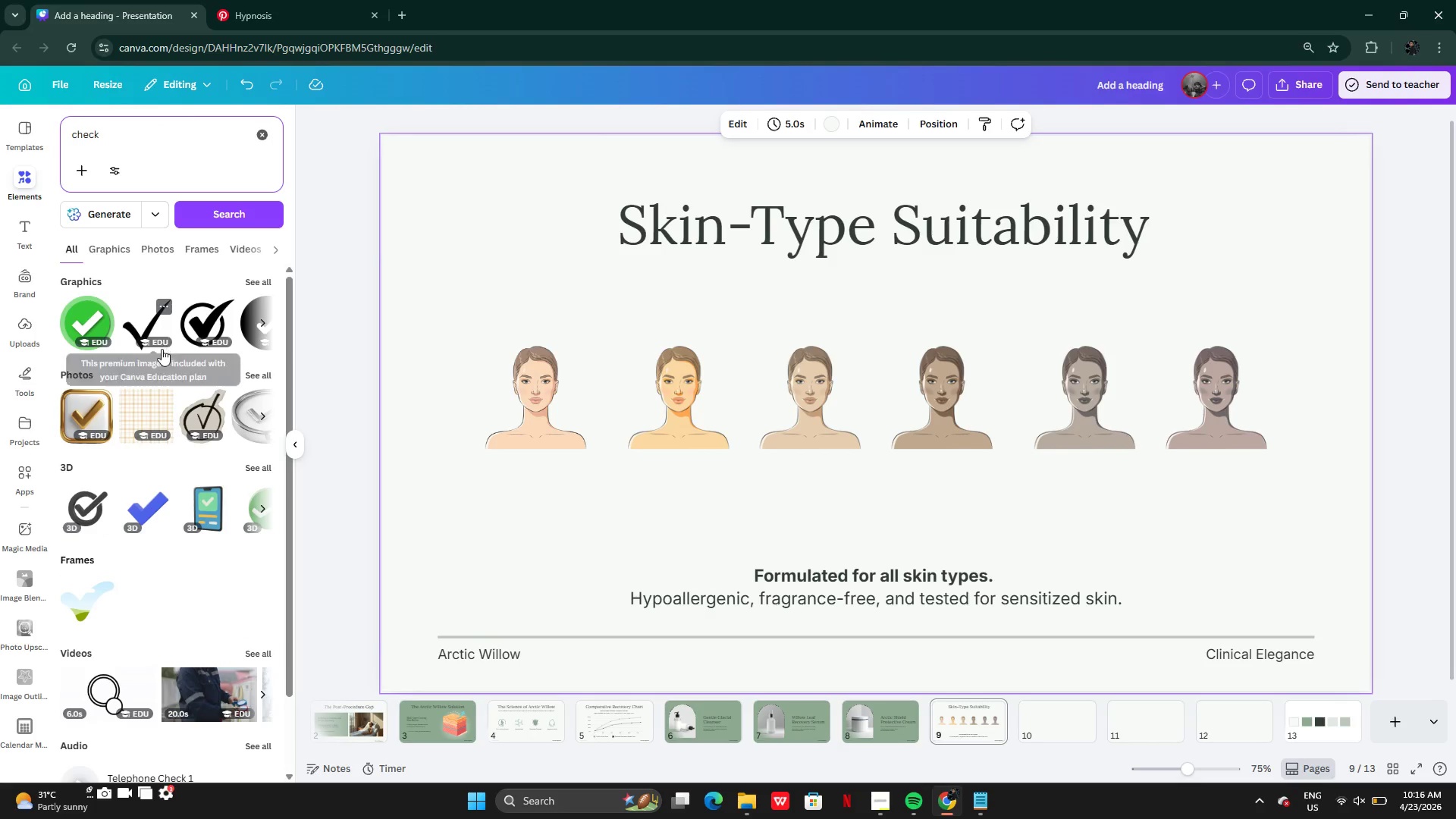 
left_click([259, 276])
 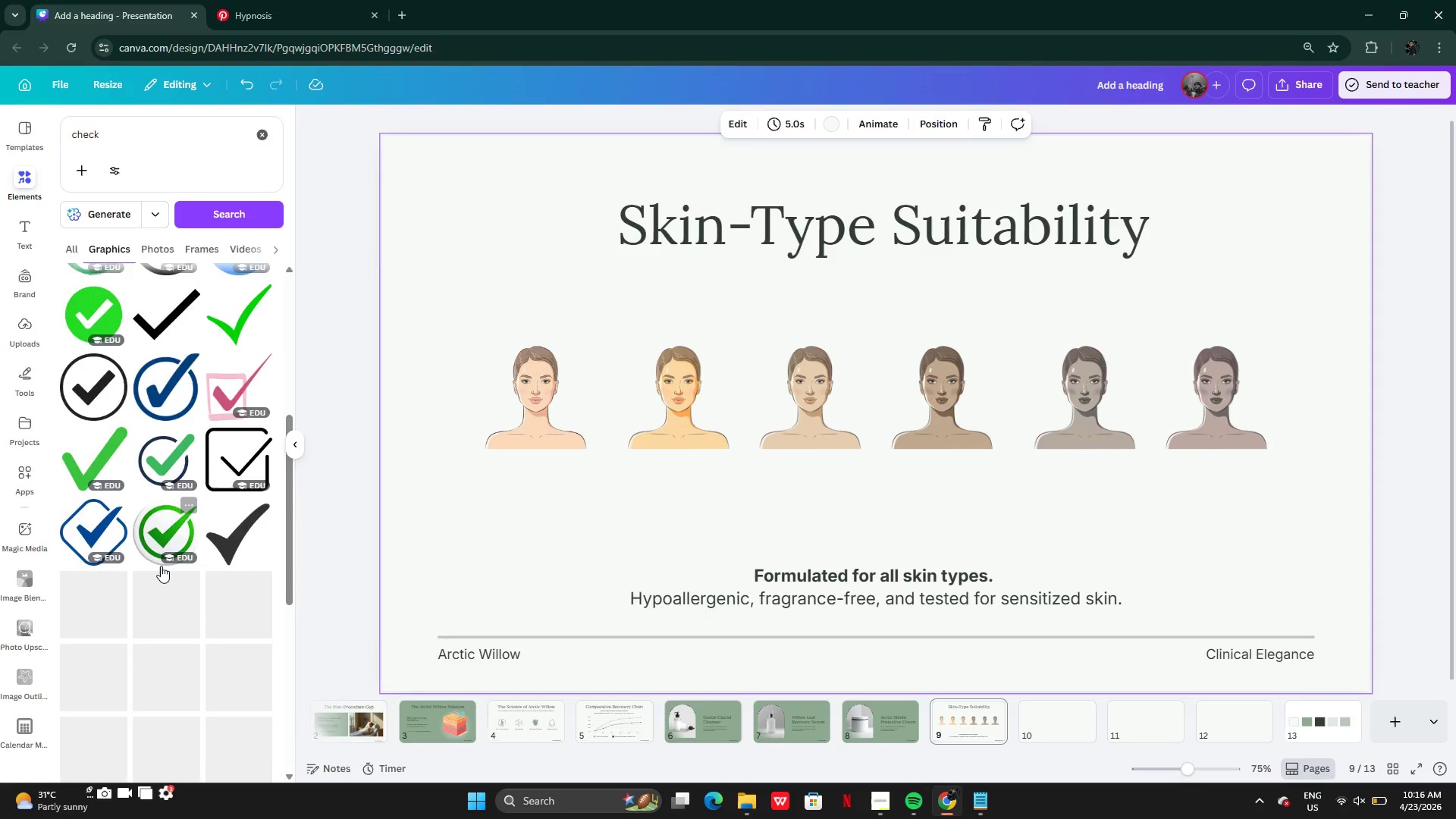 
wait(9.34)
 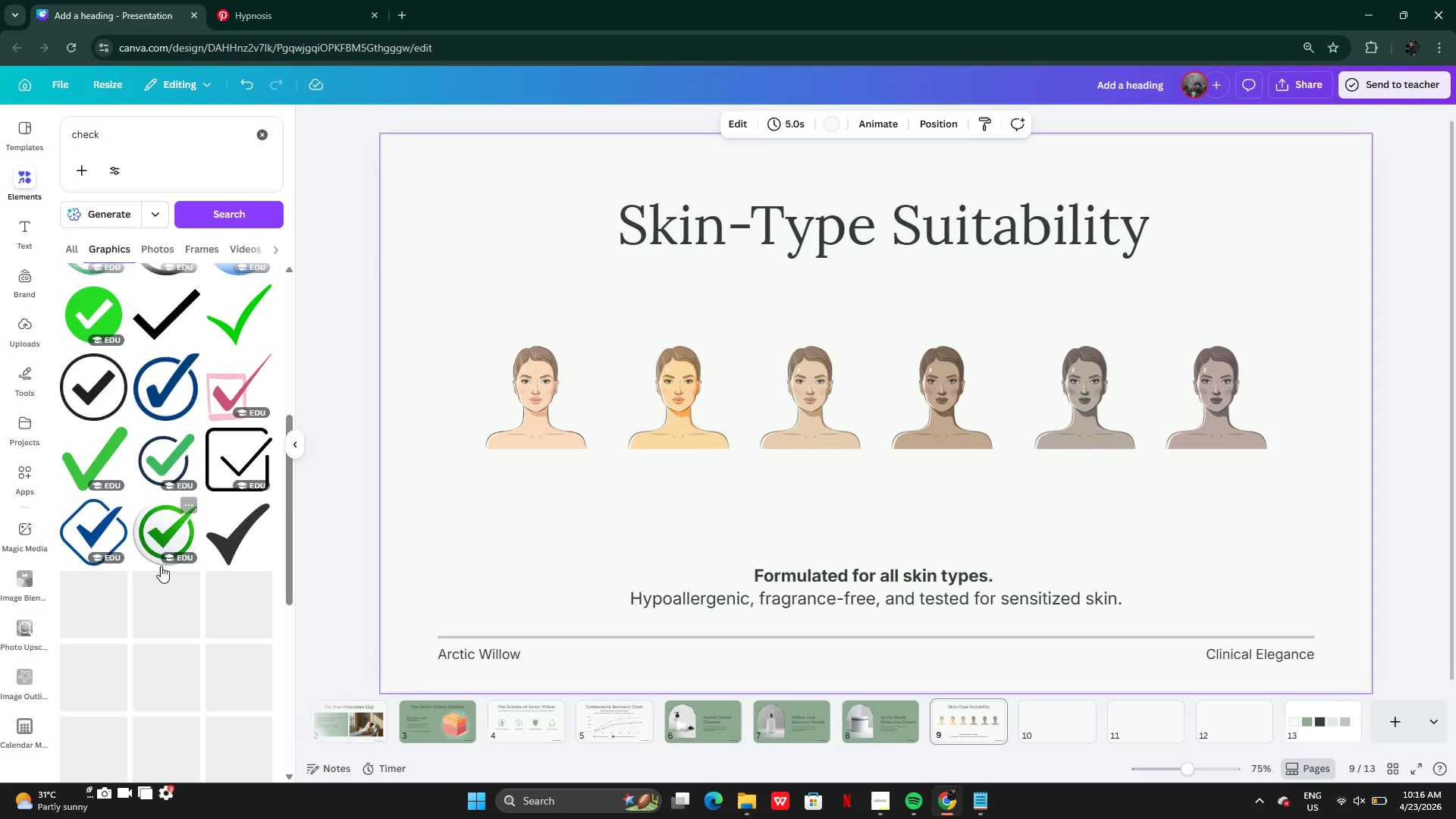 
left_click([237, 510])
 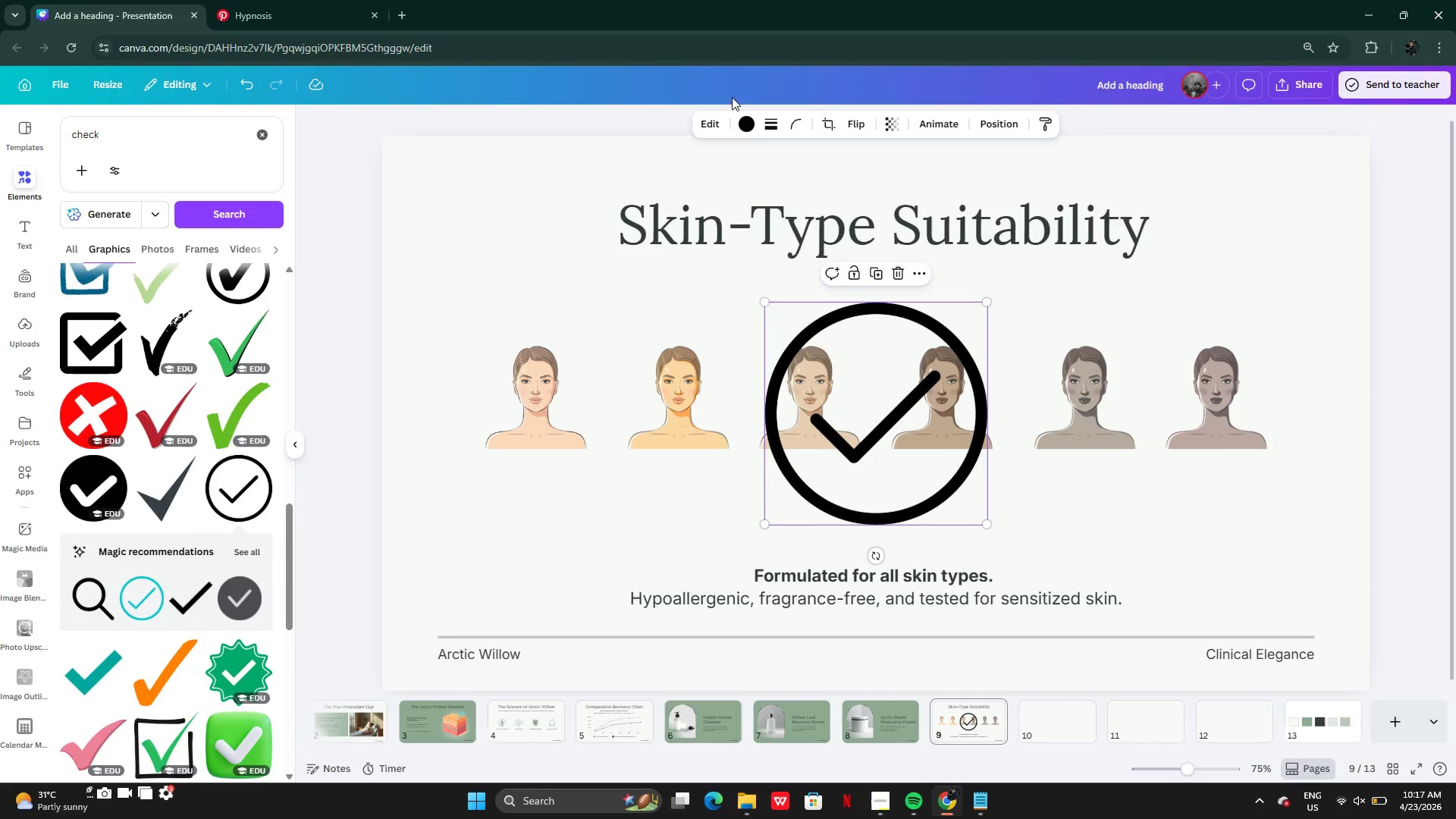 
left_click([740, 124])
 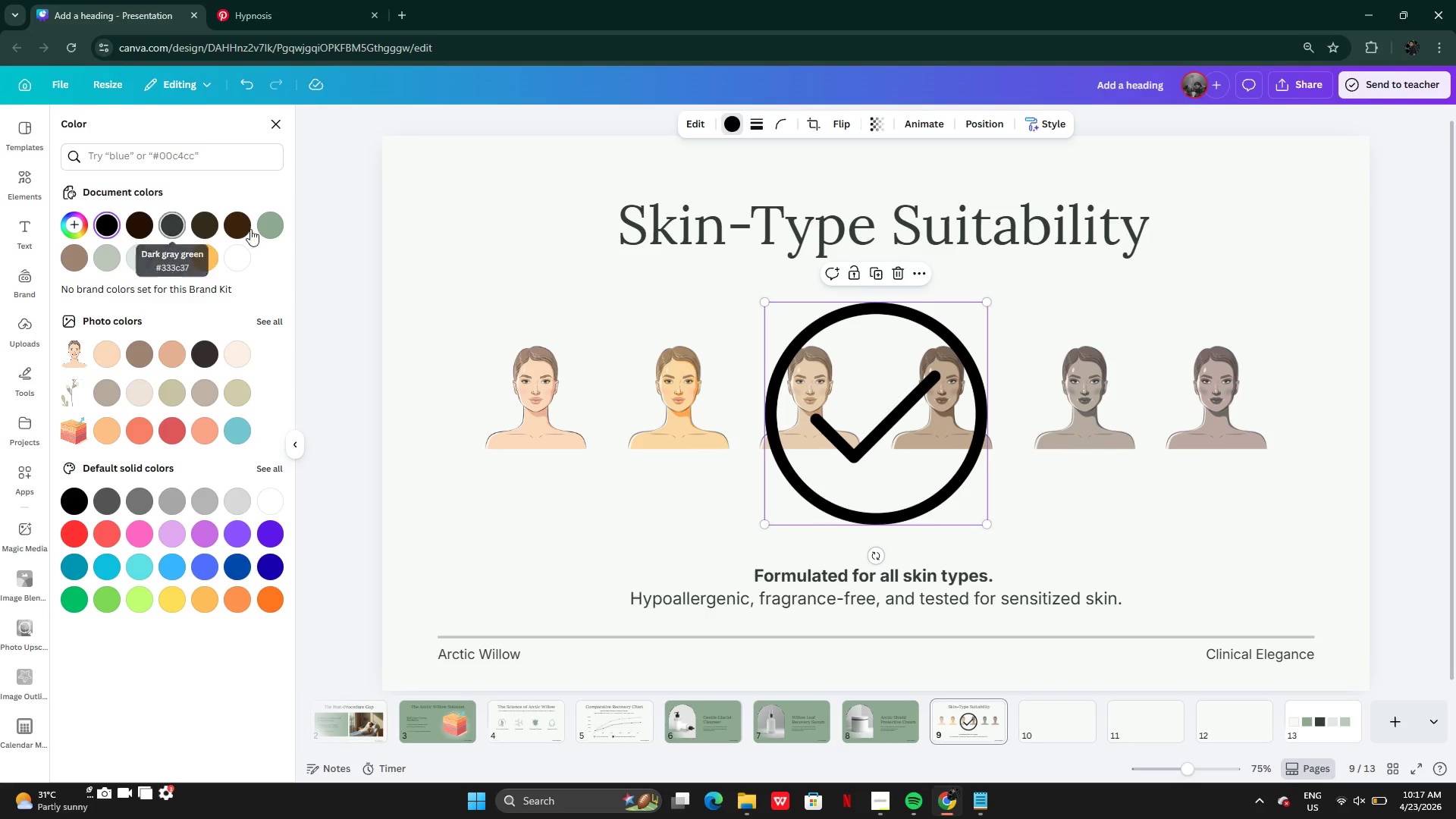 
left_click([276, 230])
 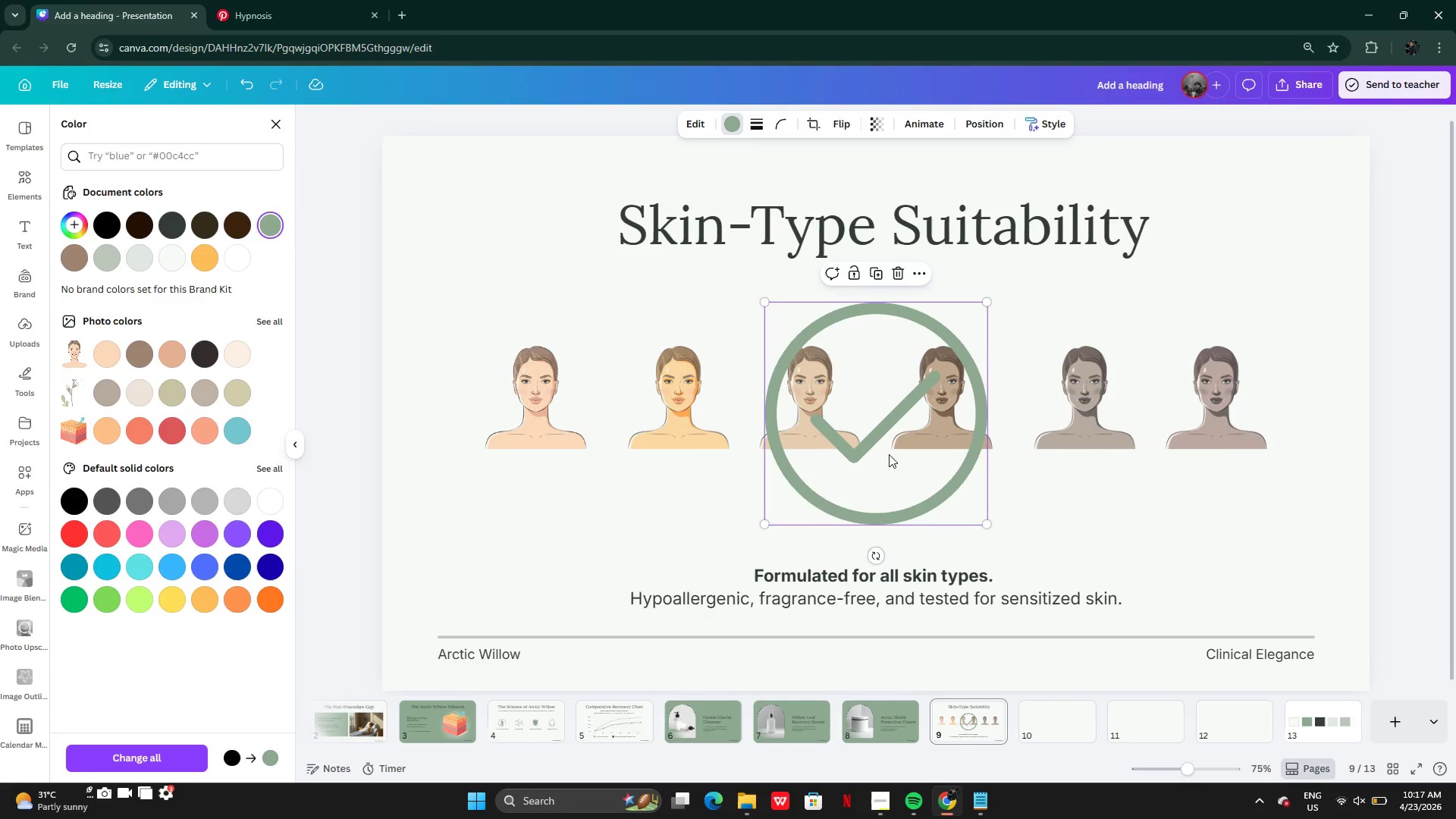 
left_click_drag(start_coordinate=[892, 456], to_coordinate=[651, 414])
 